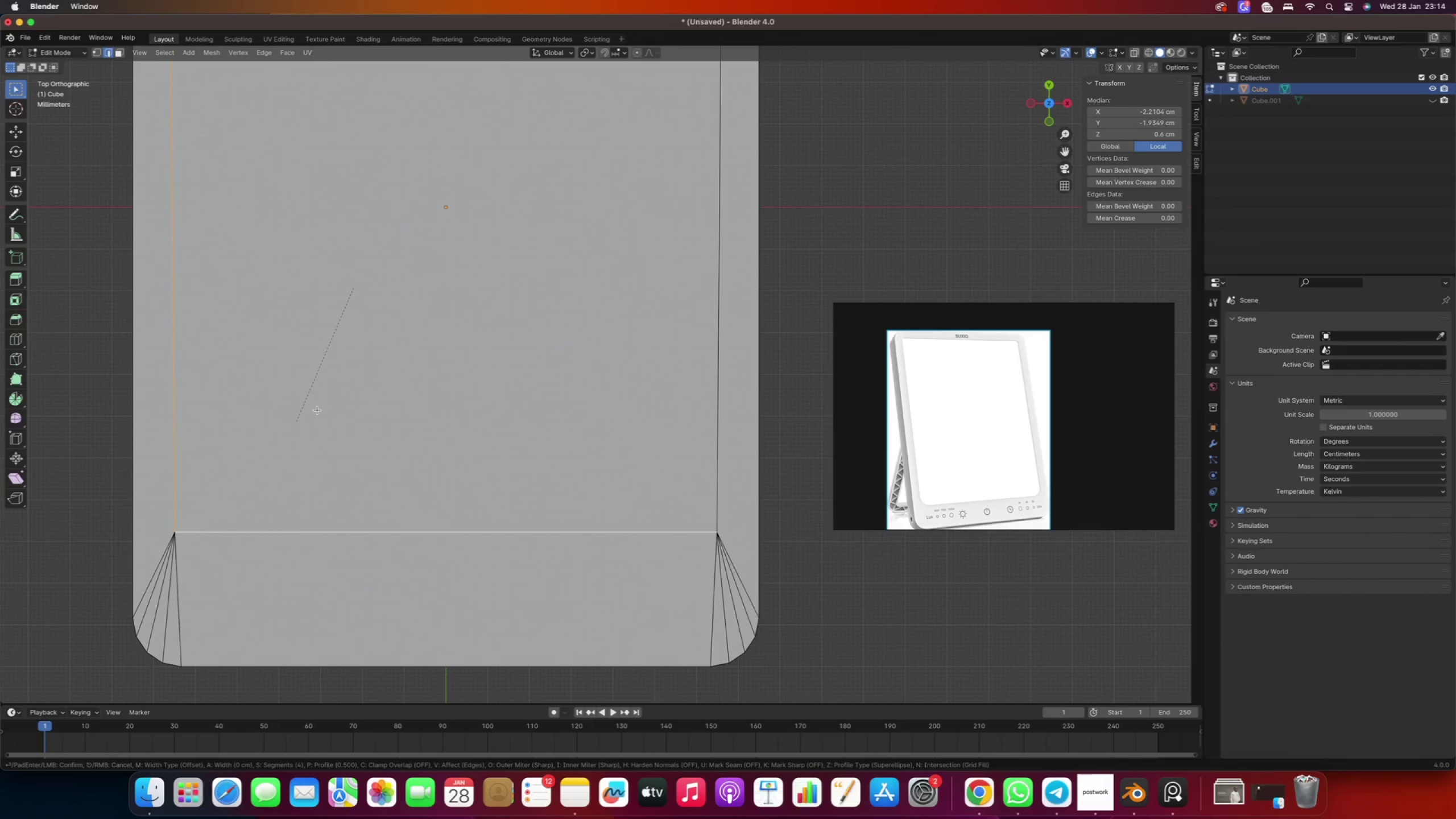 
right_click([217, 487])
 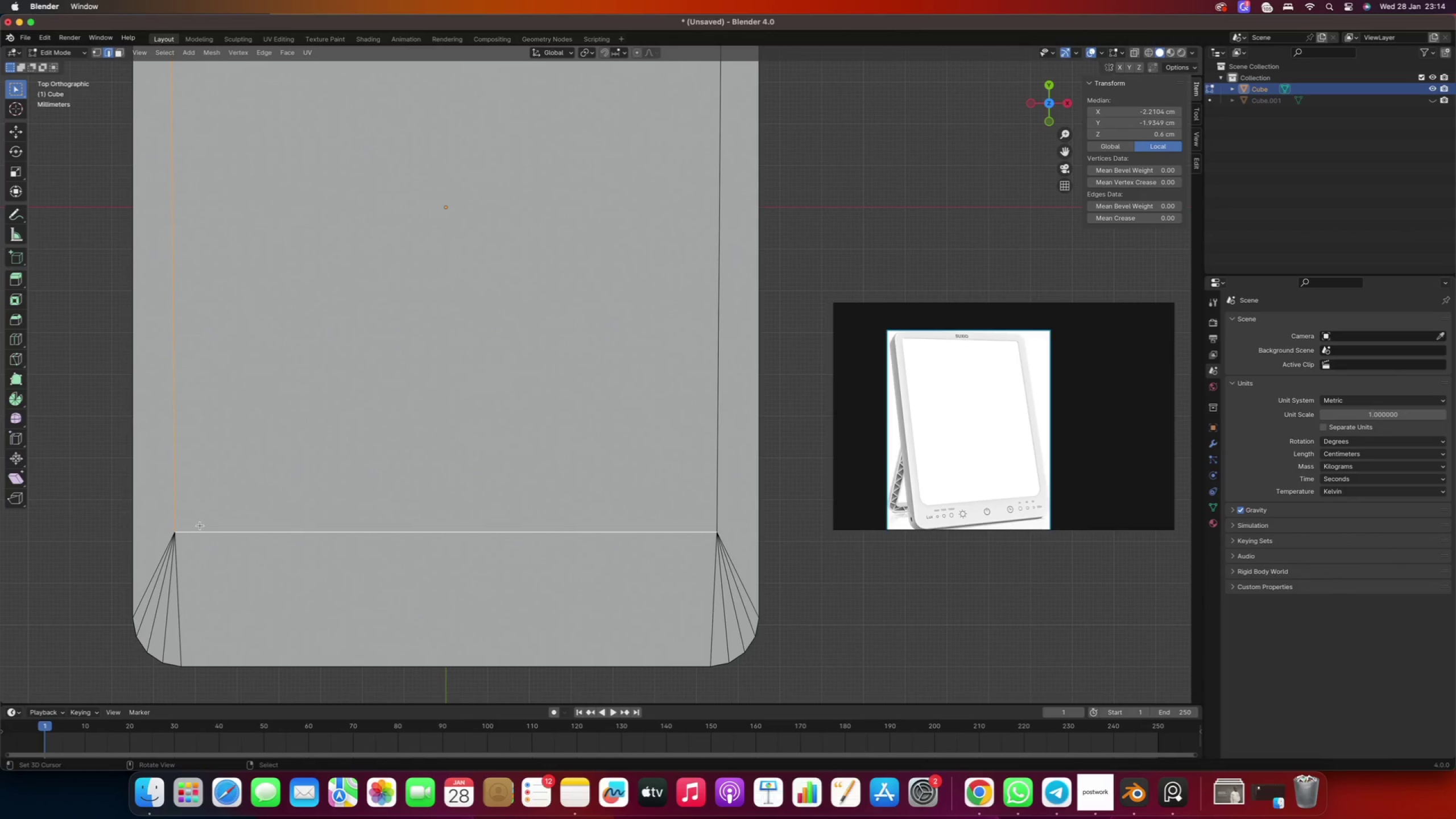 
key(2)
 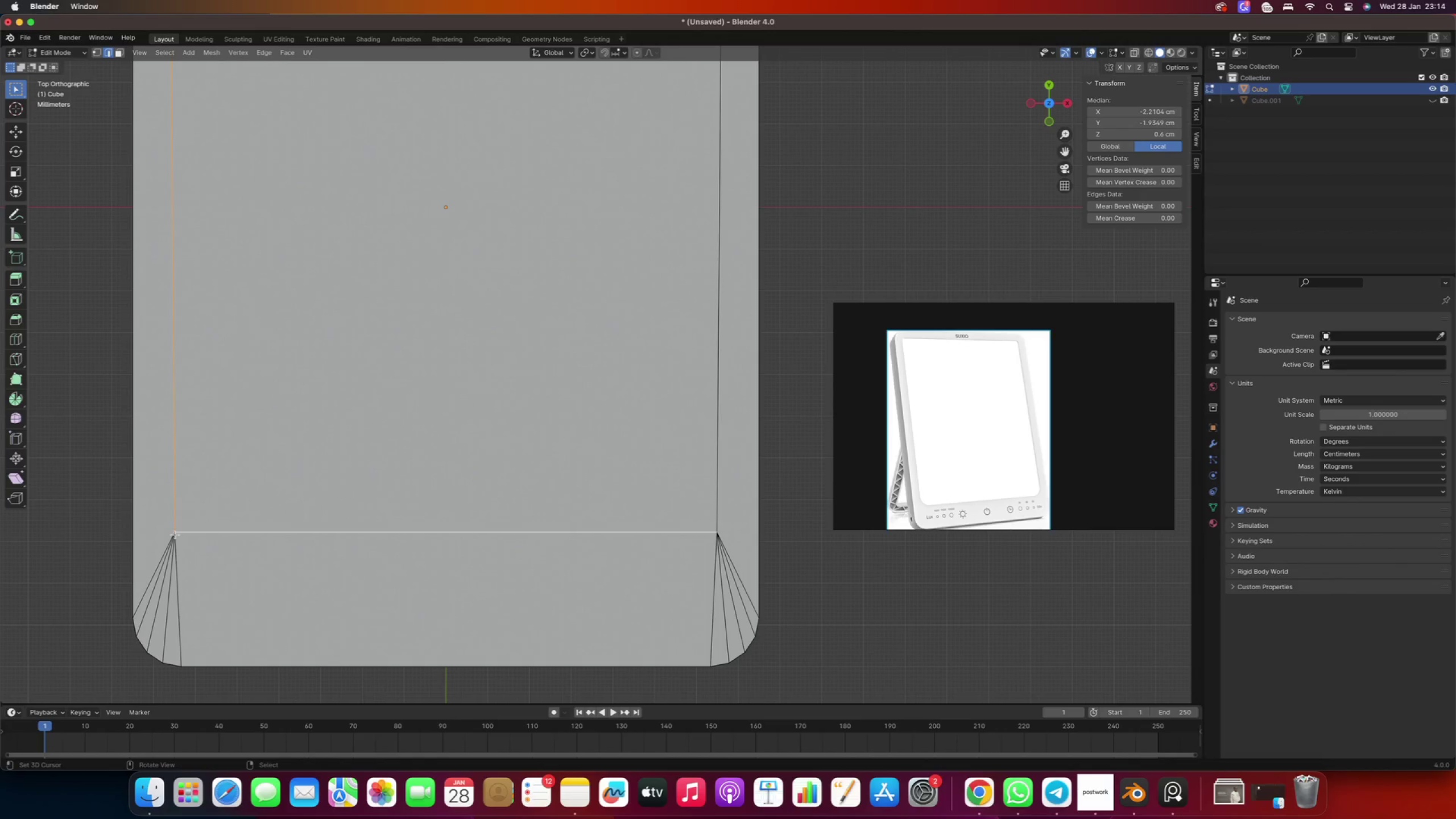 
right_click([175, 535])
 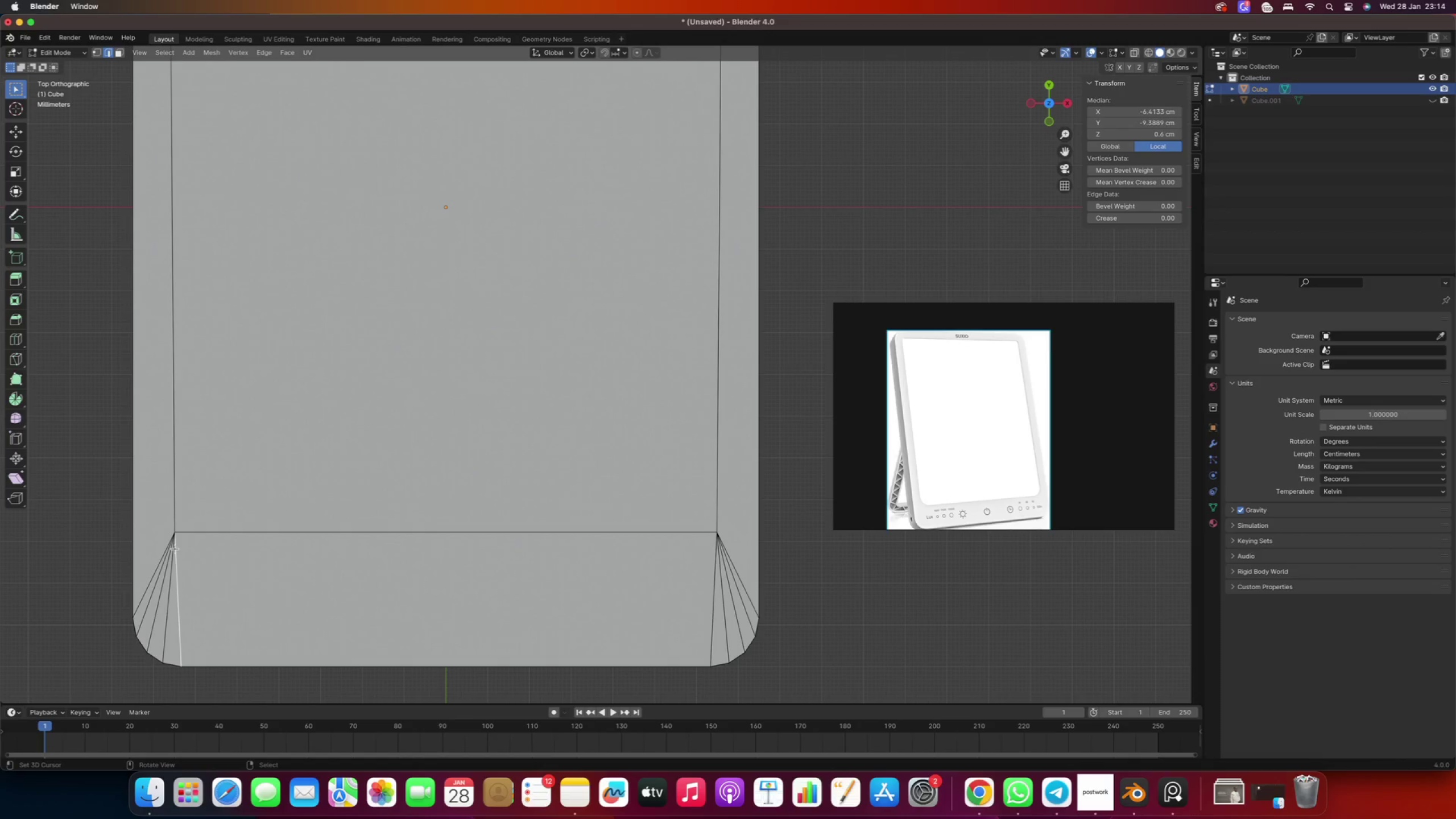 
key(1)
 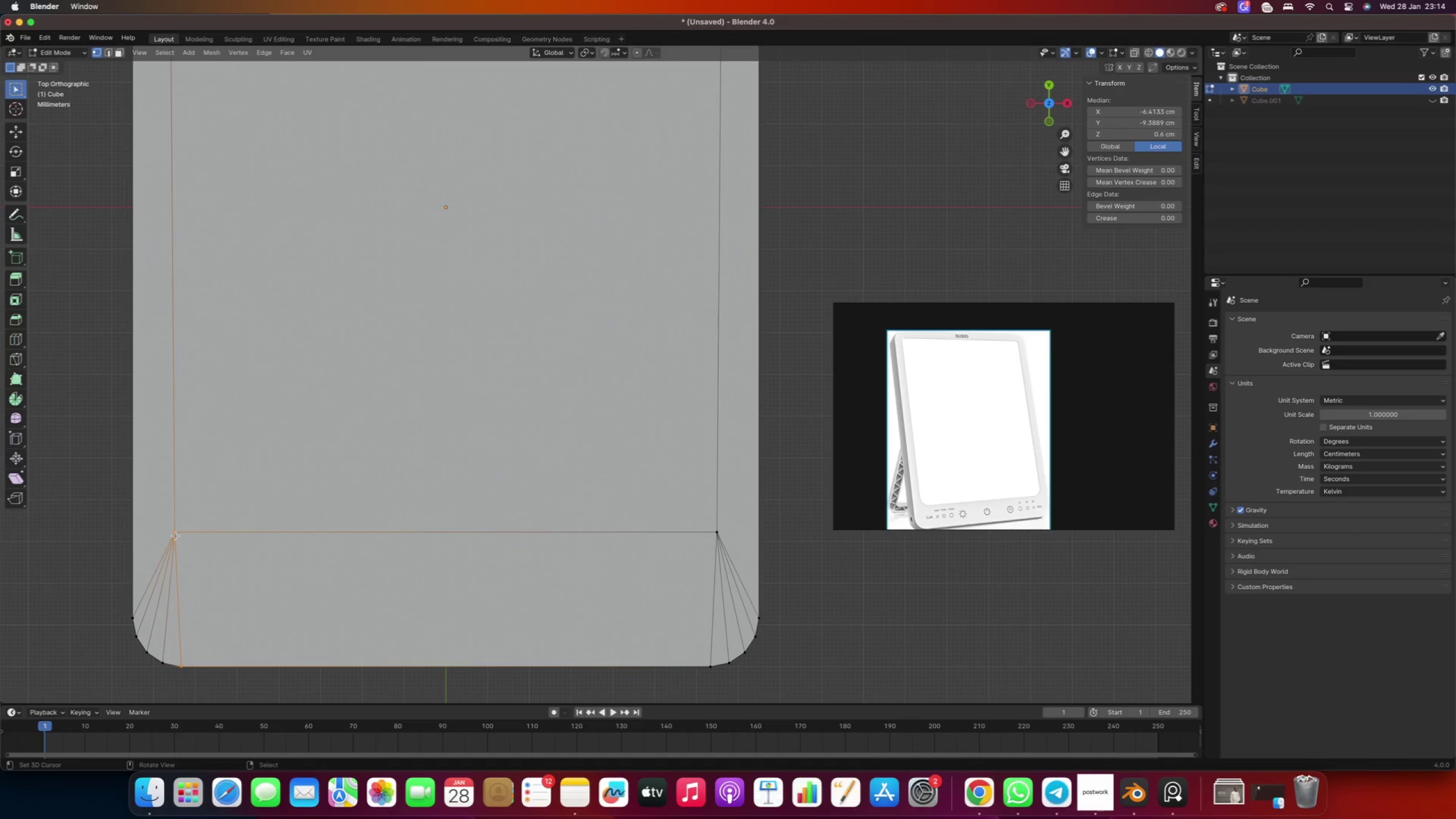 
right_click([176, 536])
 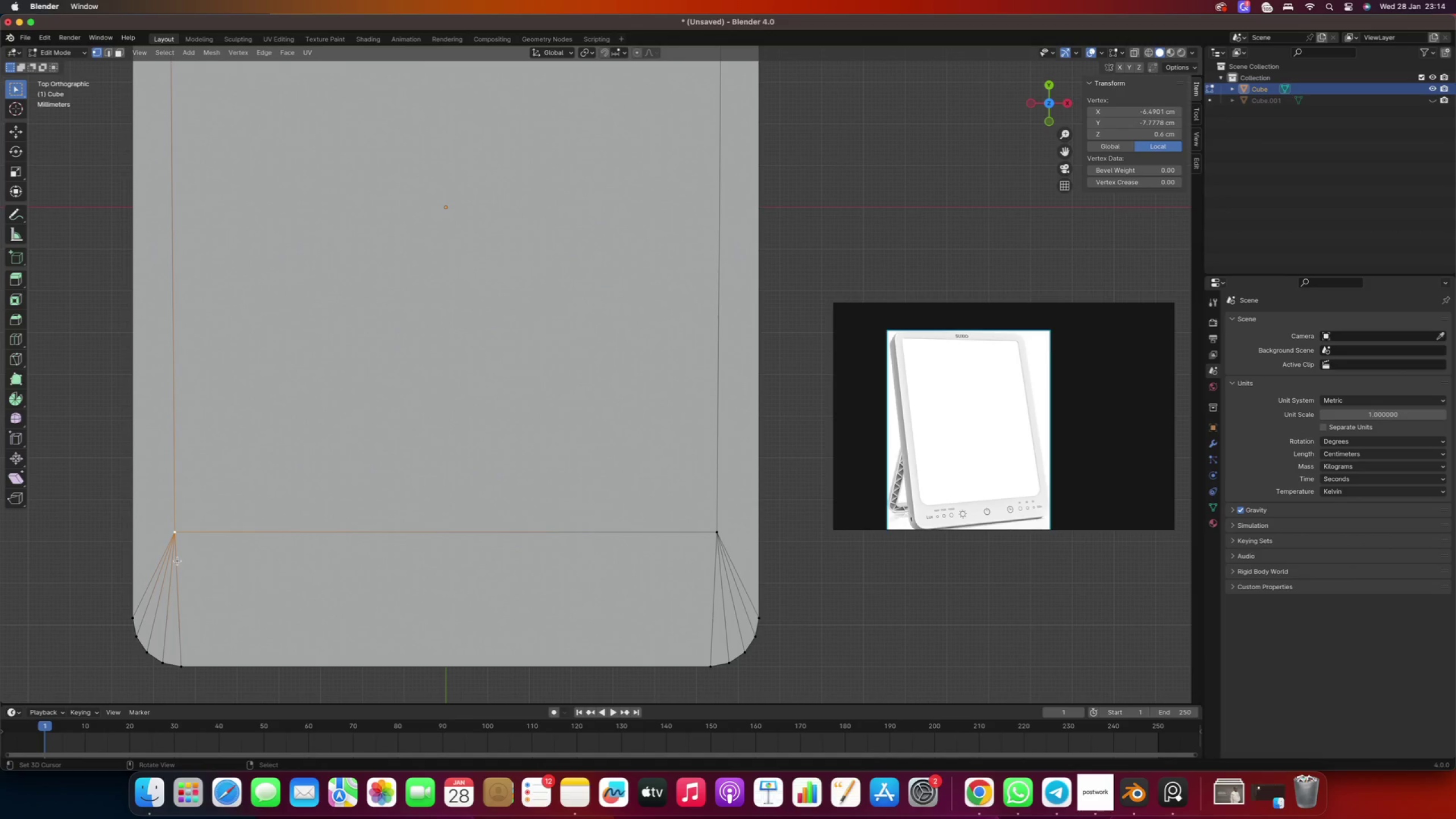 
hold_key(key=ControlLeft, duration=0.88)
 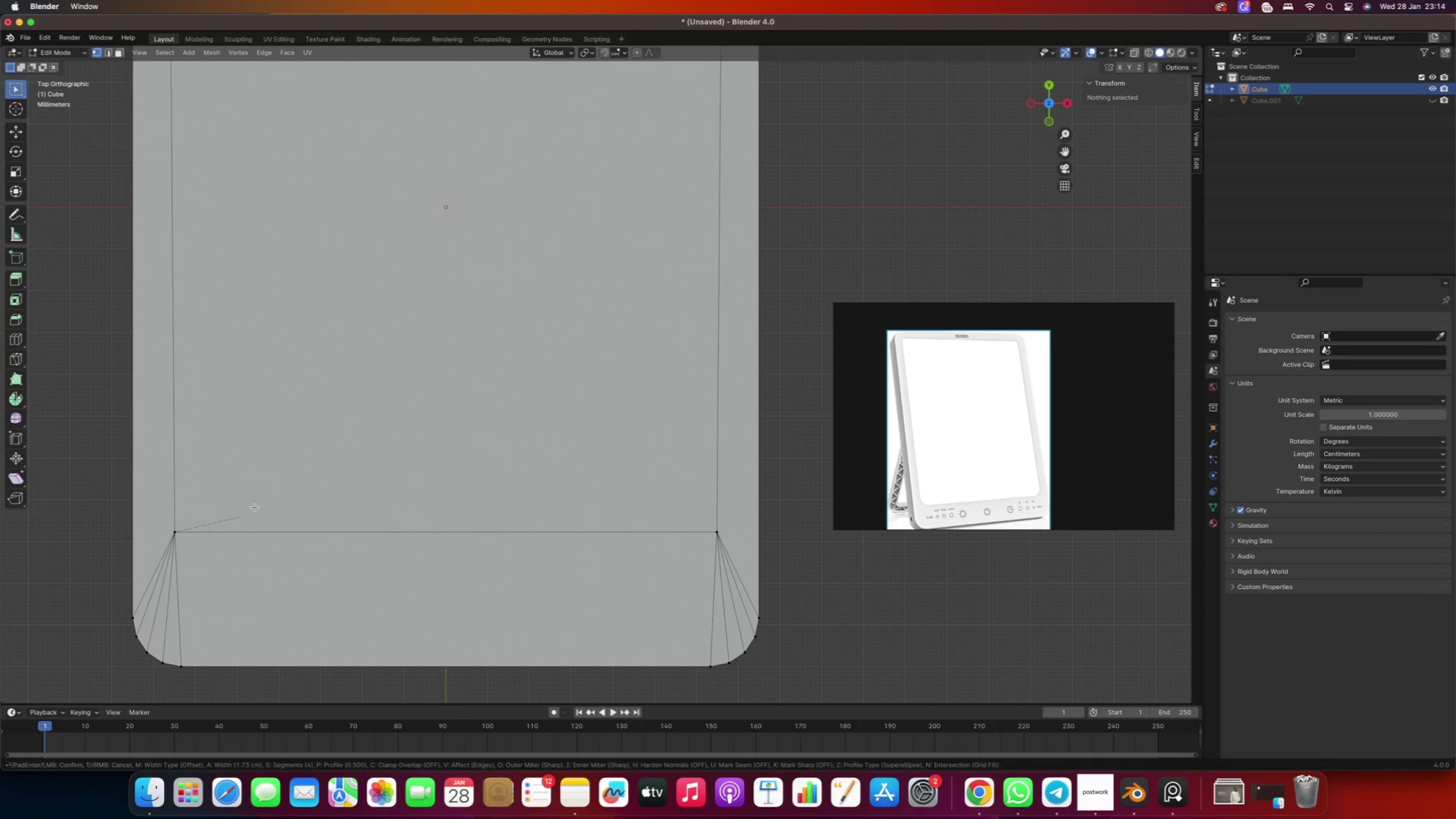 
hold_key(key=B, duration=0.34)
 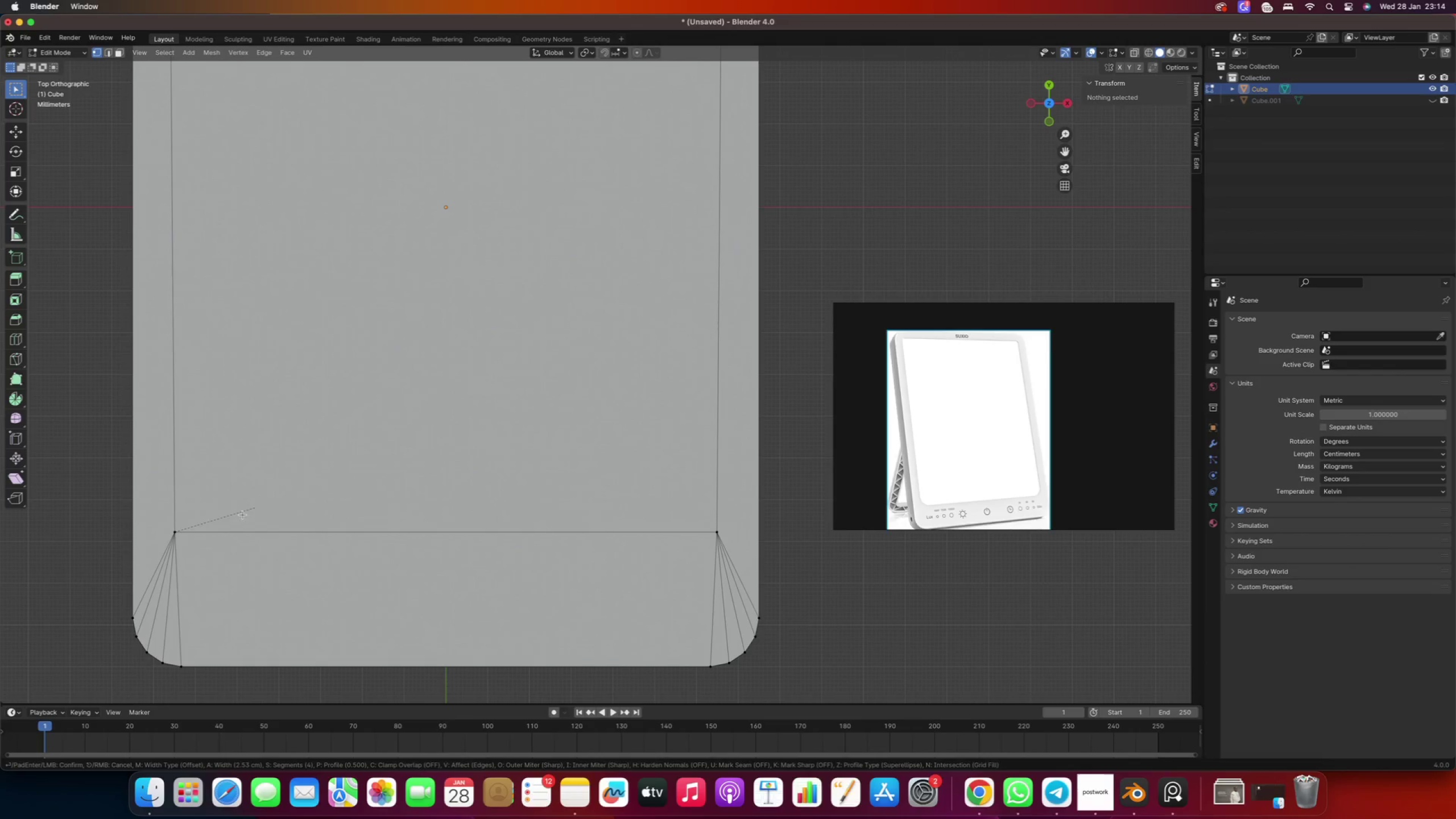 
right_click([216, 530])
 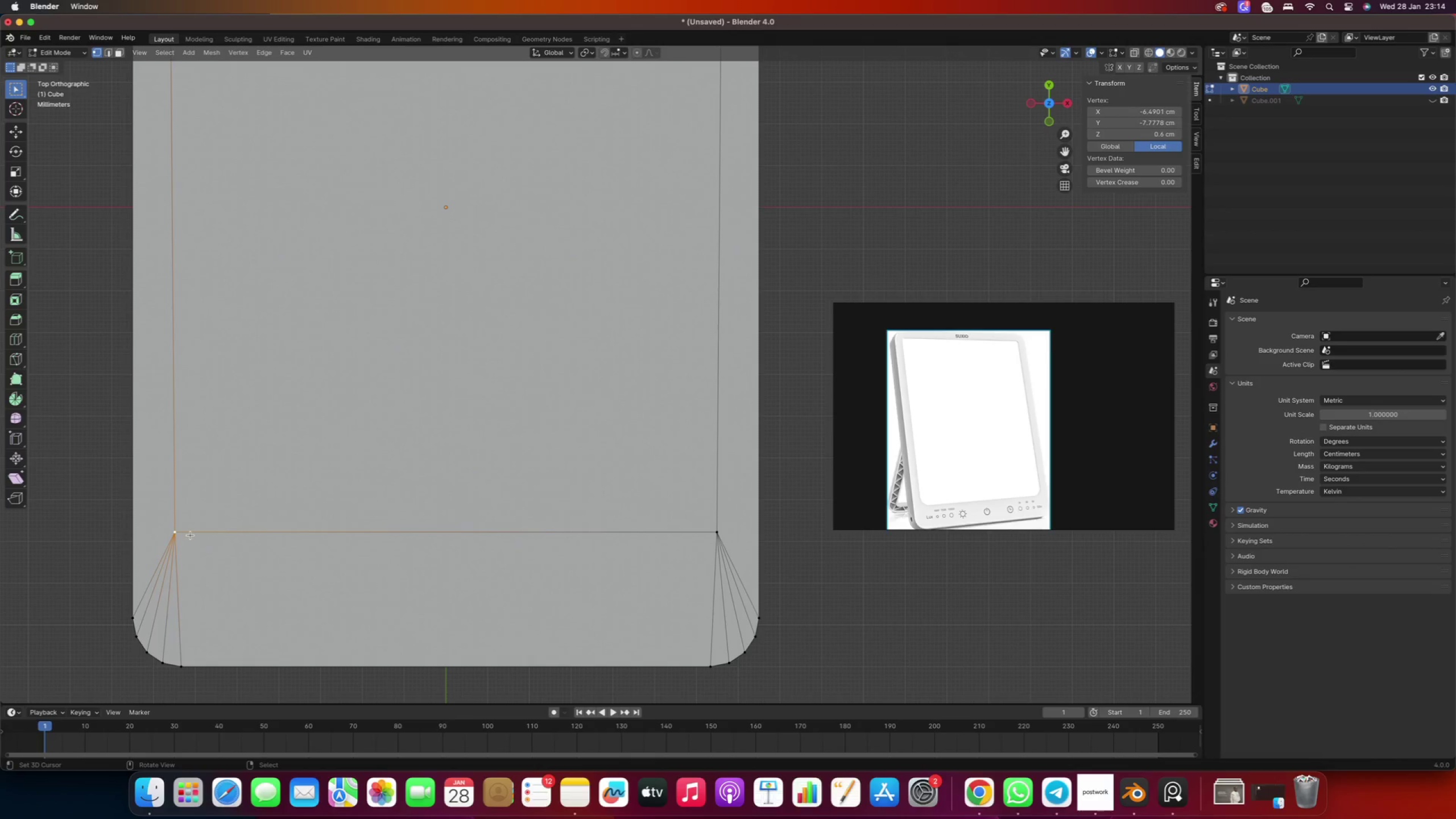 
key(Alt+Control+B)
 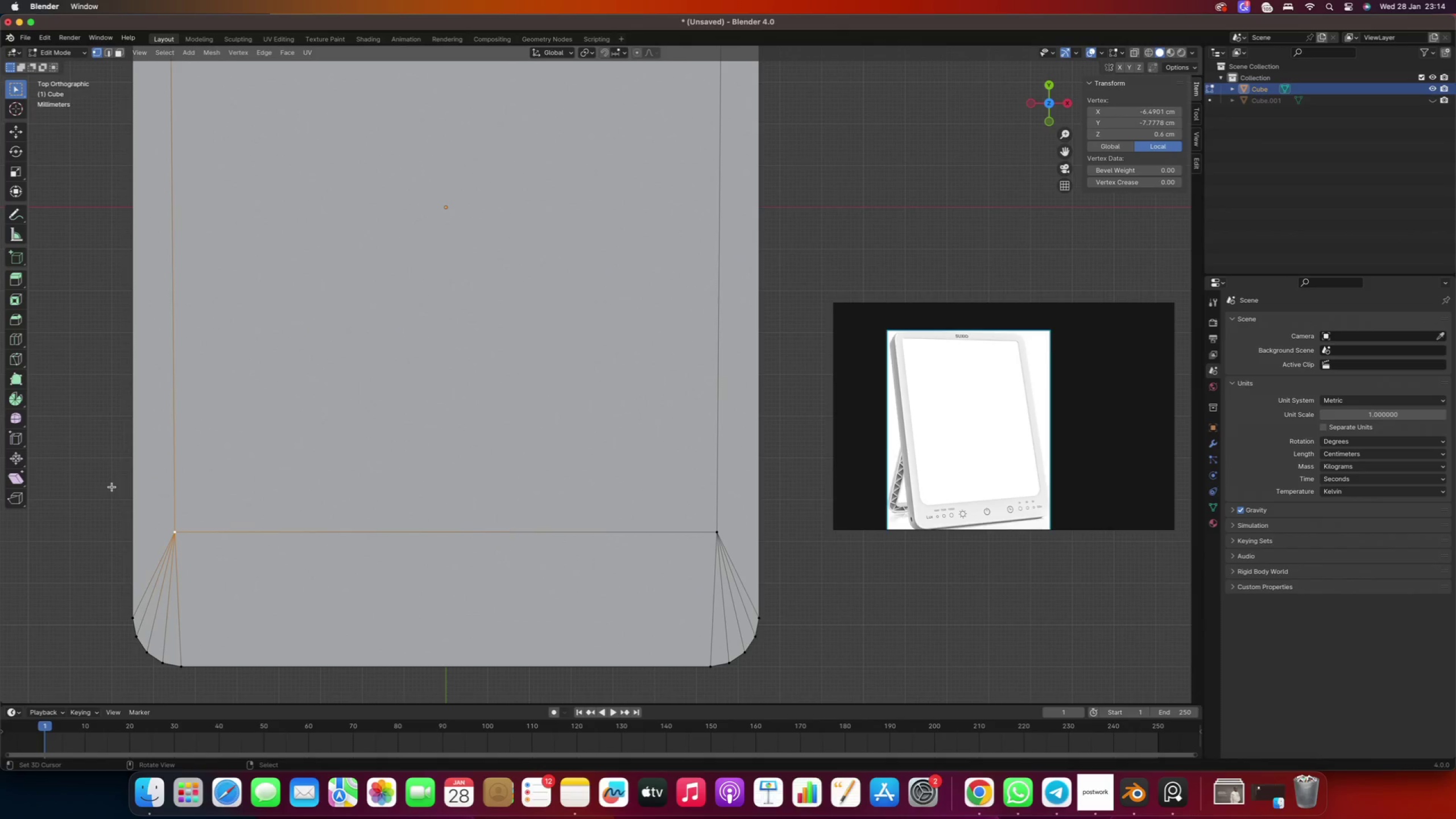 
right_click([166, 529])
 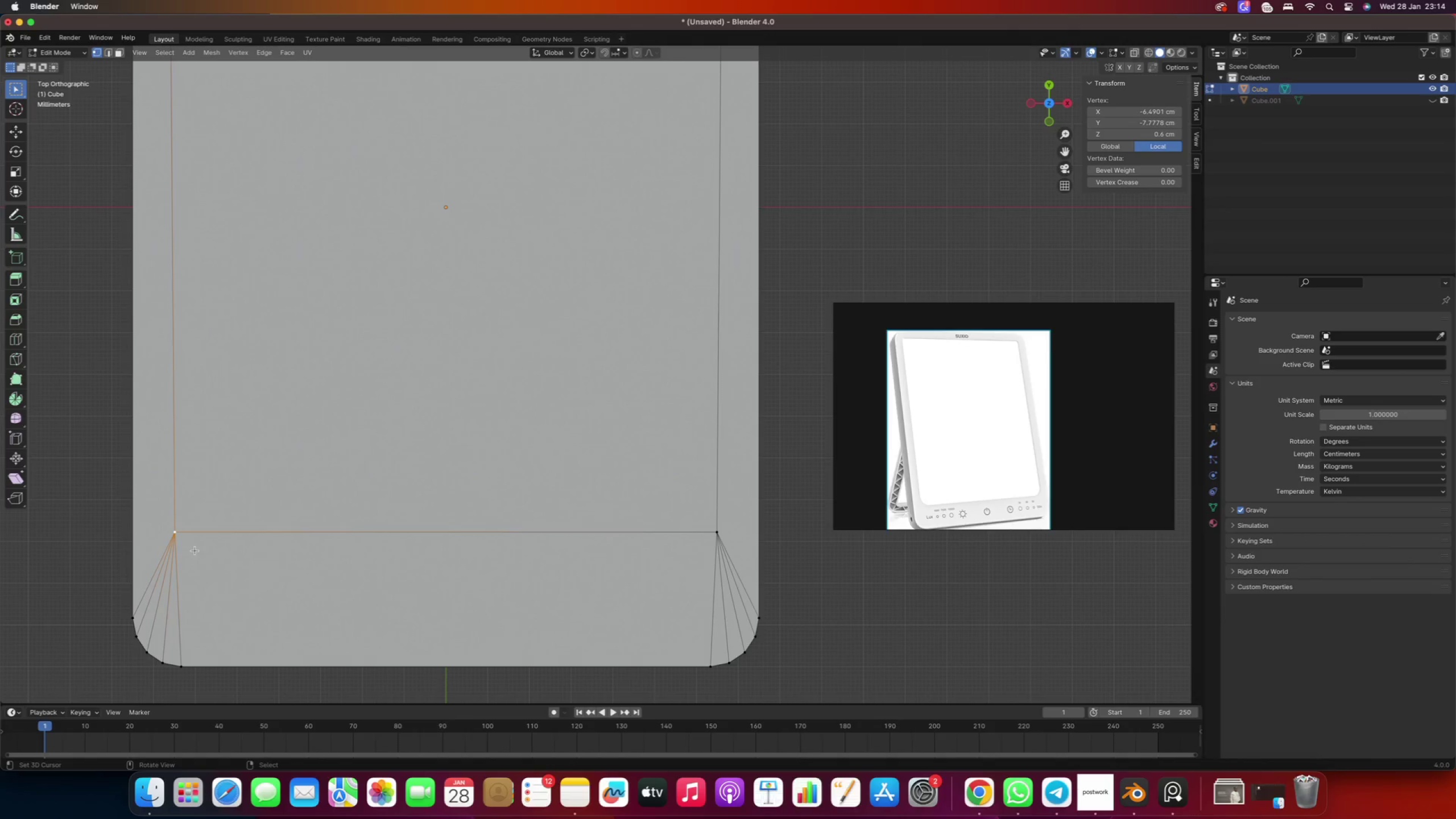 
scroll: coordinate [166, 552], scroll_direction: down, amount: 1.0
 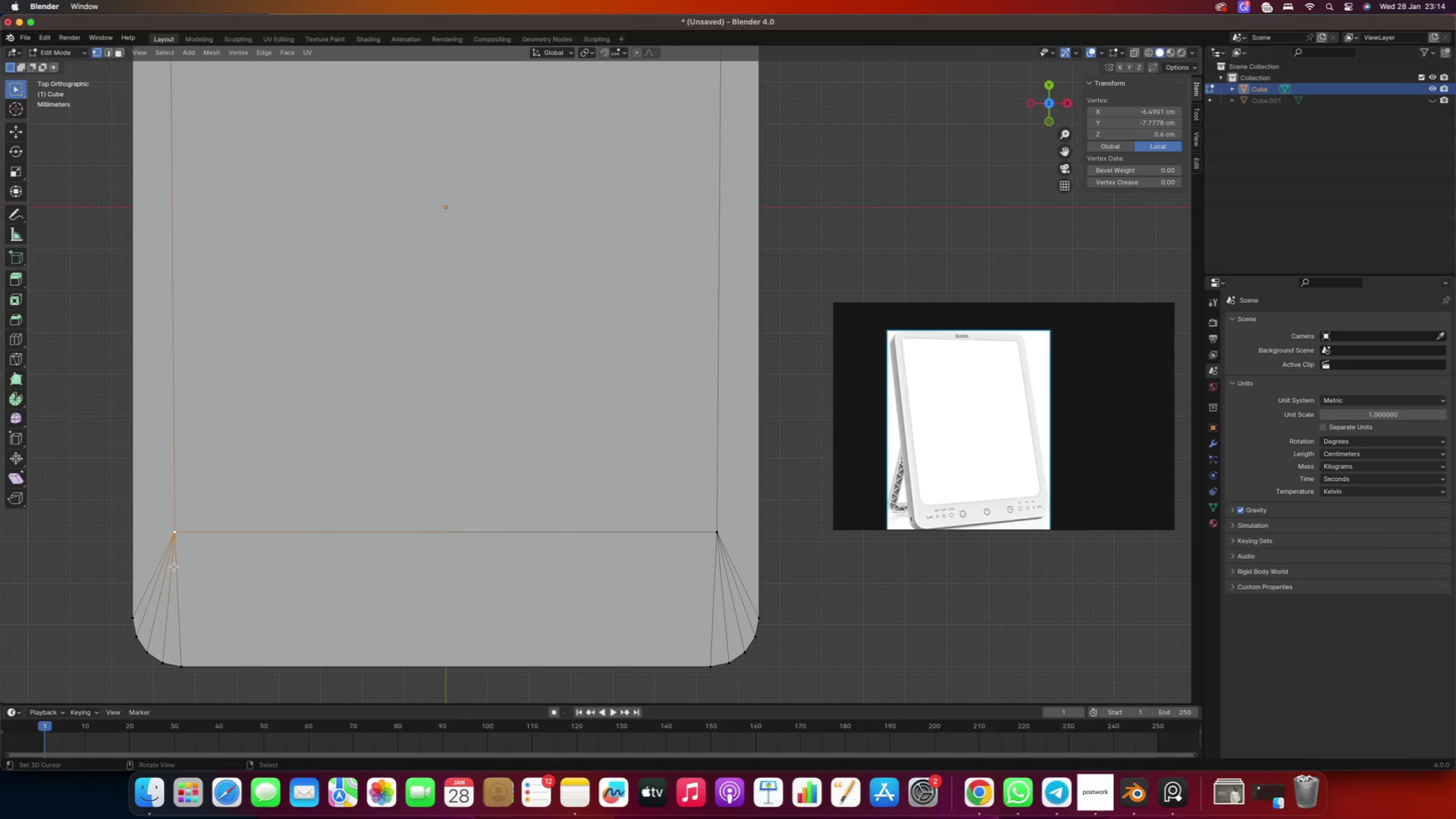 
double_click([284, 569])
 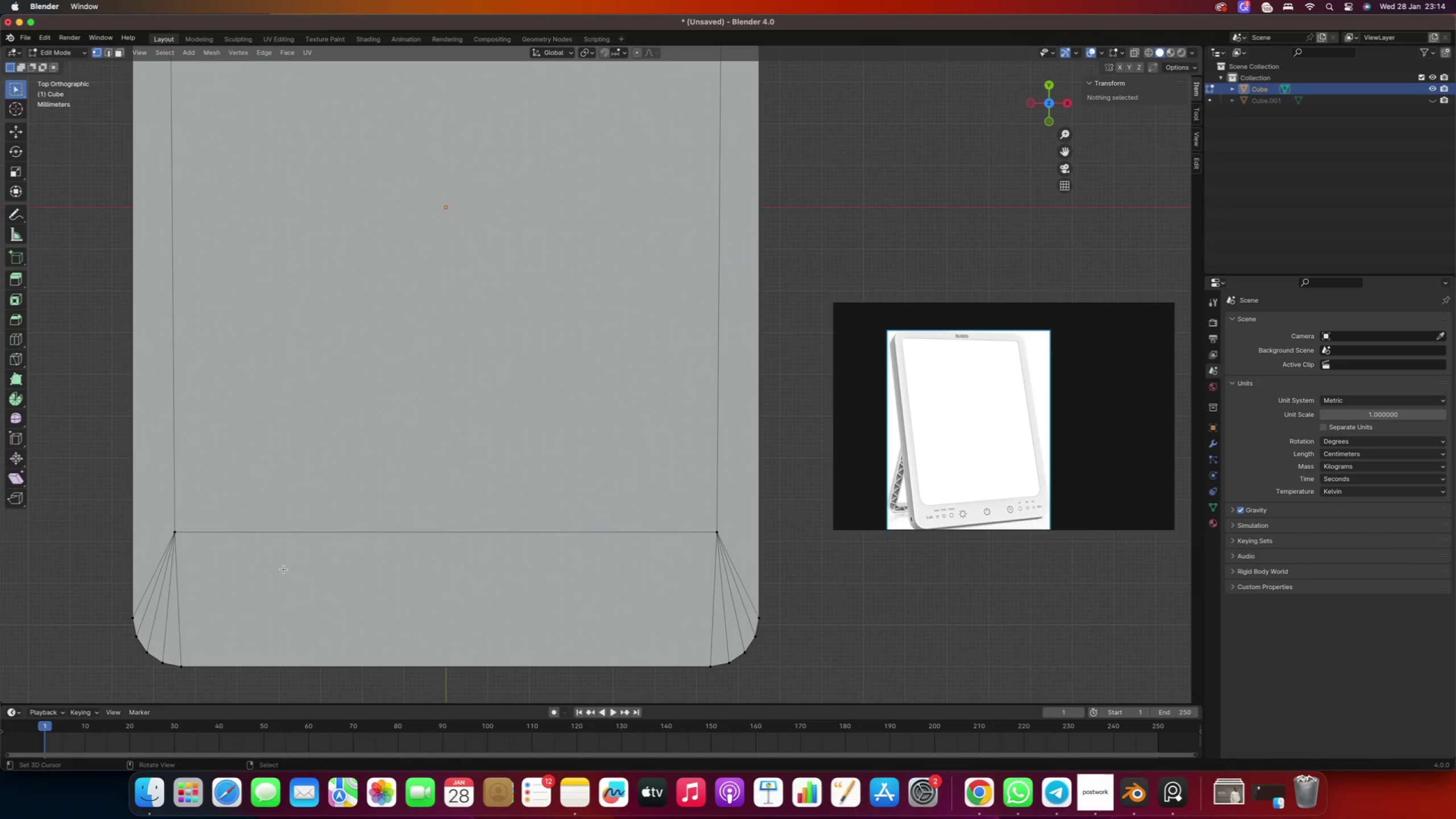 
key(Enter)
 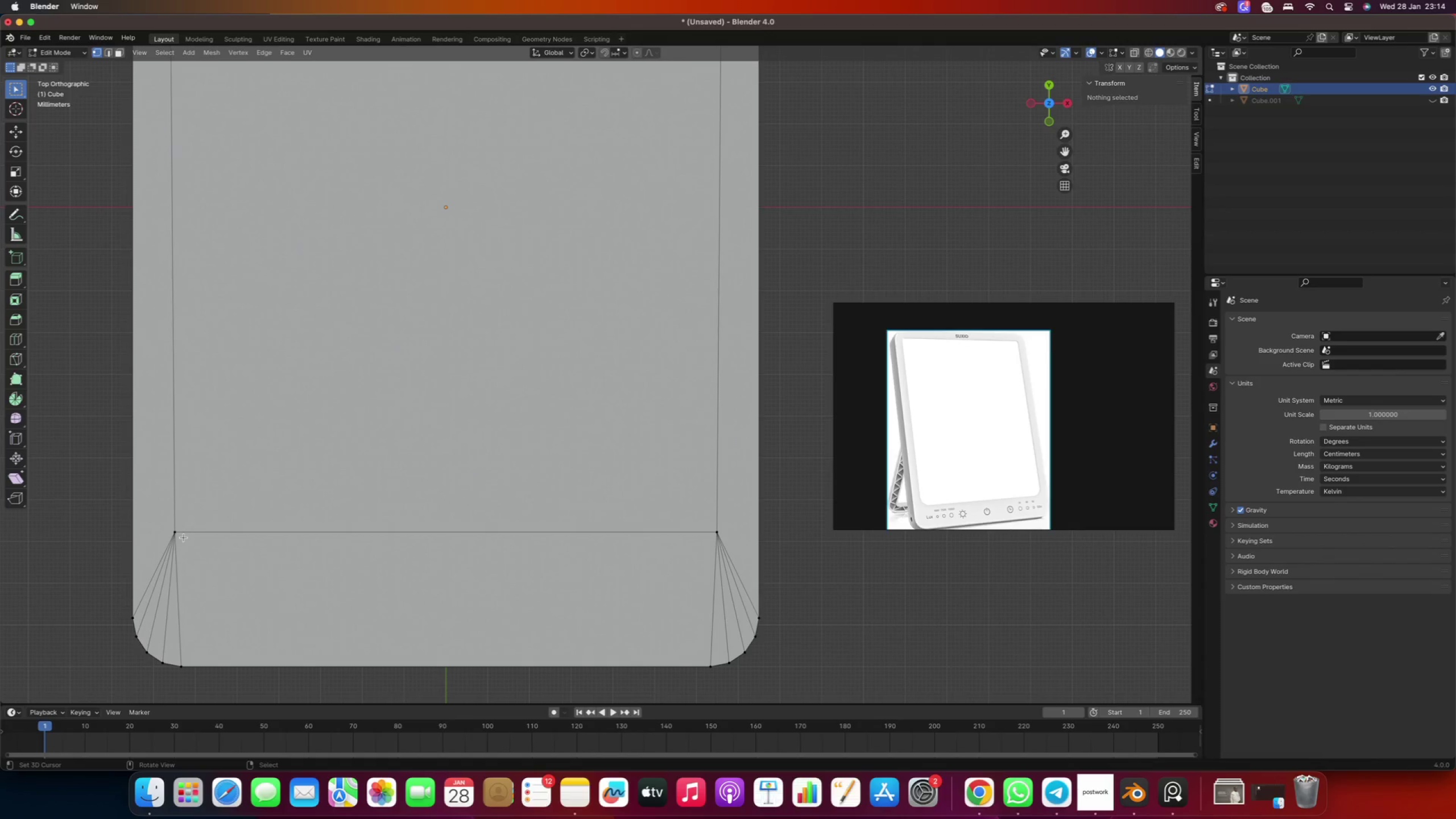 
right_click([177, 535])
 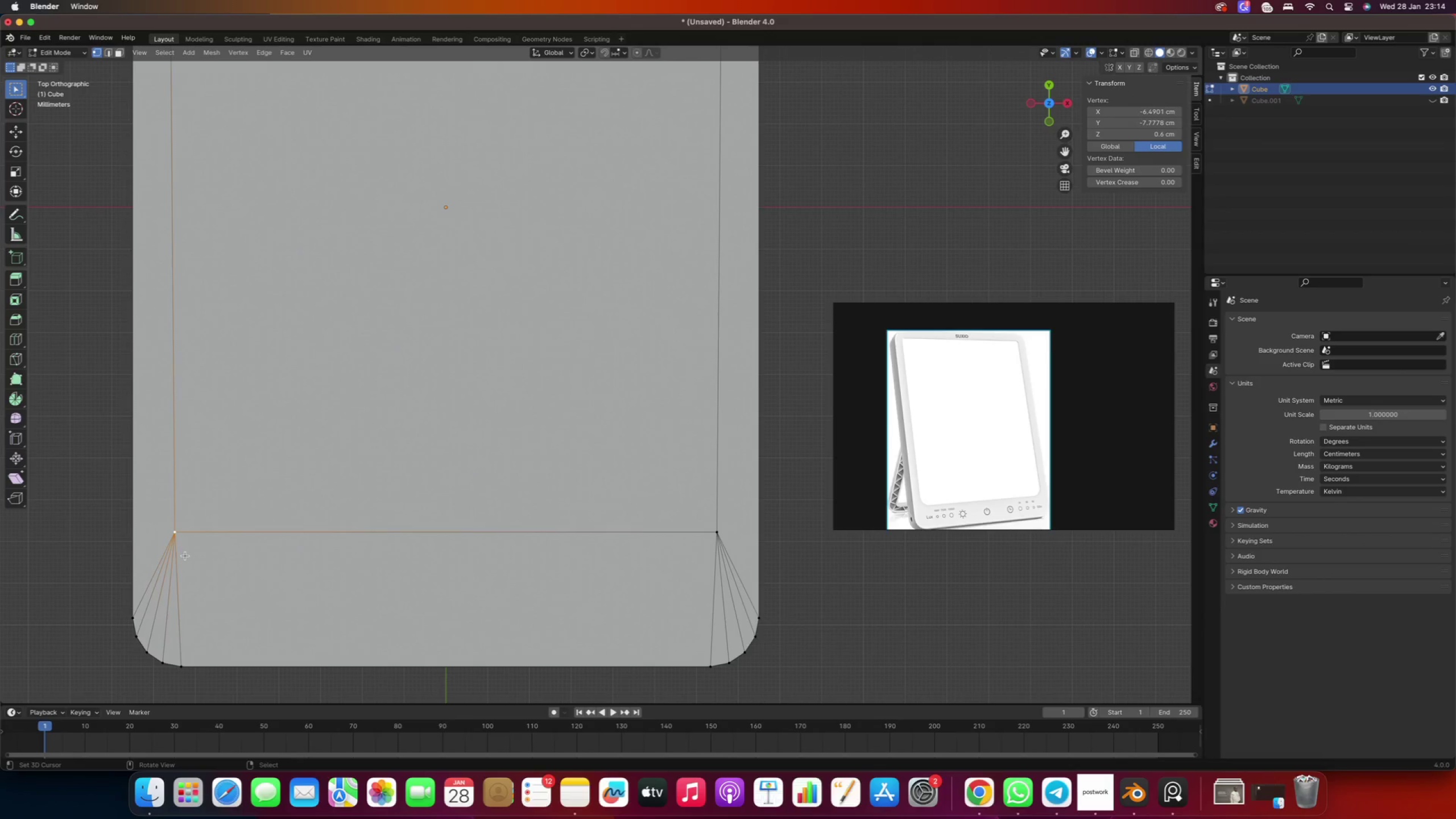 
key(G)
 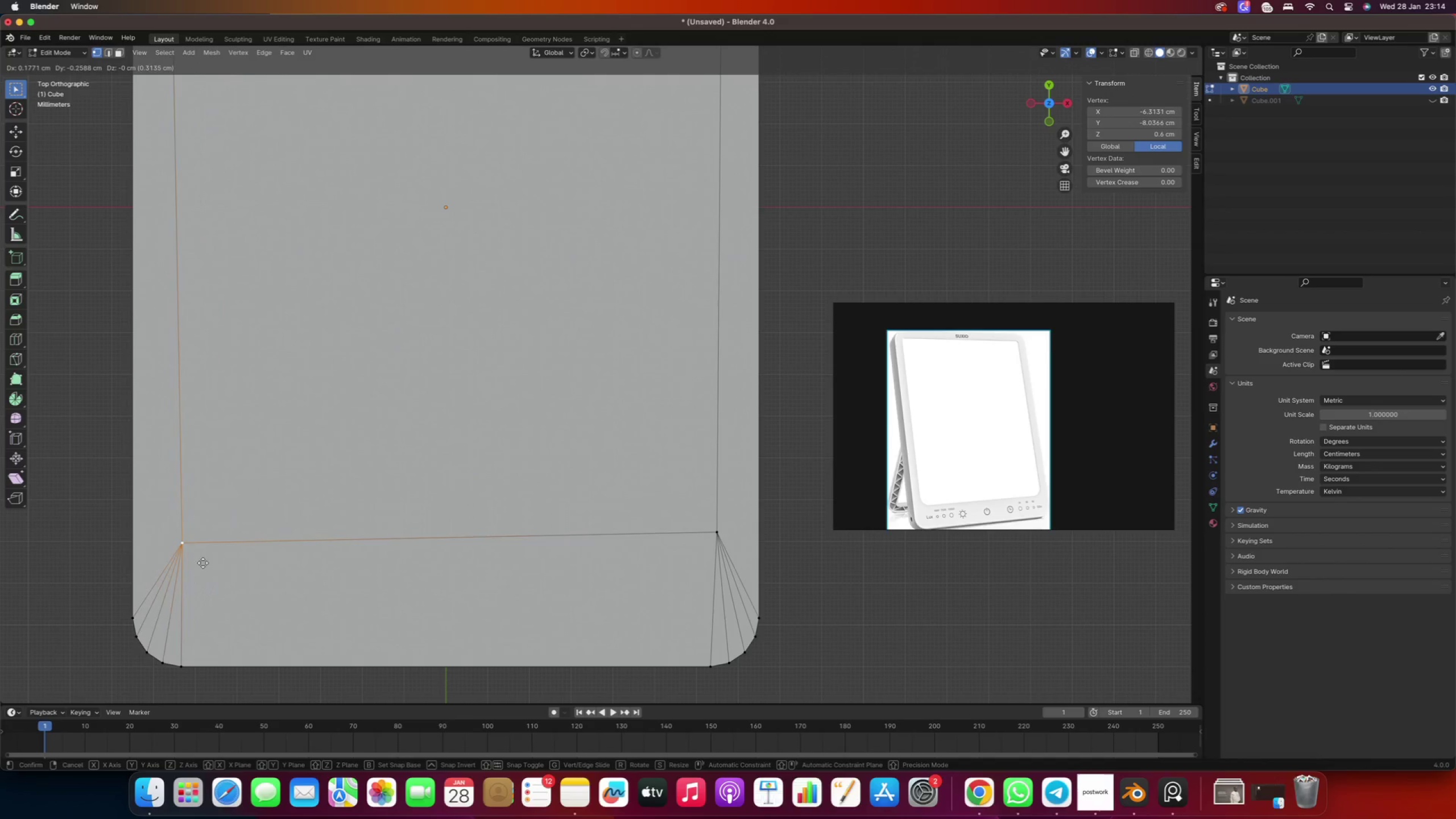 
right_click([203, 563])
 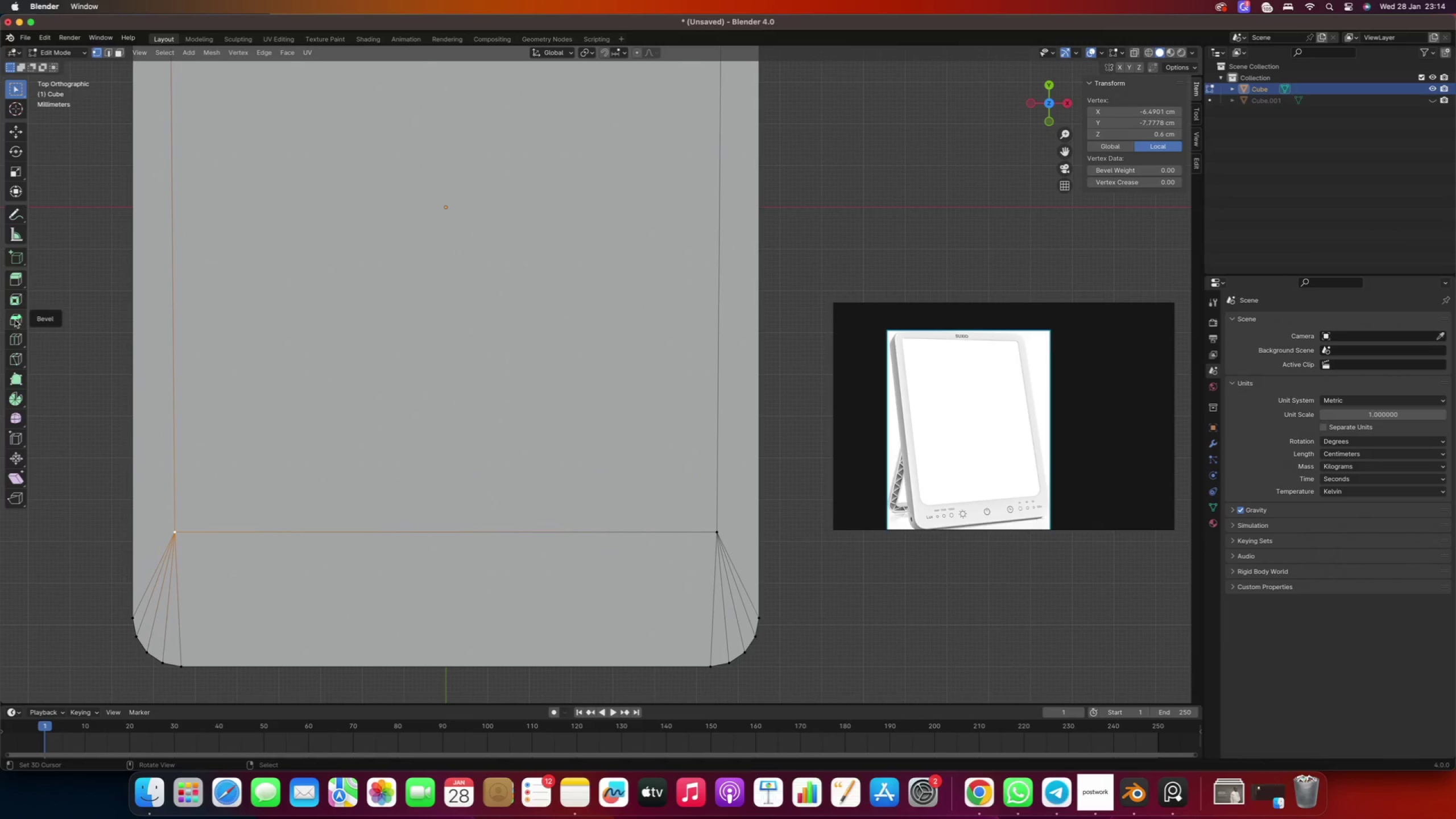 
left_click([15, 320])
 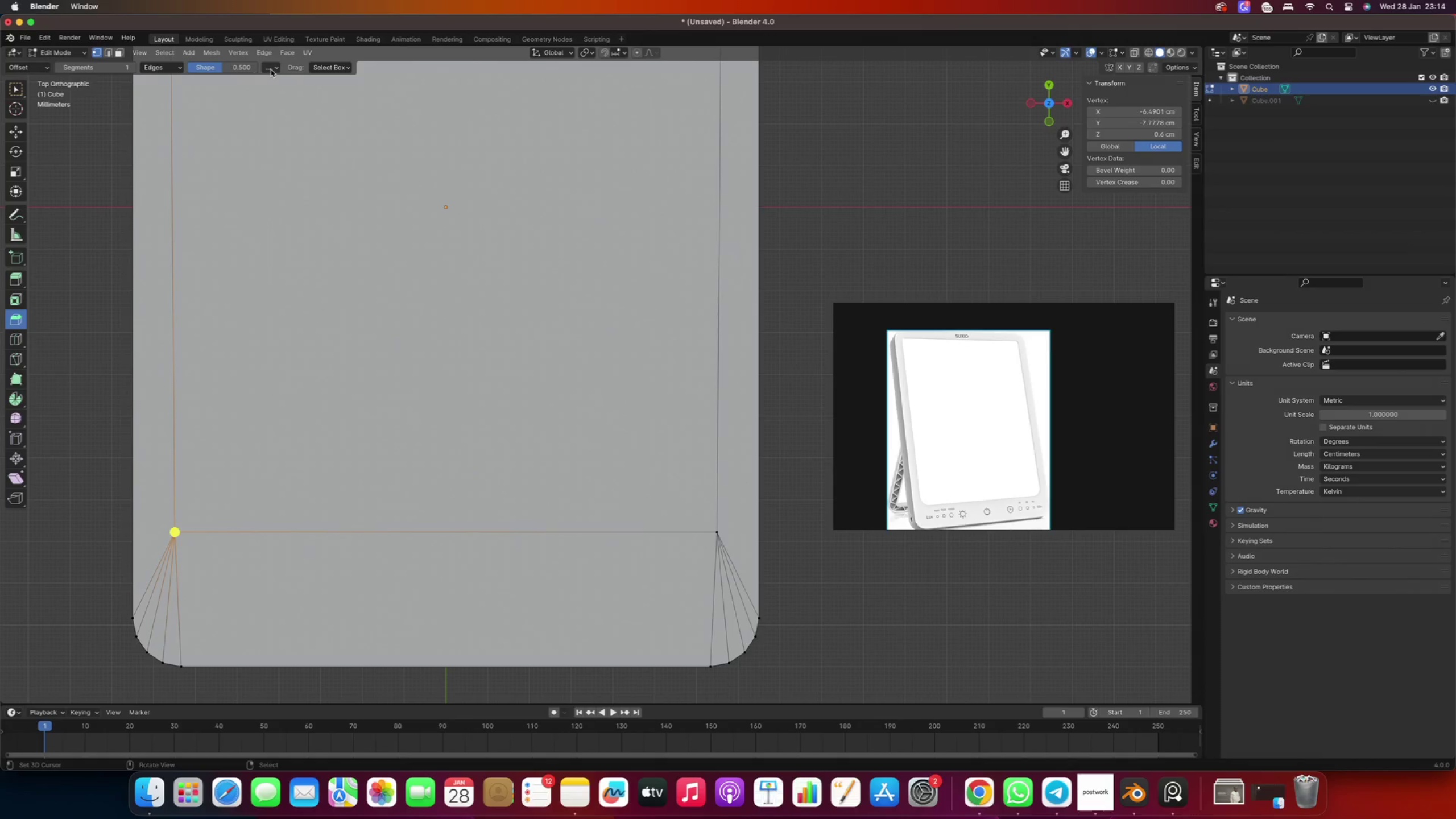 
left_click([166, 69])
 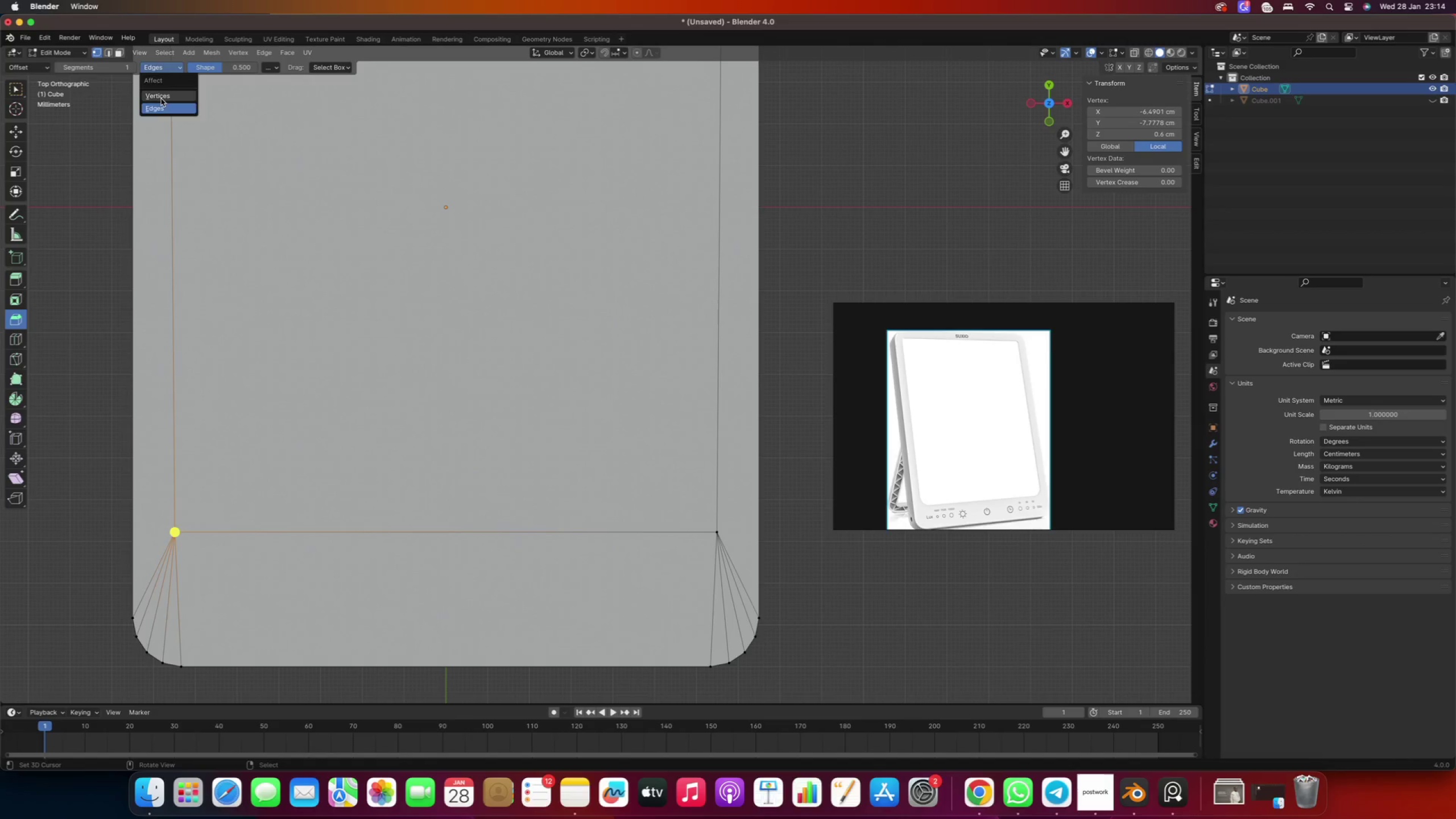 
left_click([161, 98])
 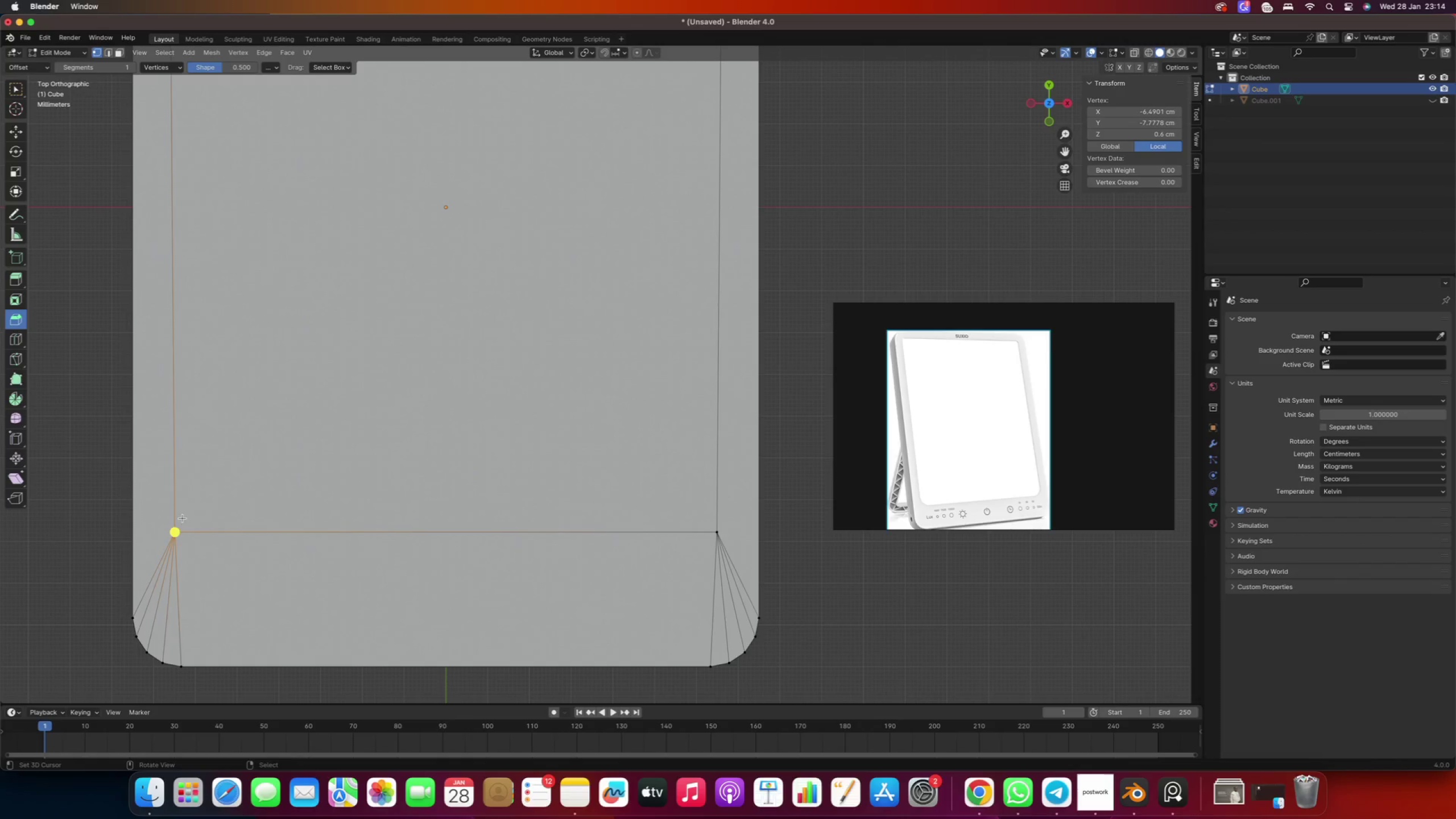 
left_click_drag(start_coordinate=[176, 528], to_coordinate=[188, 510])
 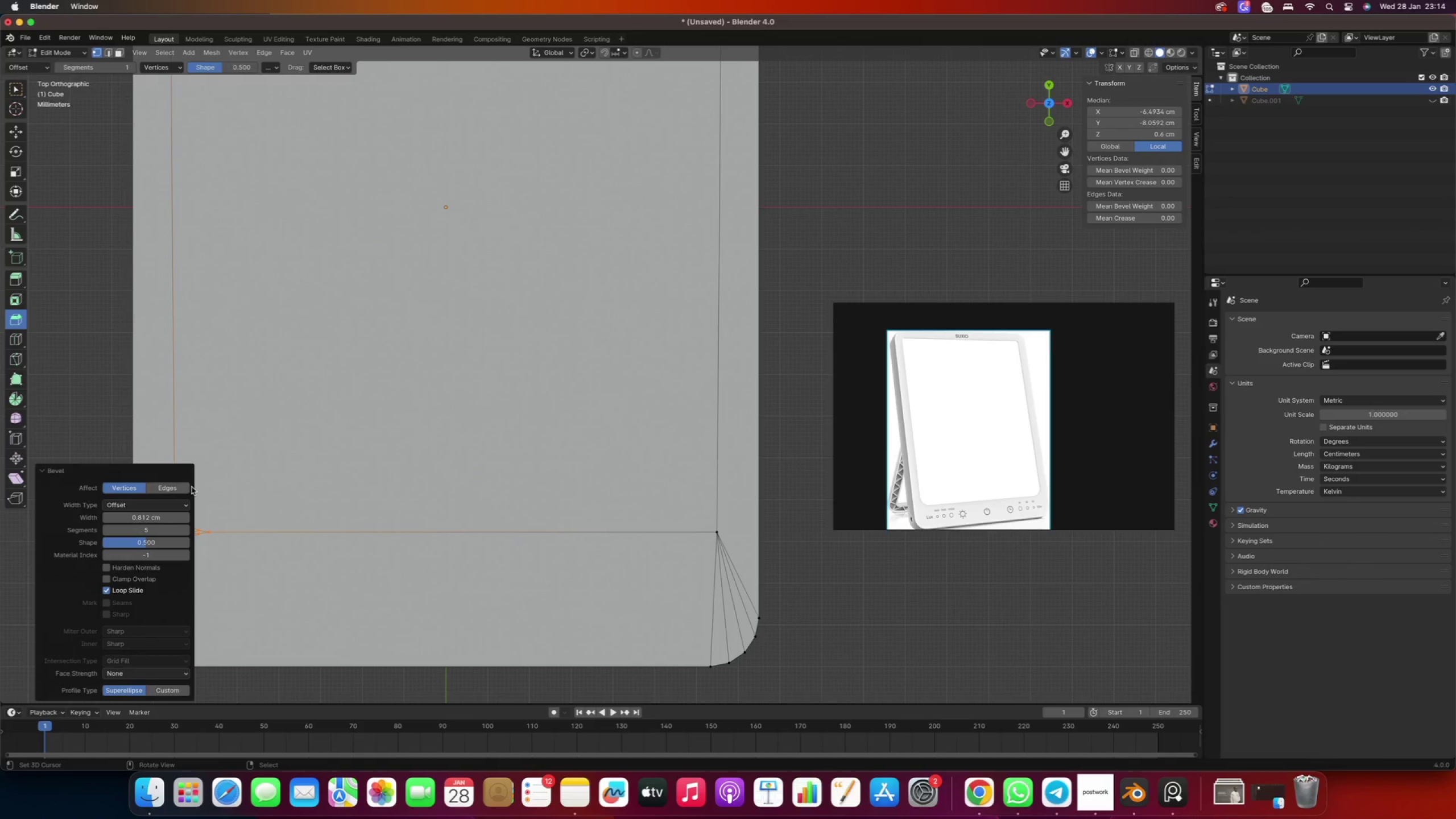 
scroll: coordinate [188, 510], scroll_direction: down, amount: 1.0
 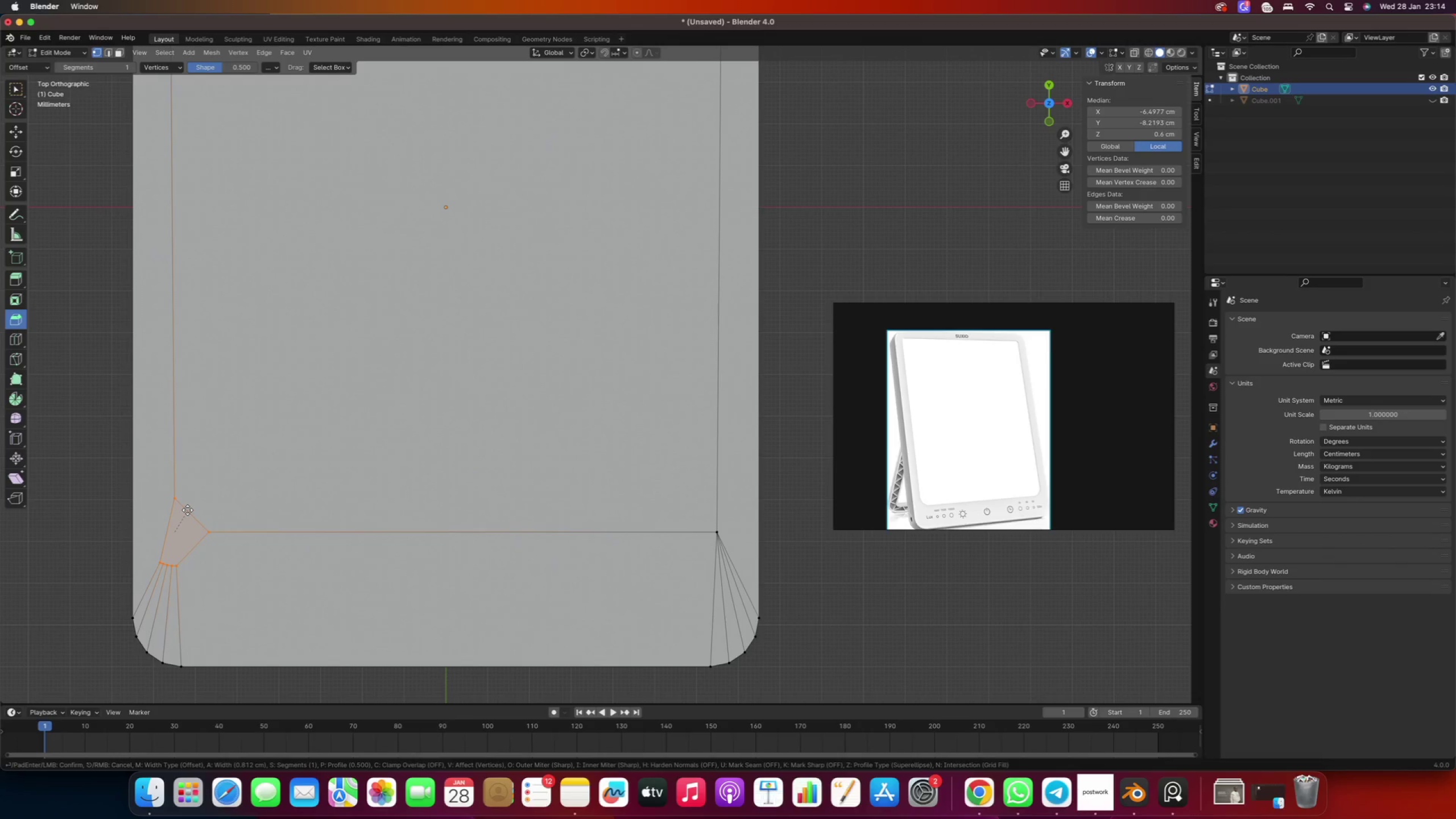 
scroll: coordinate [188, 510], scroll_direction: up, amount: 2.0
 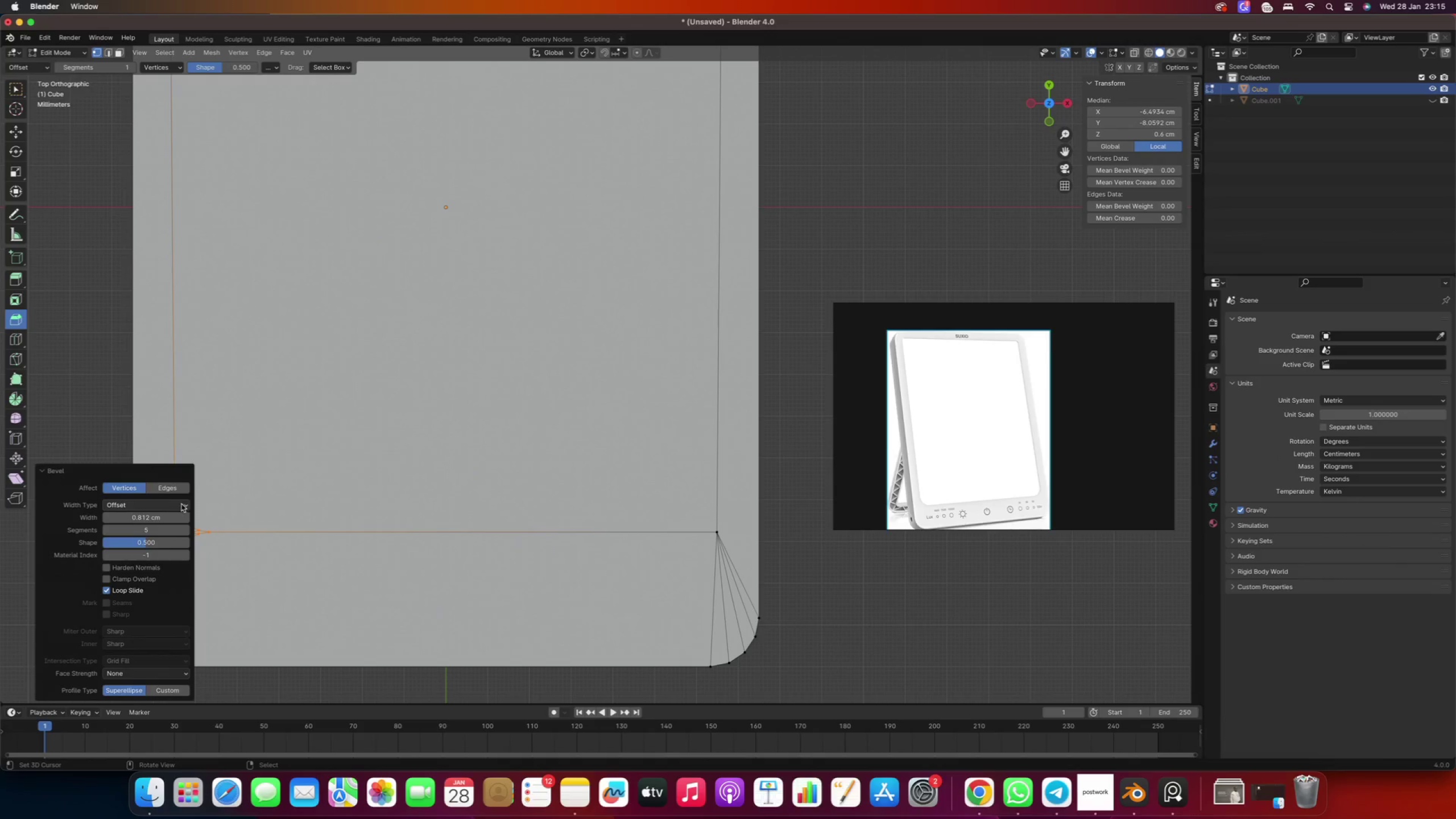 
left_click([188, 436])
 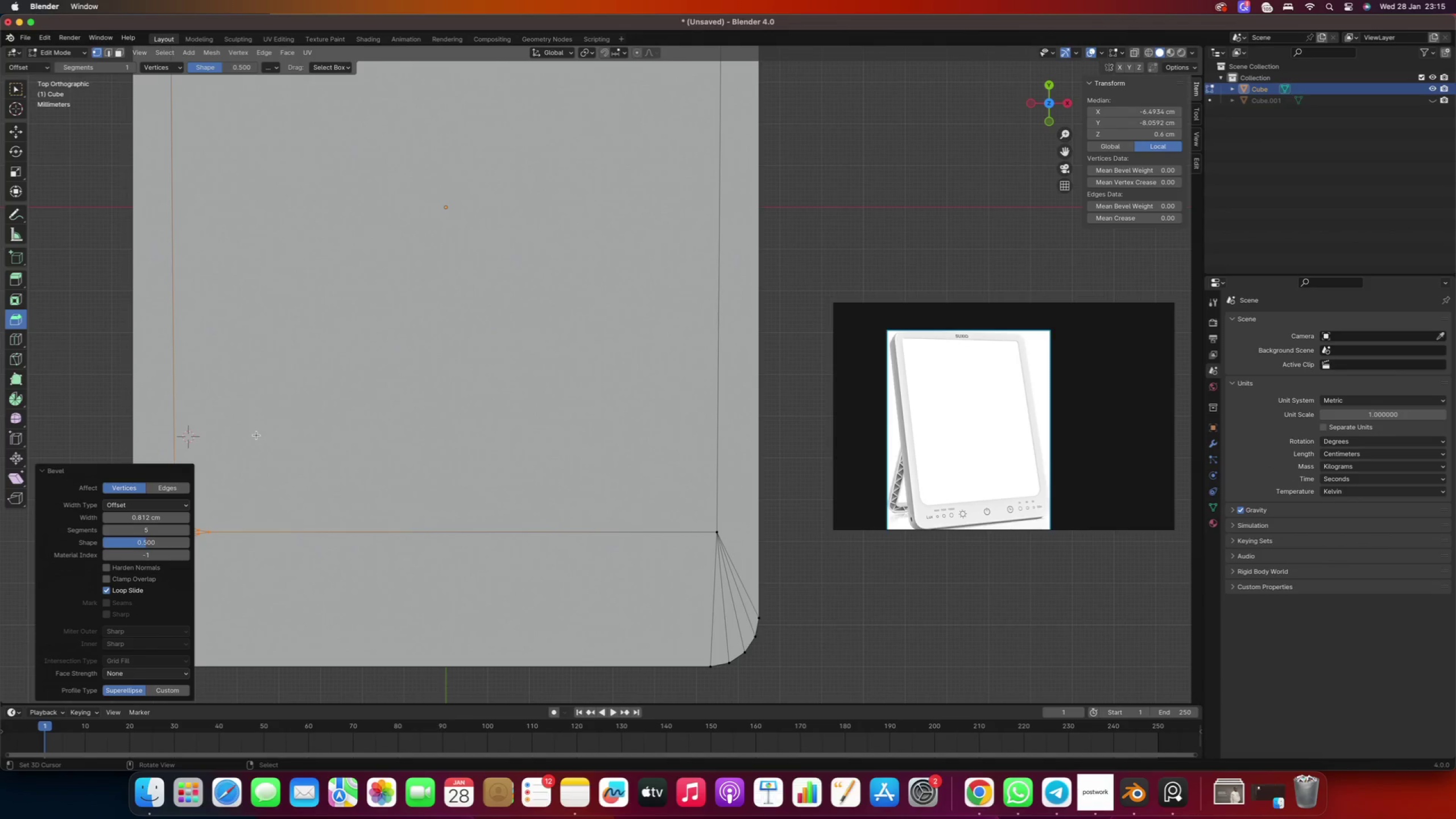 
left_click([255, 432])
 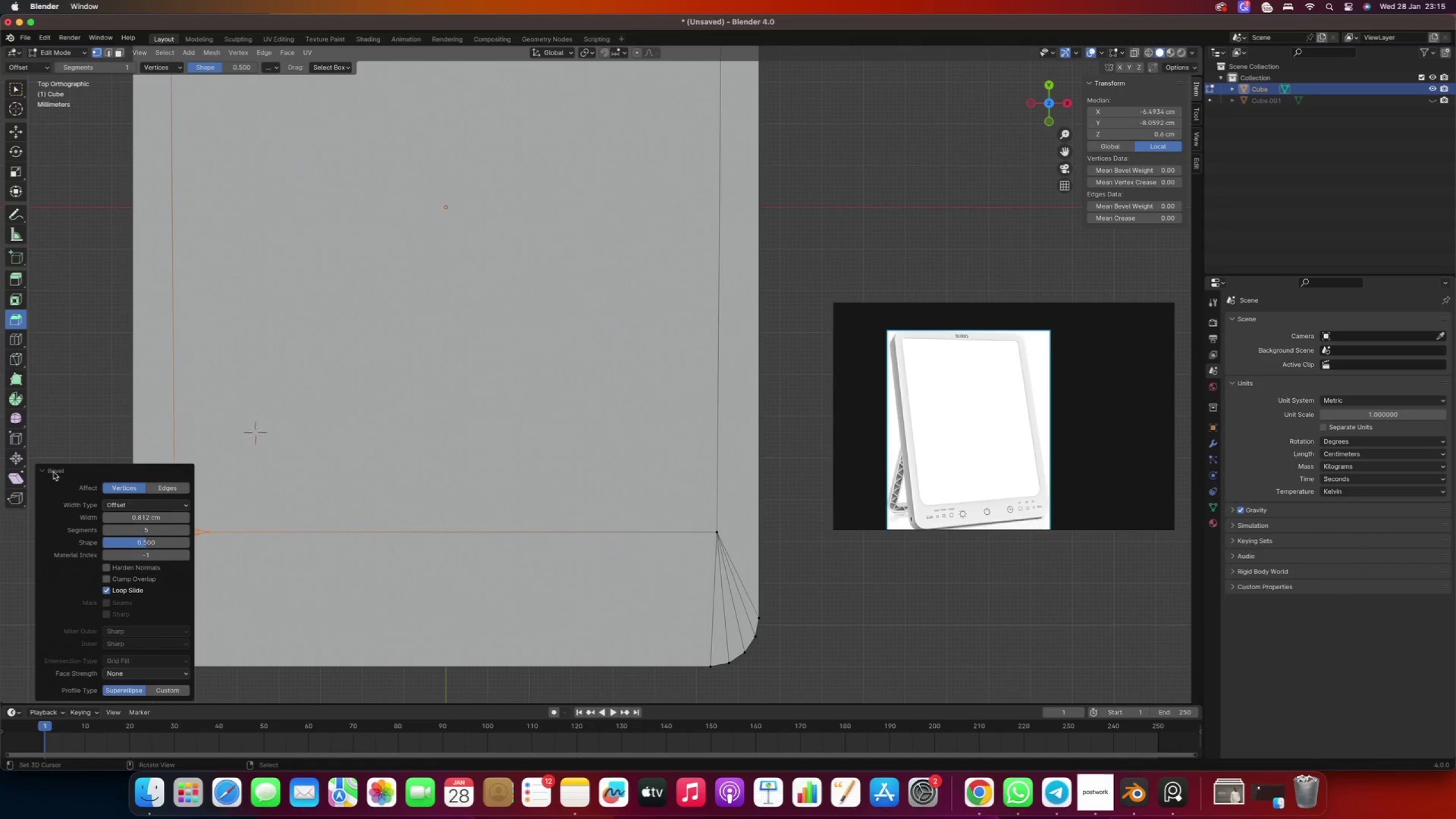 
left_click_drag(start_coordinate=[48, 471], to_coordinate=[228, 487])
 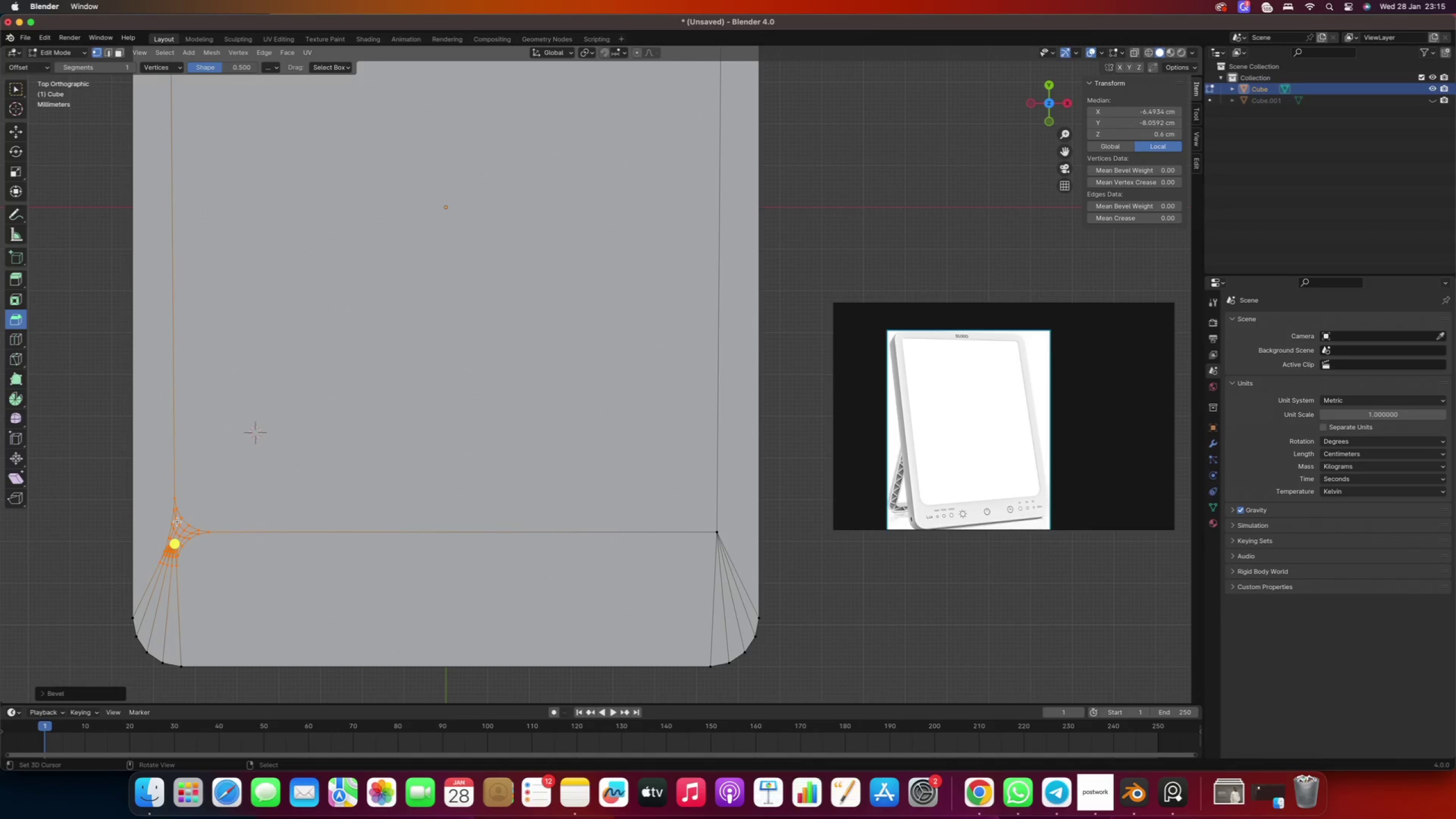 
wait(6.01)
 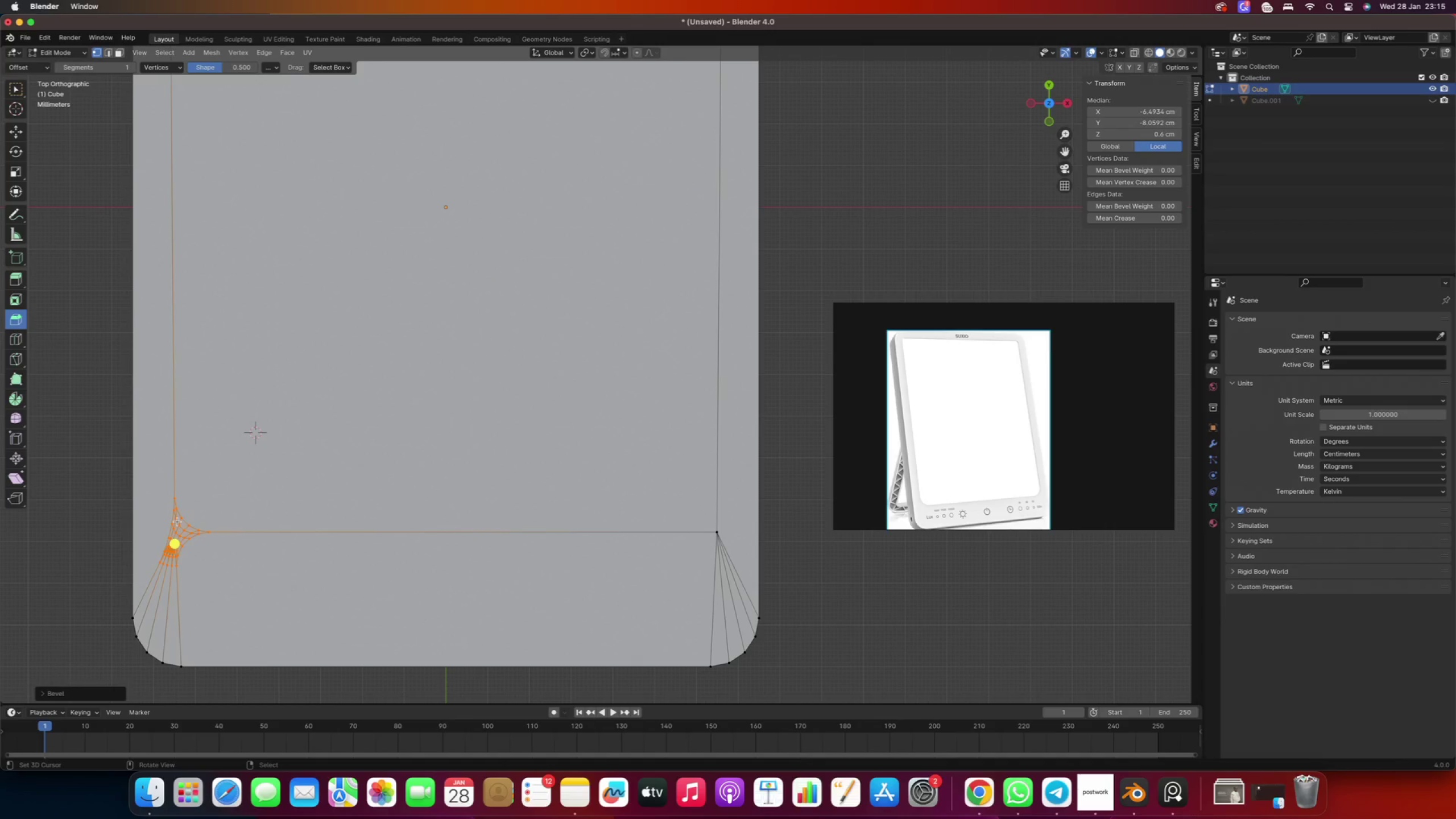 
key(Control+ControlLeft)
 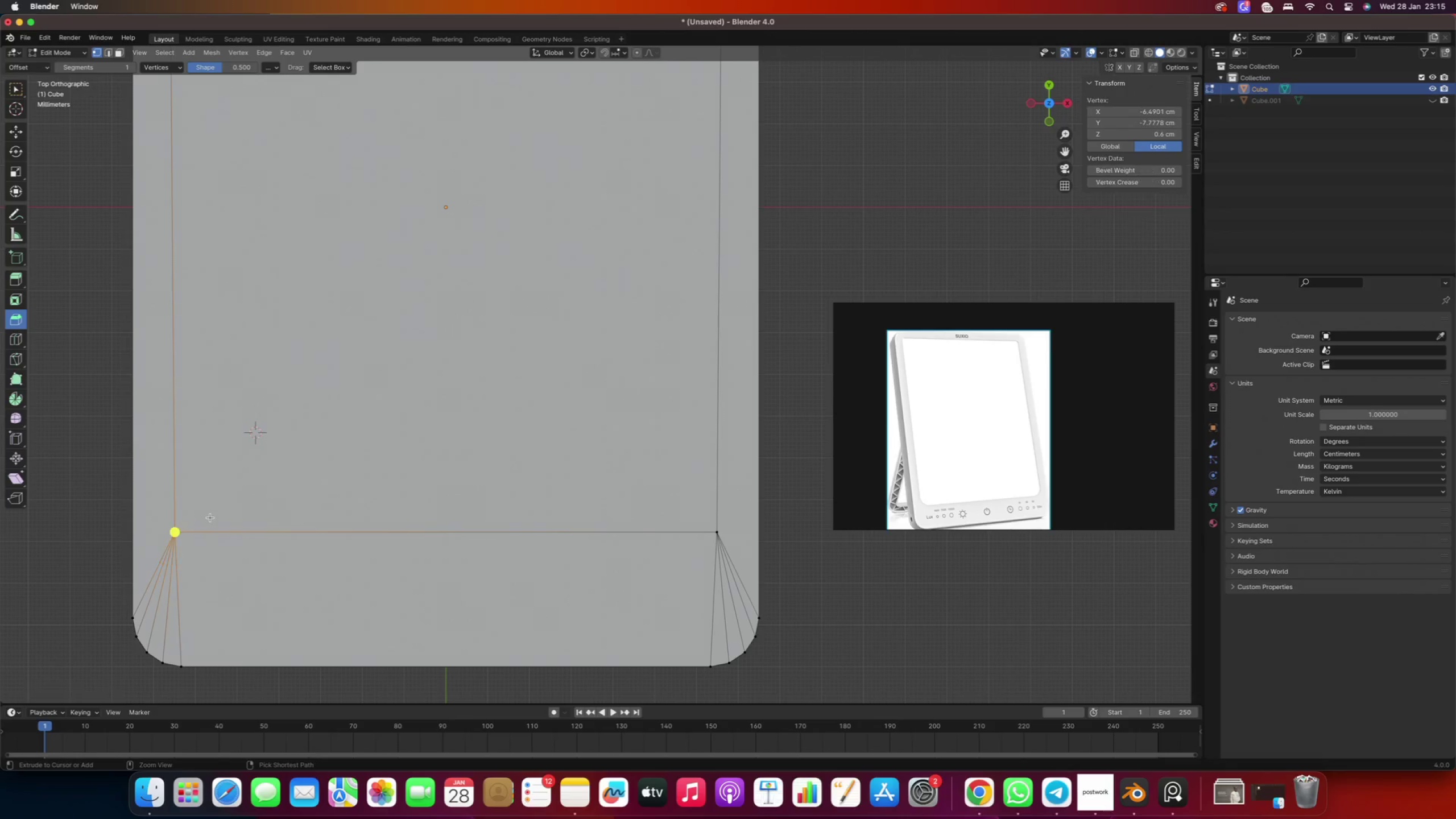 
key(Control+Z)
 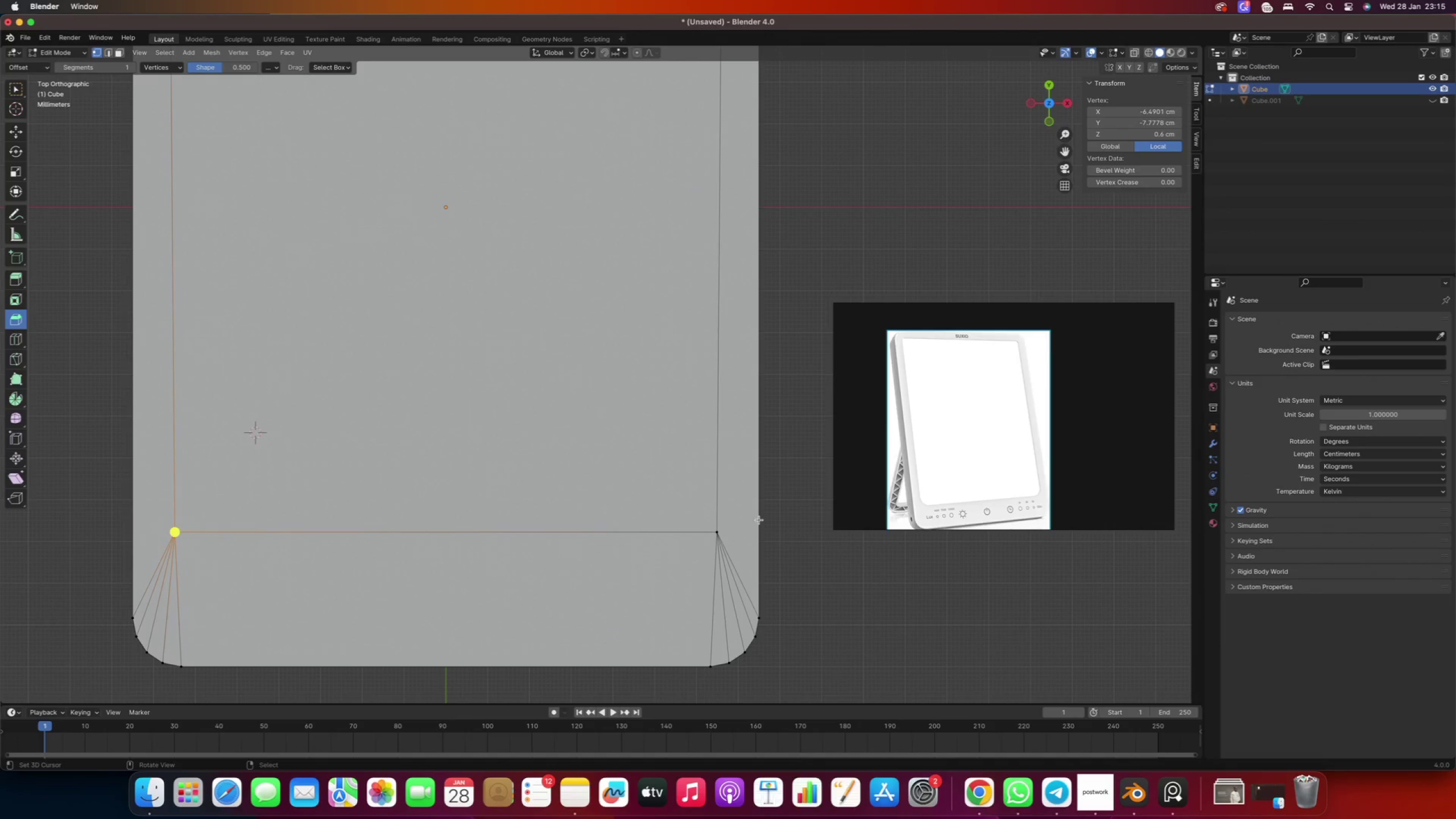 
hold_key(key=ShiftRight, duration=0.94)
right_click([722, 528])
 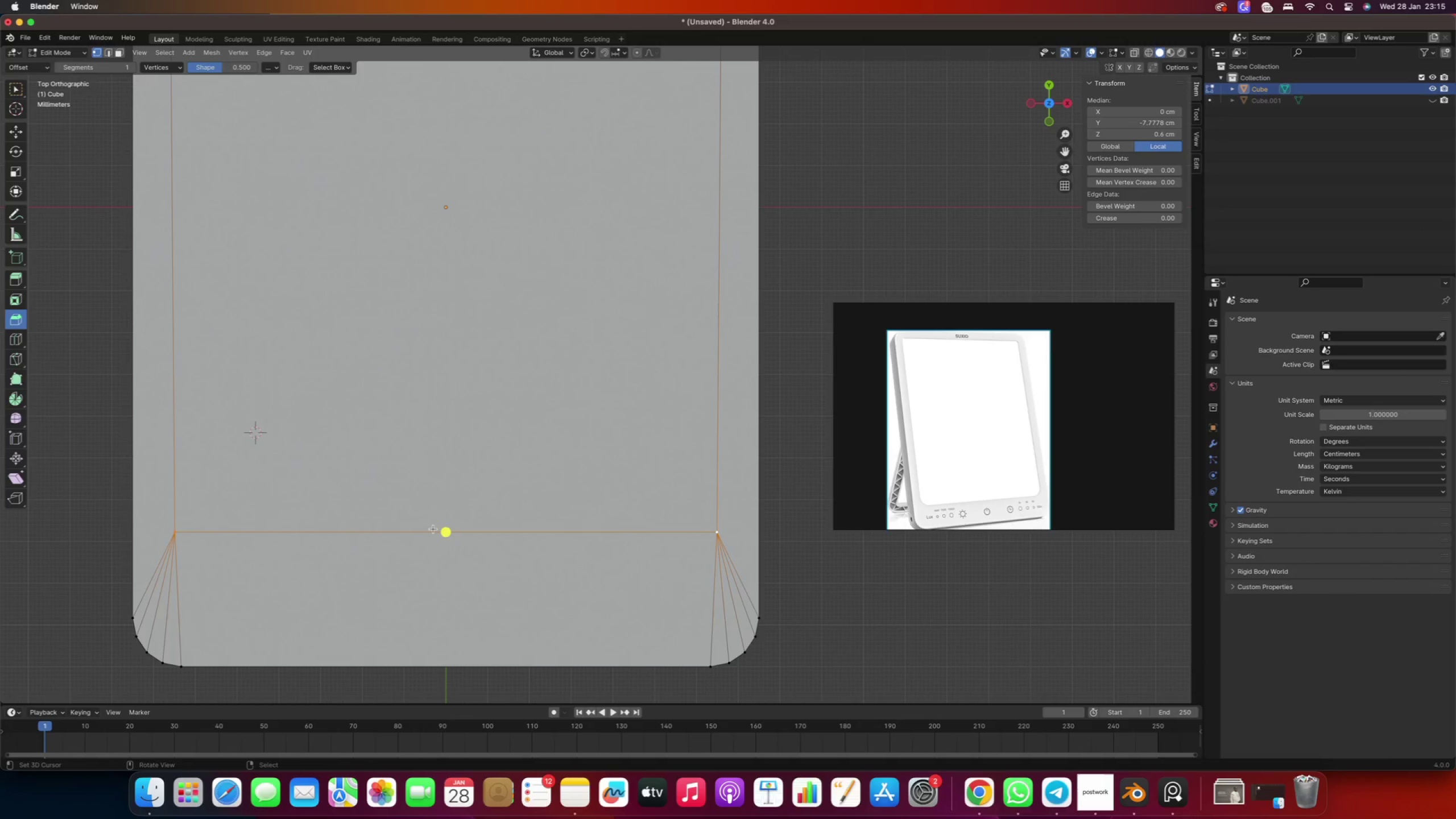 
left_click_drag(start_coordinate=[440, 531], to_coordinate=[440, 497])
 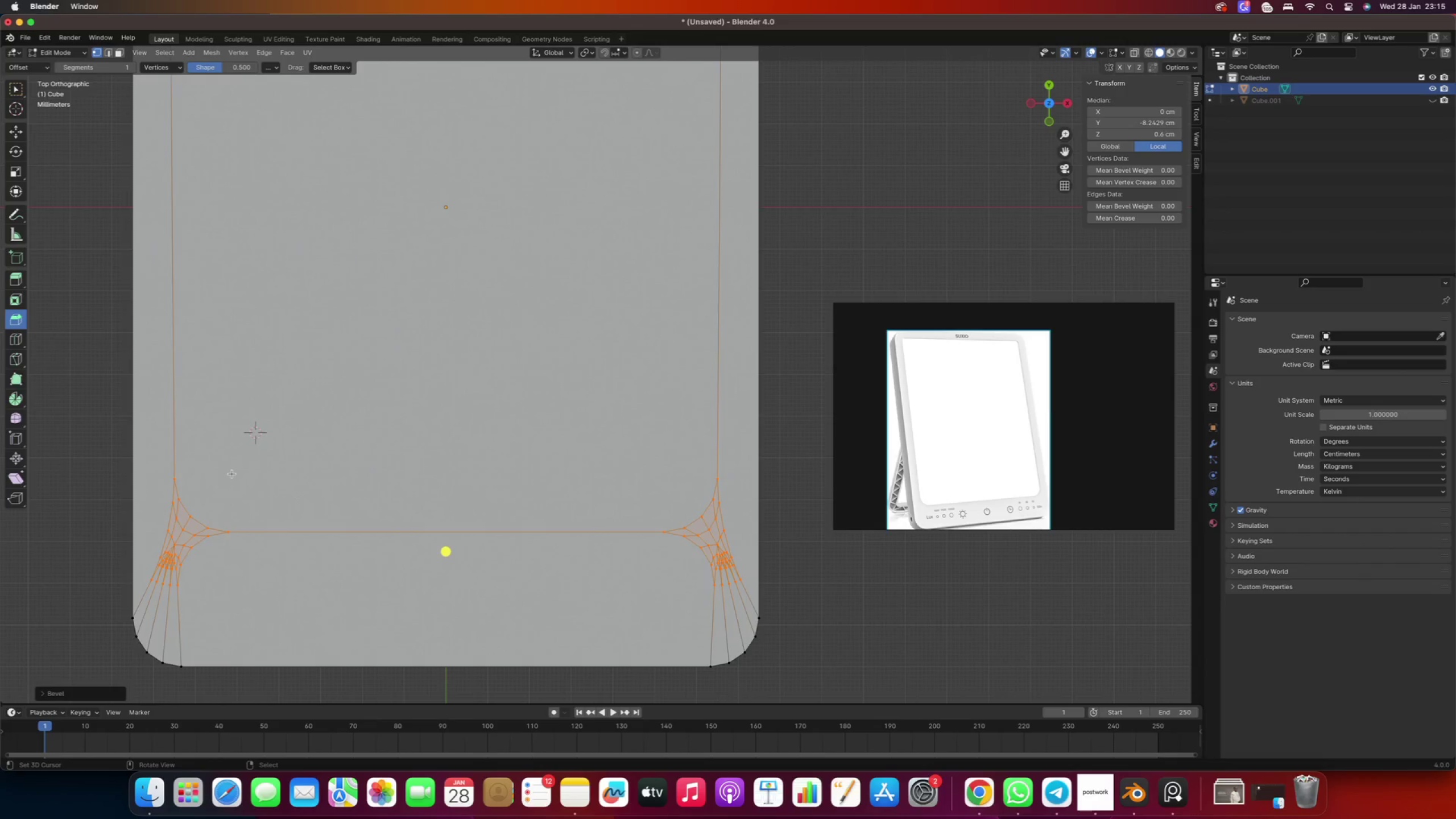 
scroll: coordinate [444, 494], scroll_direction: up, amount: 3.0
 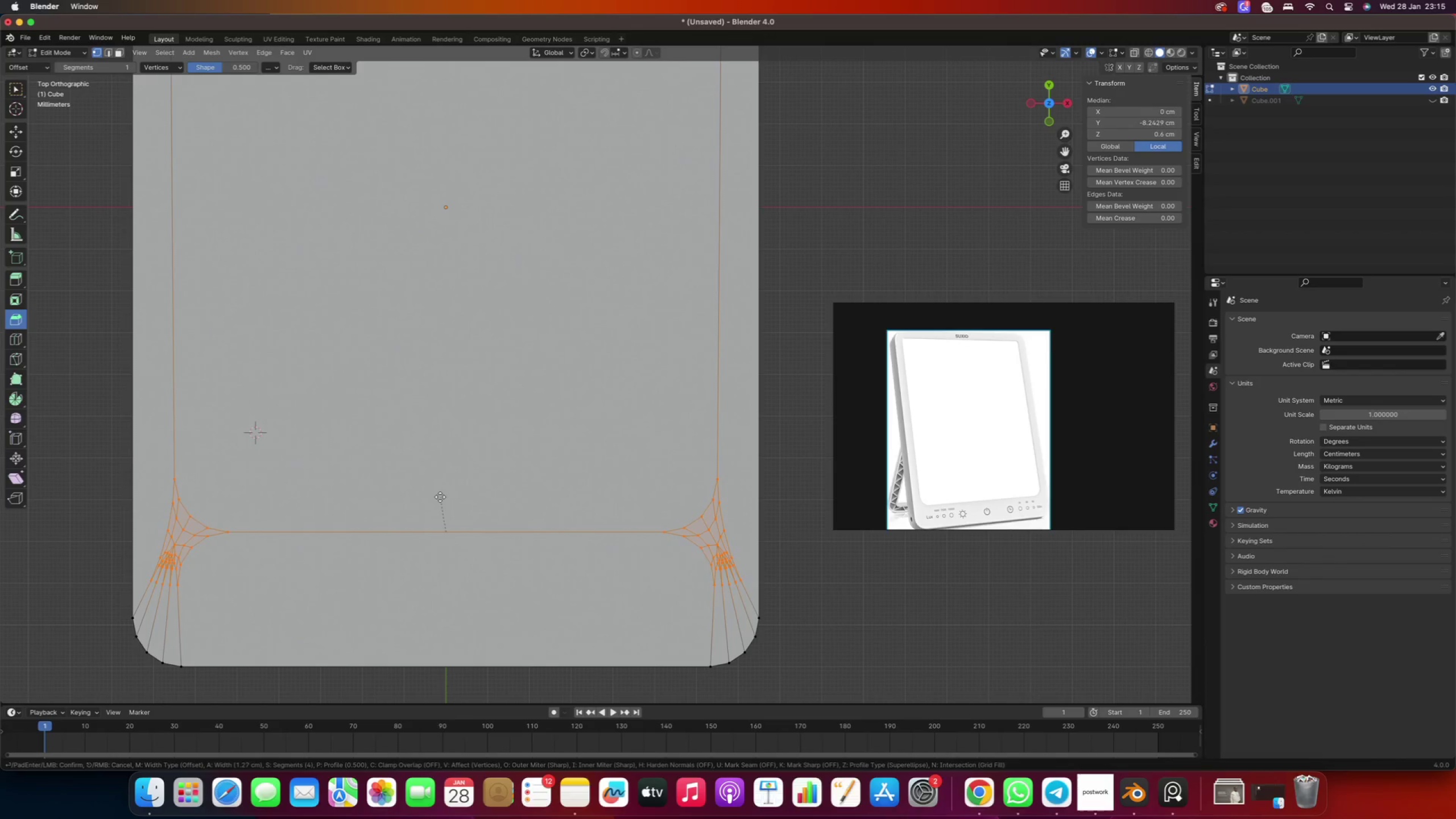 
scroll: coordinate [232, 474], scroll_direction: down, amount: 9.0
 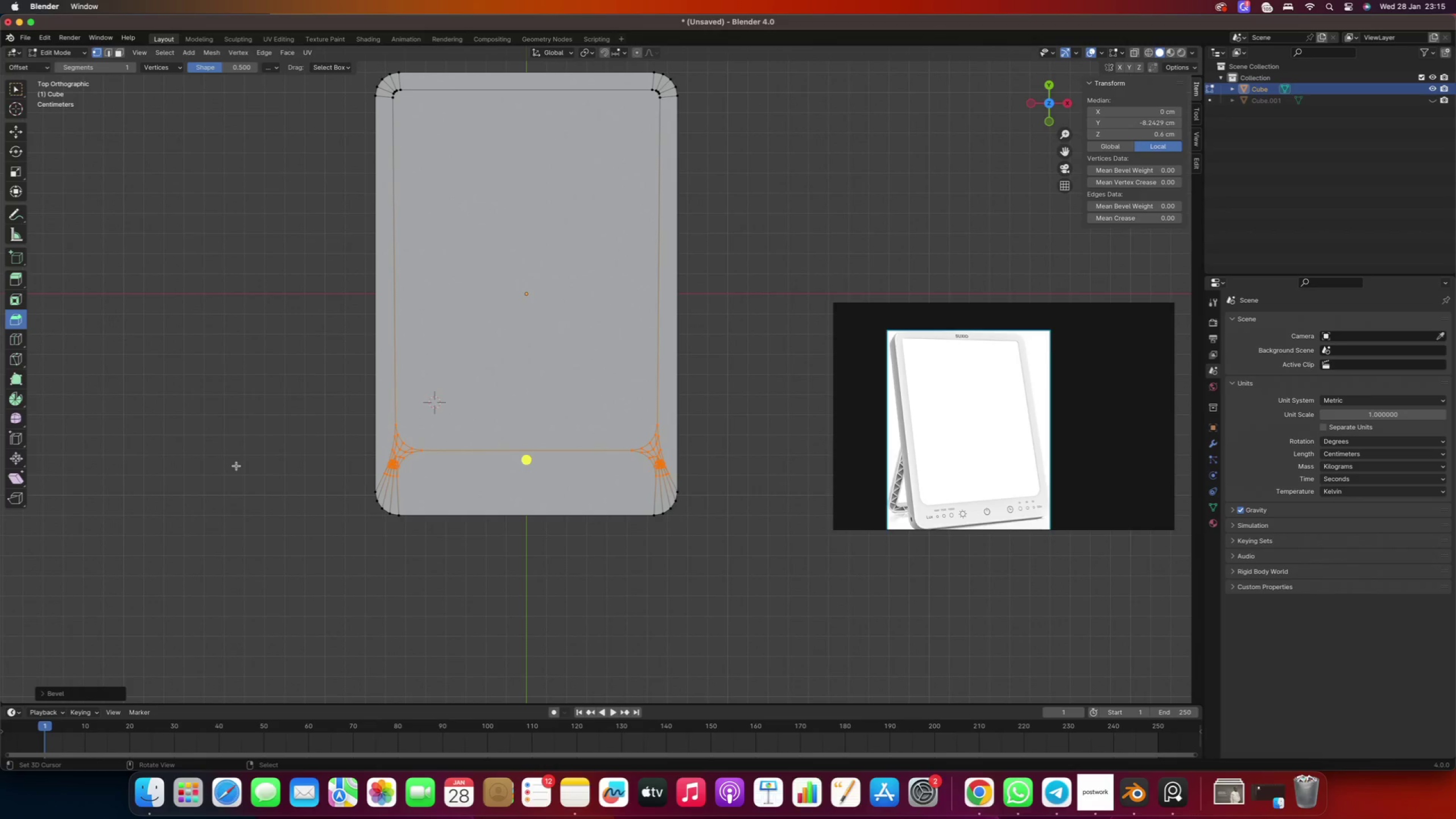 
scroll: coordinate [301, 507], scroll_direction: up, amount: 4.0
 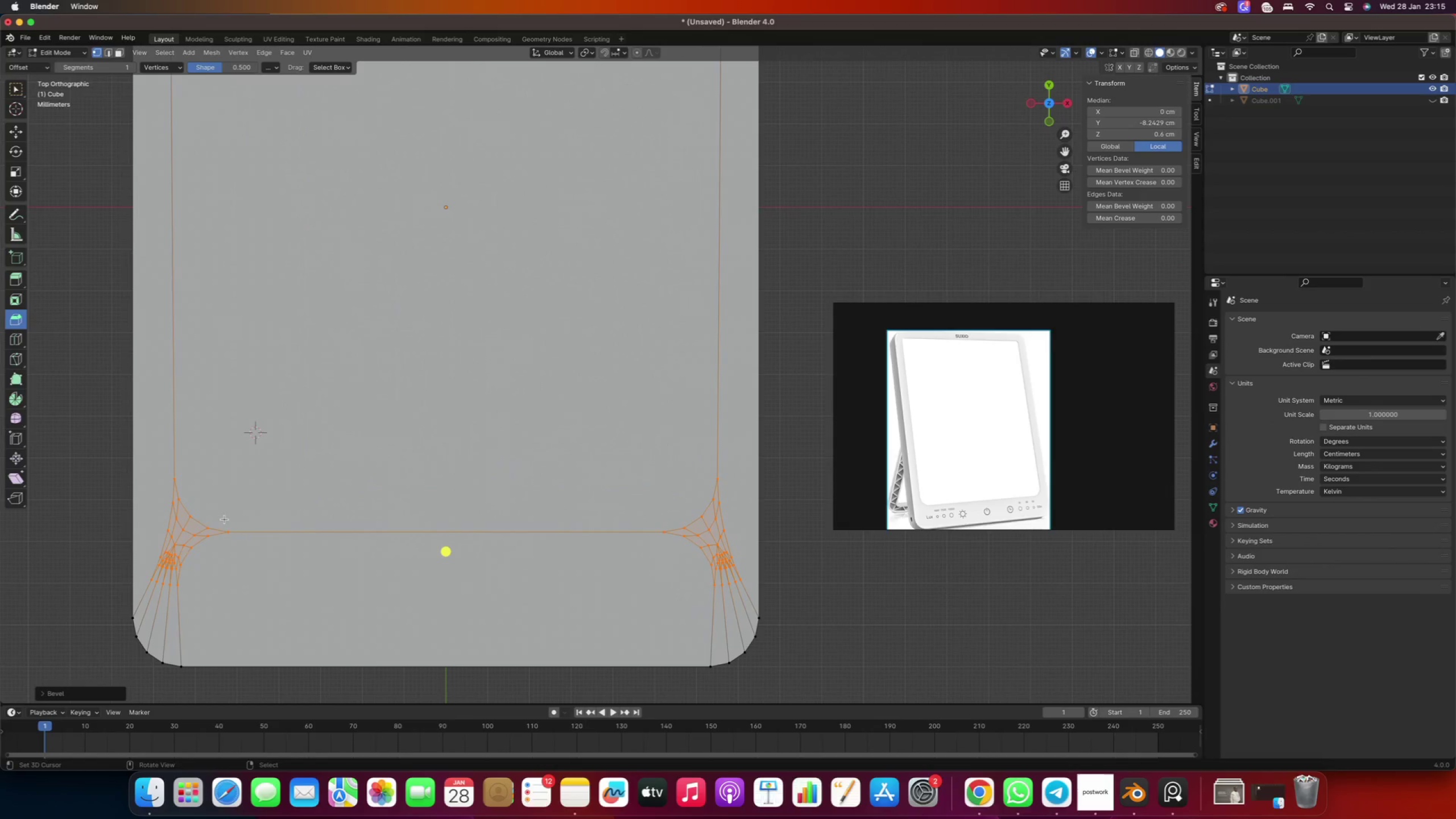 
hold_key(key=ShiftRight, duration=0.58)
 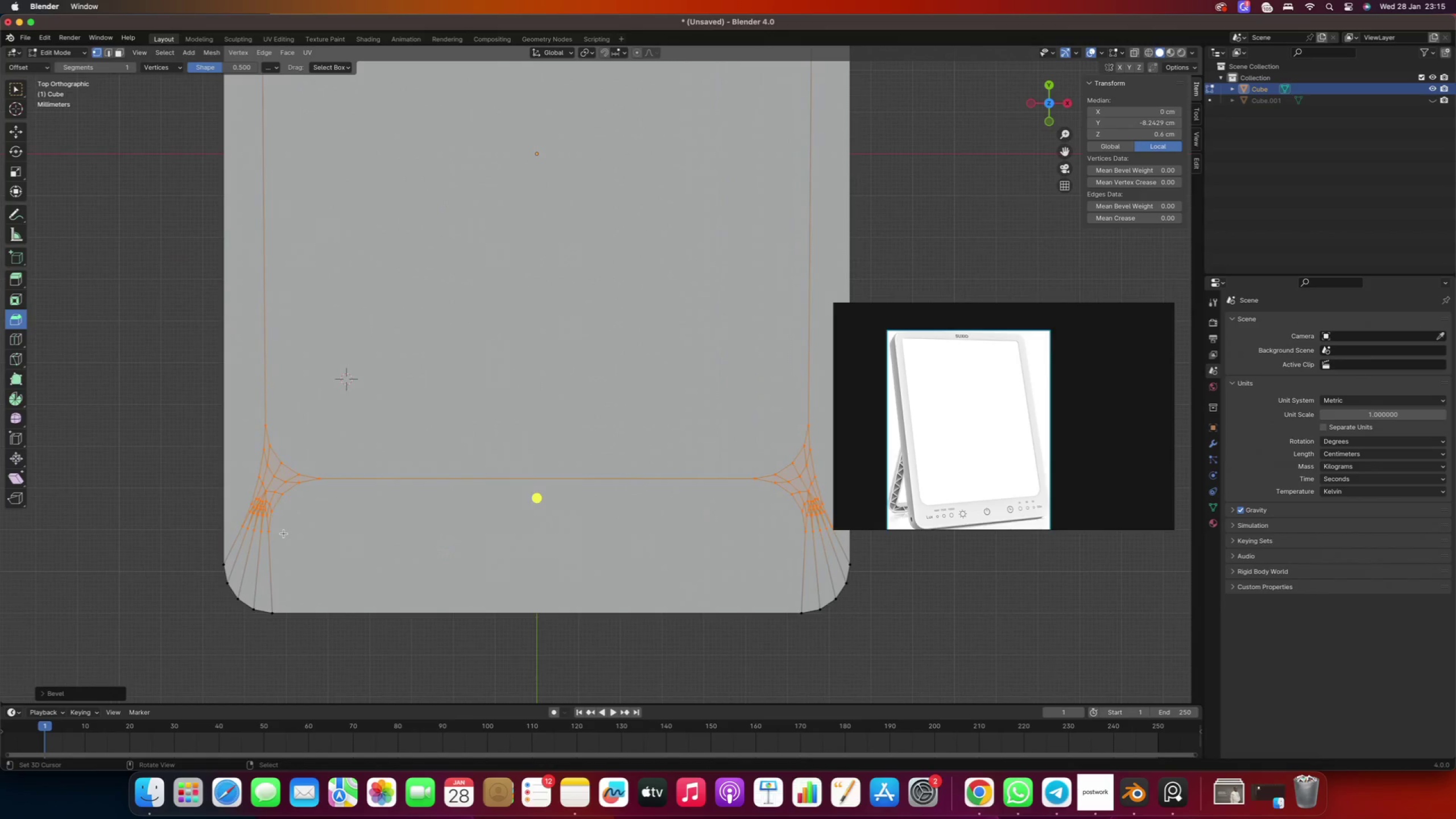 
key(K)
 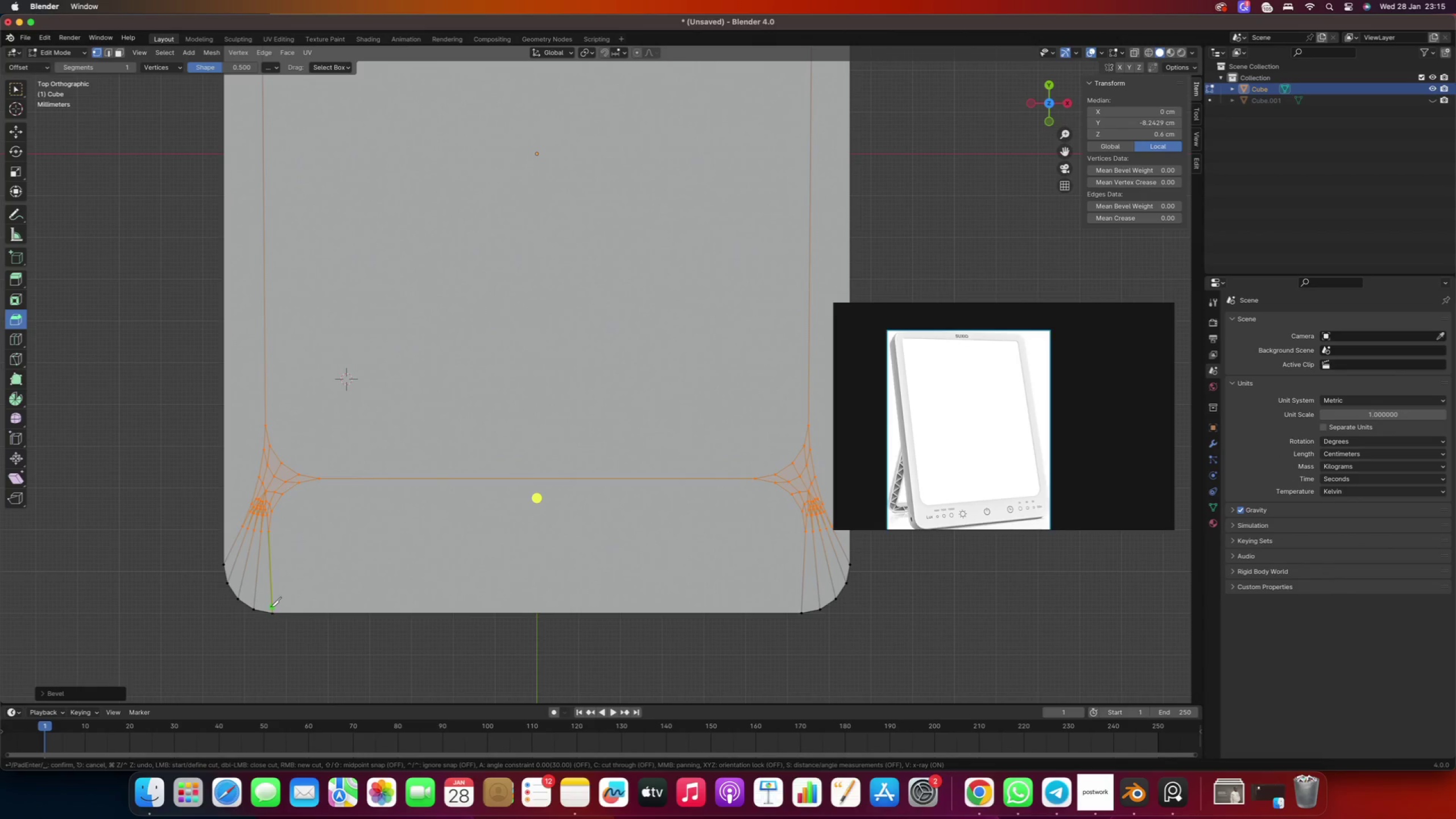 
left_click([271, 609])
 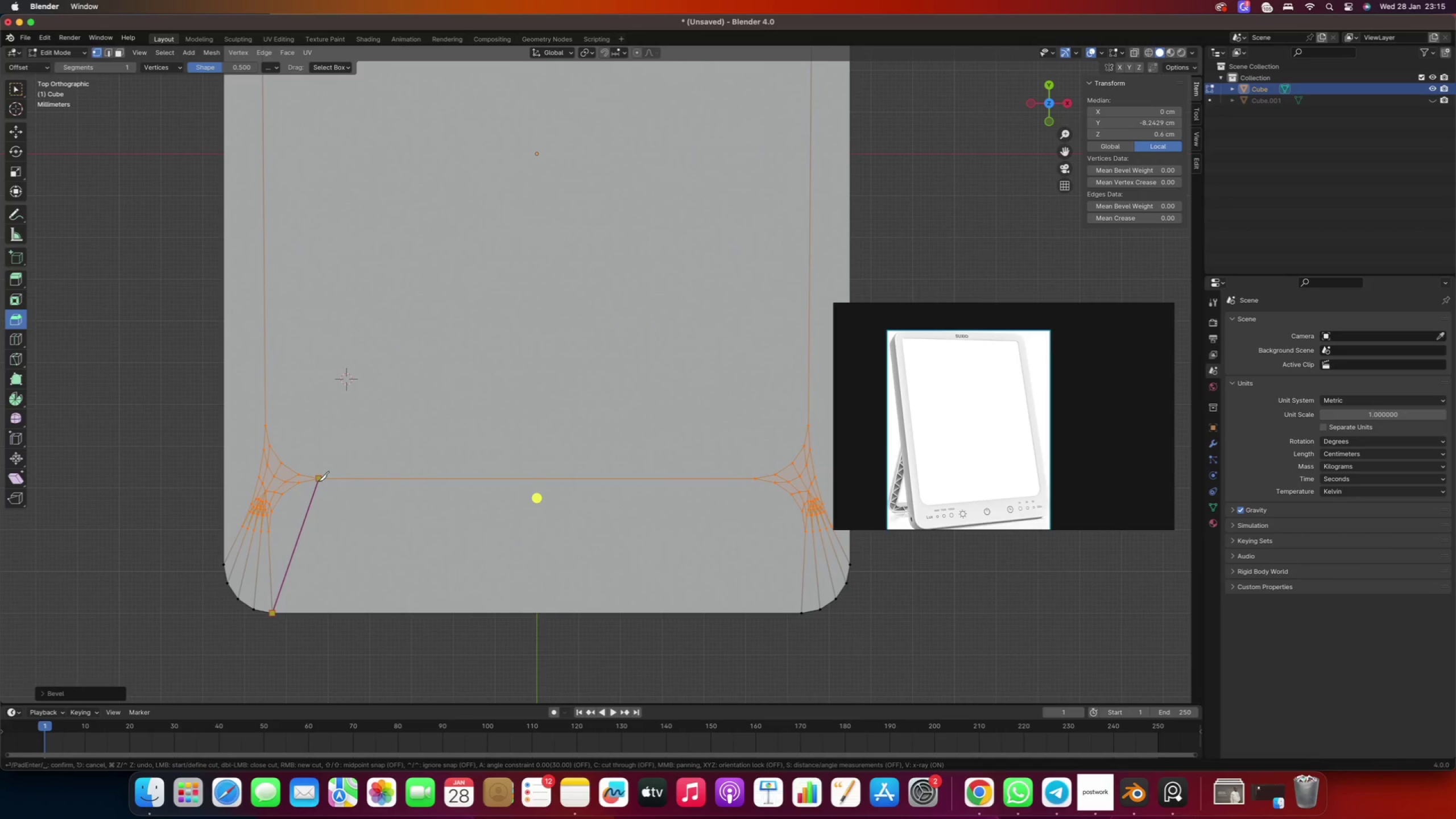 
left_click([318, 481])
 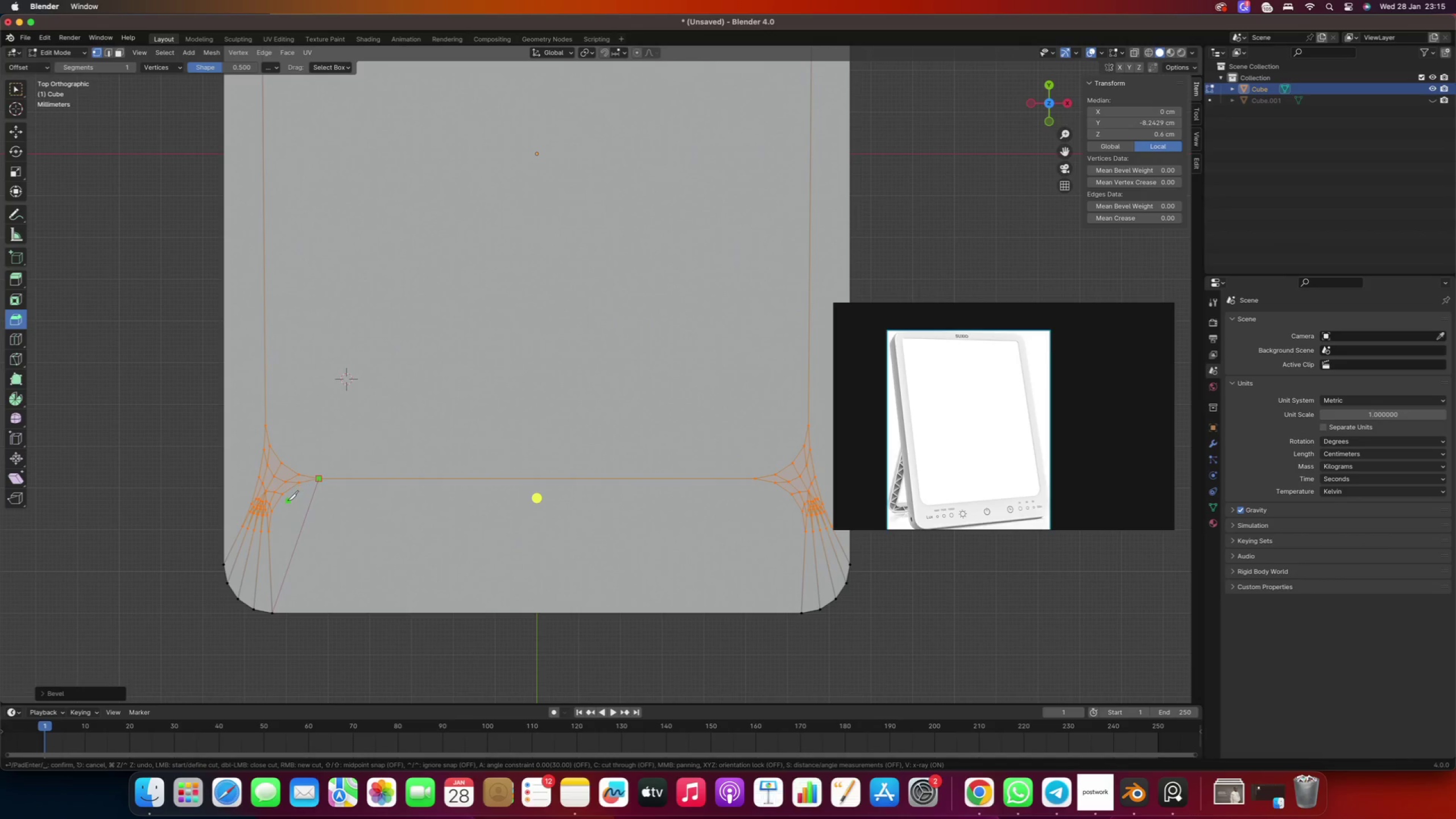 
right_click([288, 500])
 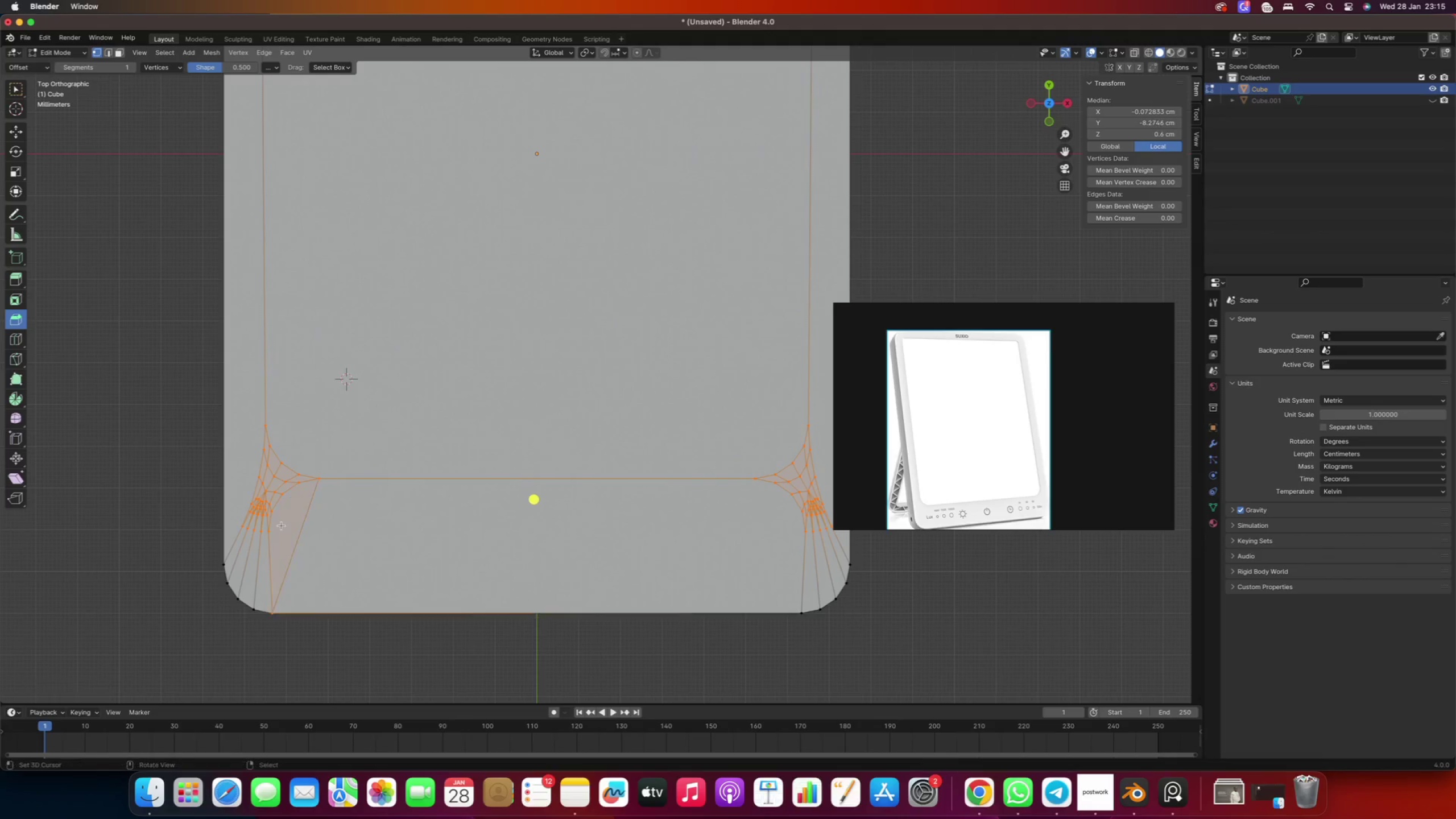 
key(Enter)
 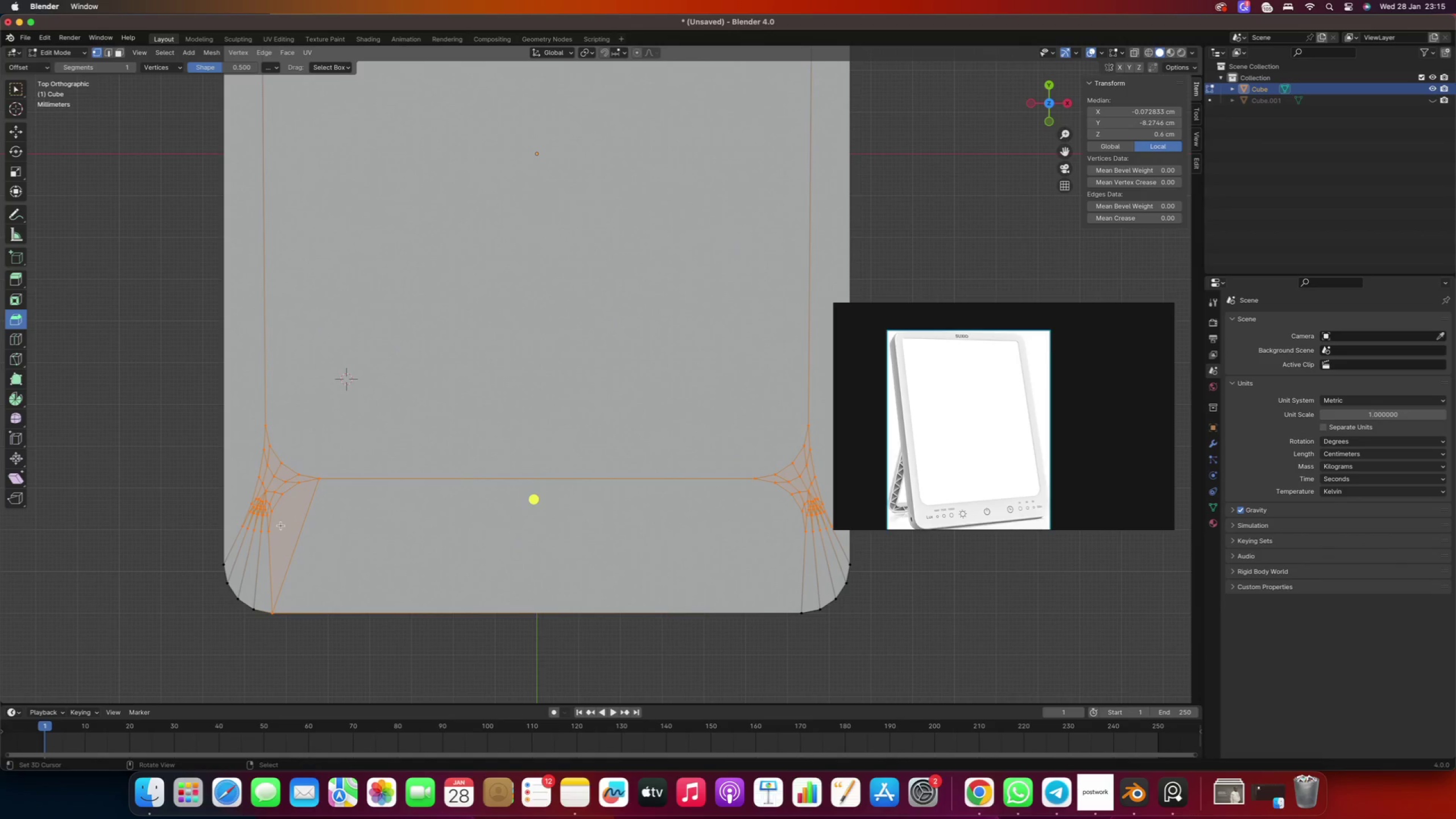 
hold_key(key=ShiftRight, duration=0.38)
 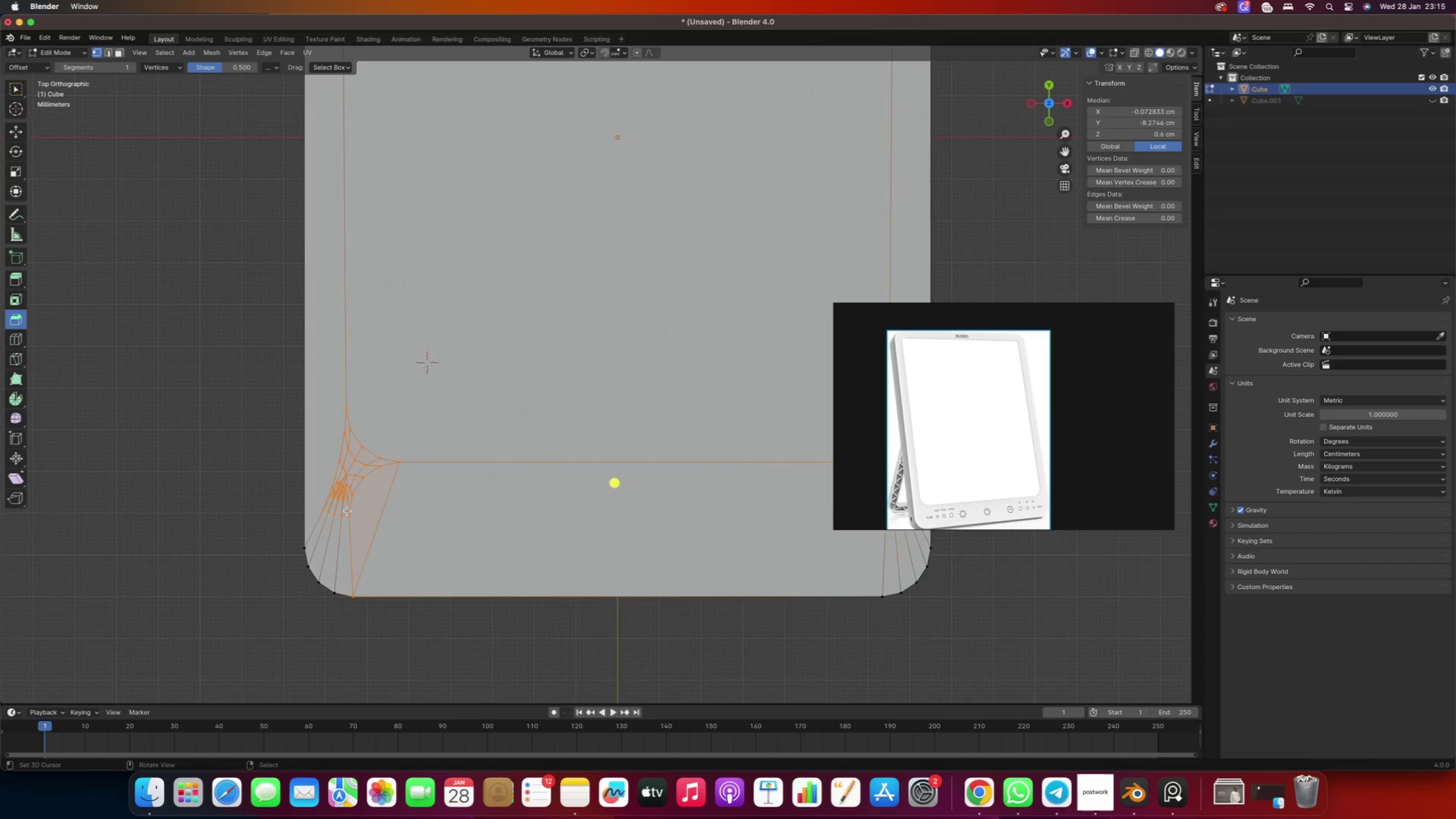 
scroll: coordinate [348, 511], scroll_direction: up, amount: 2.0
 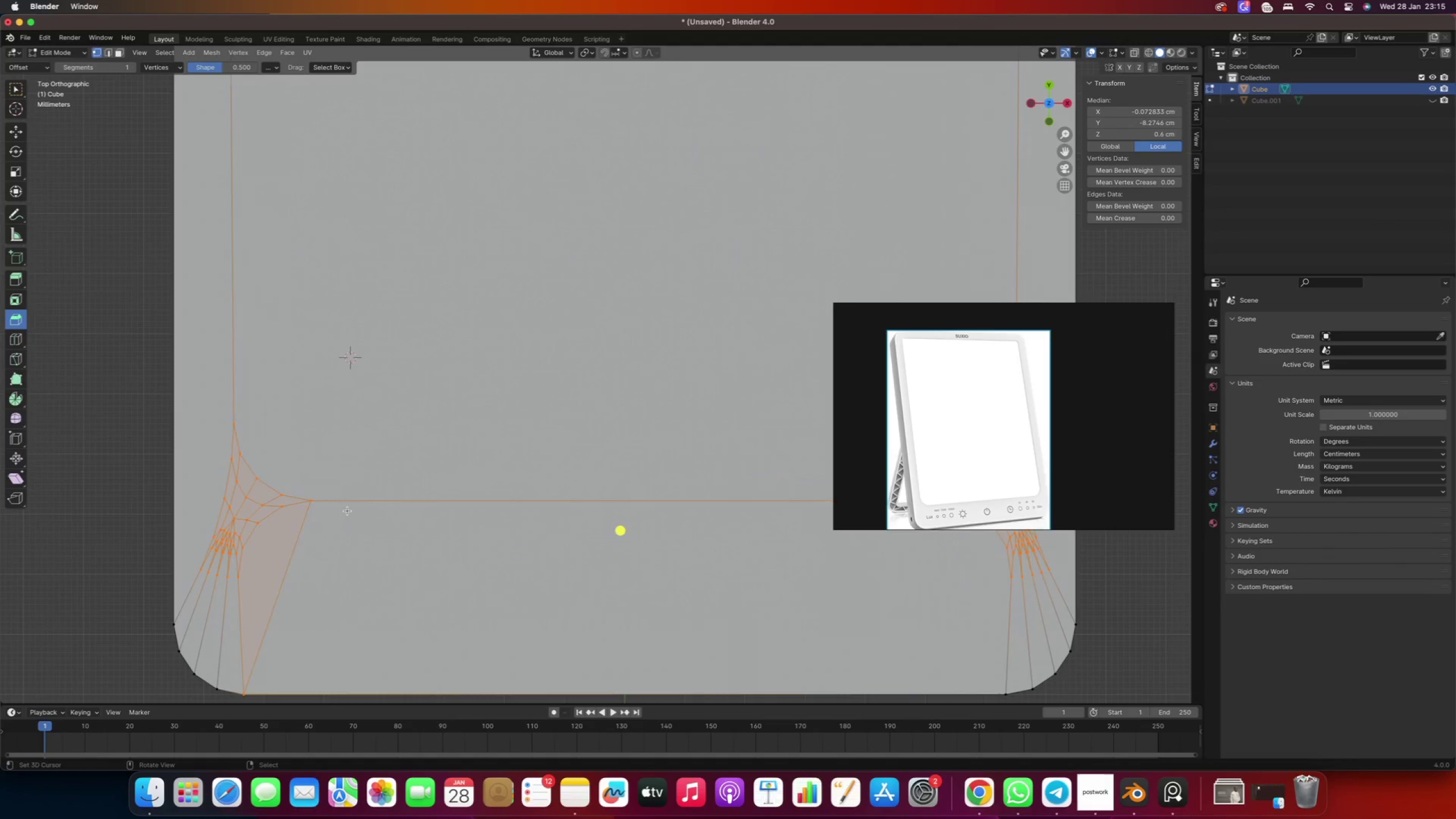 
type(21)
 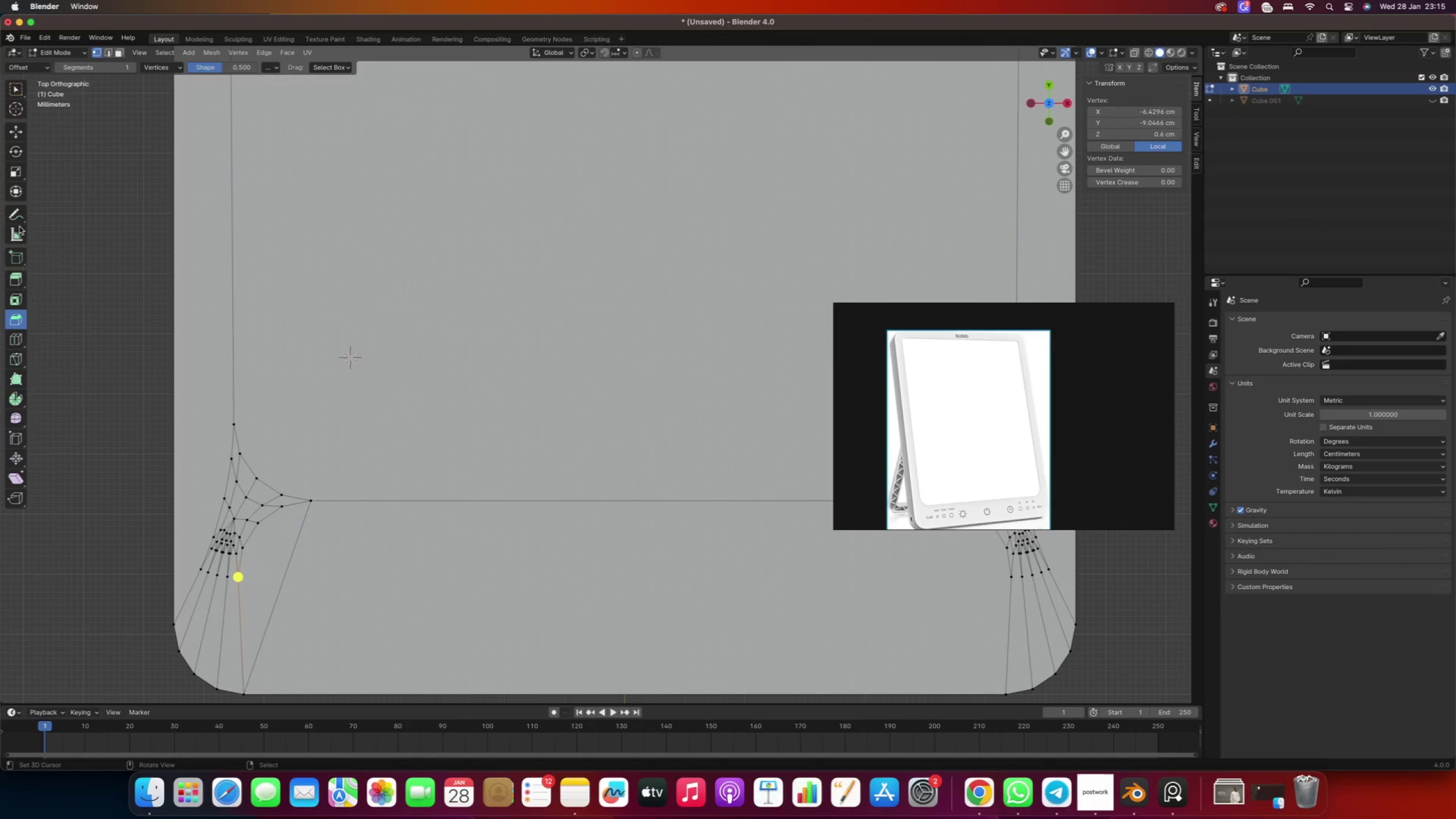 
left_click([13, 93])
 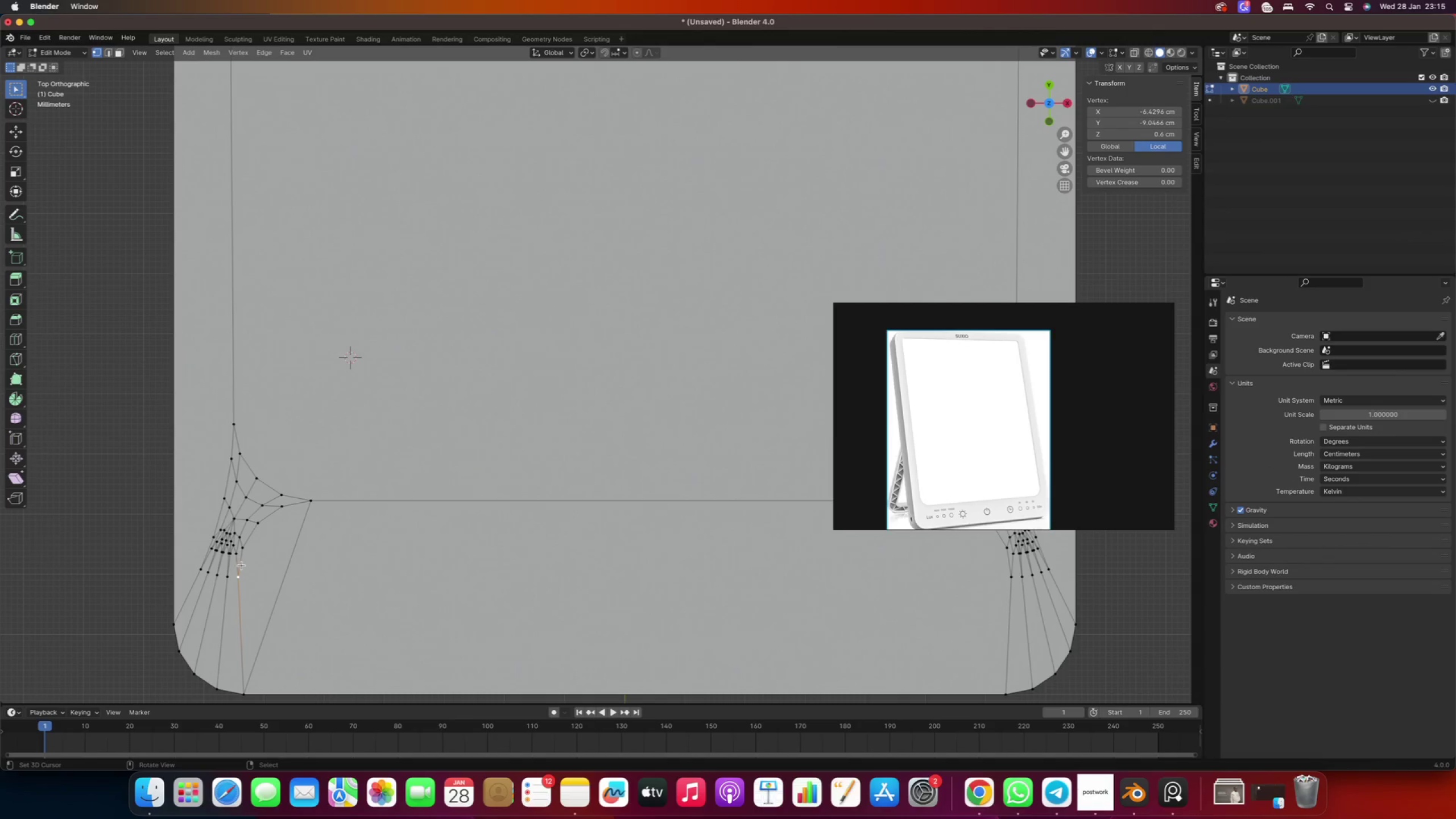 
key(Shift+ShiftRight)
 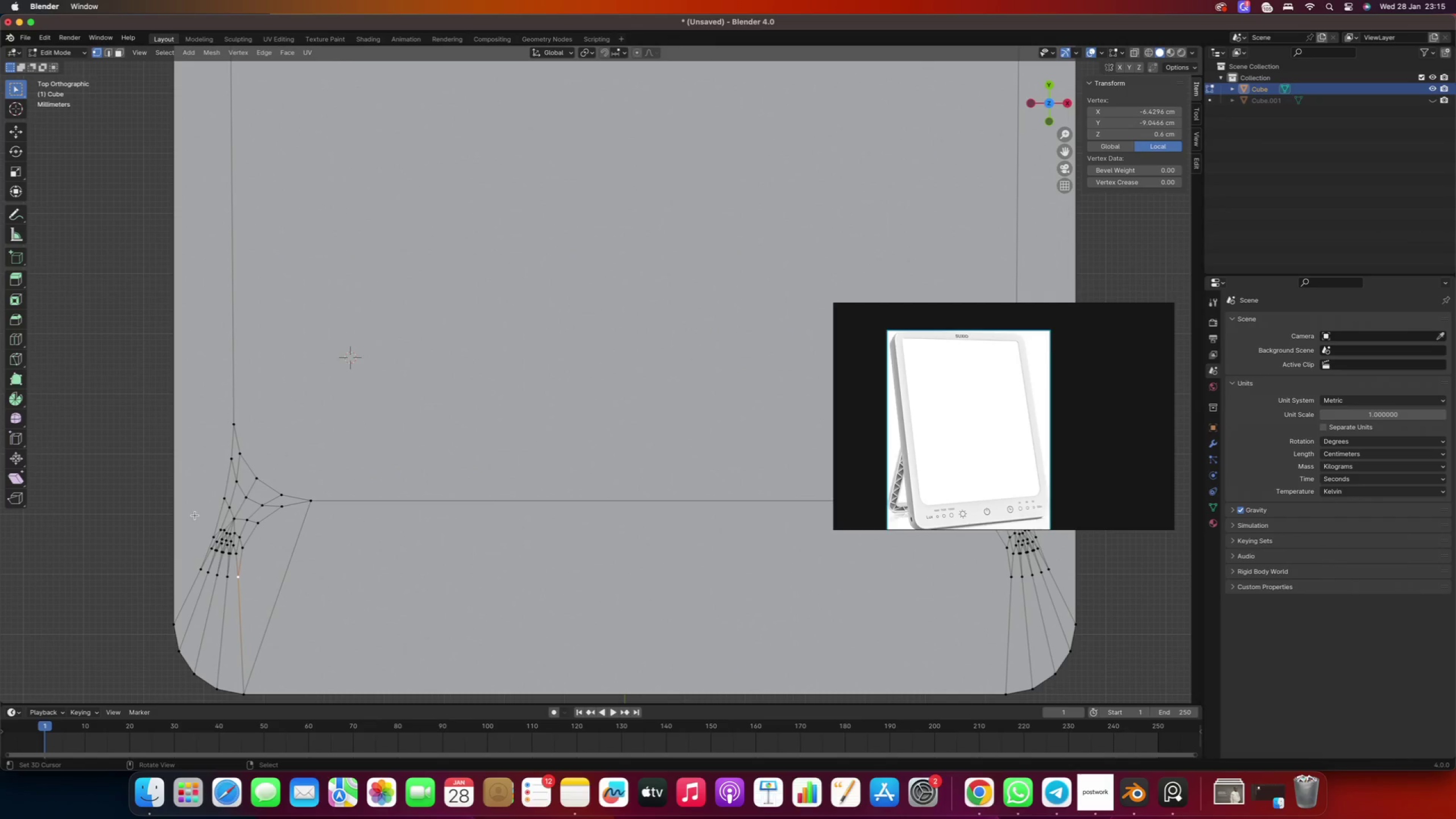 
left_click_drag(start_coordinate=[191, 491], to_coordinate=[263, 584])
 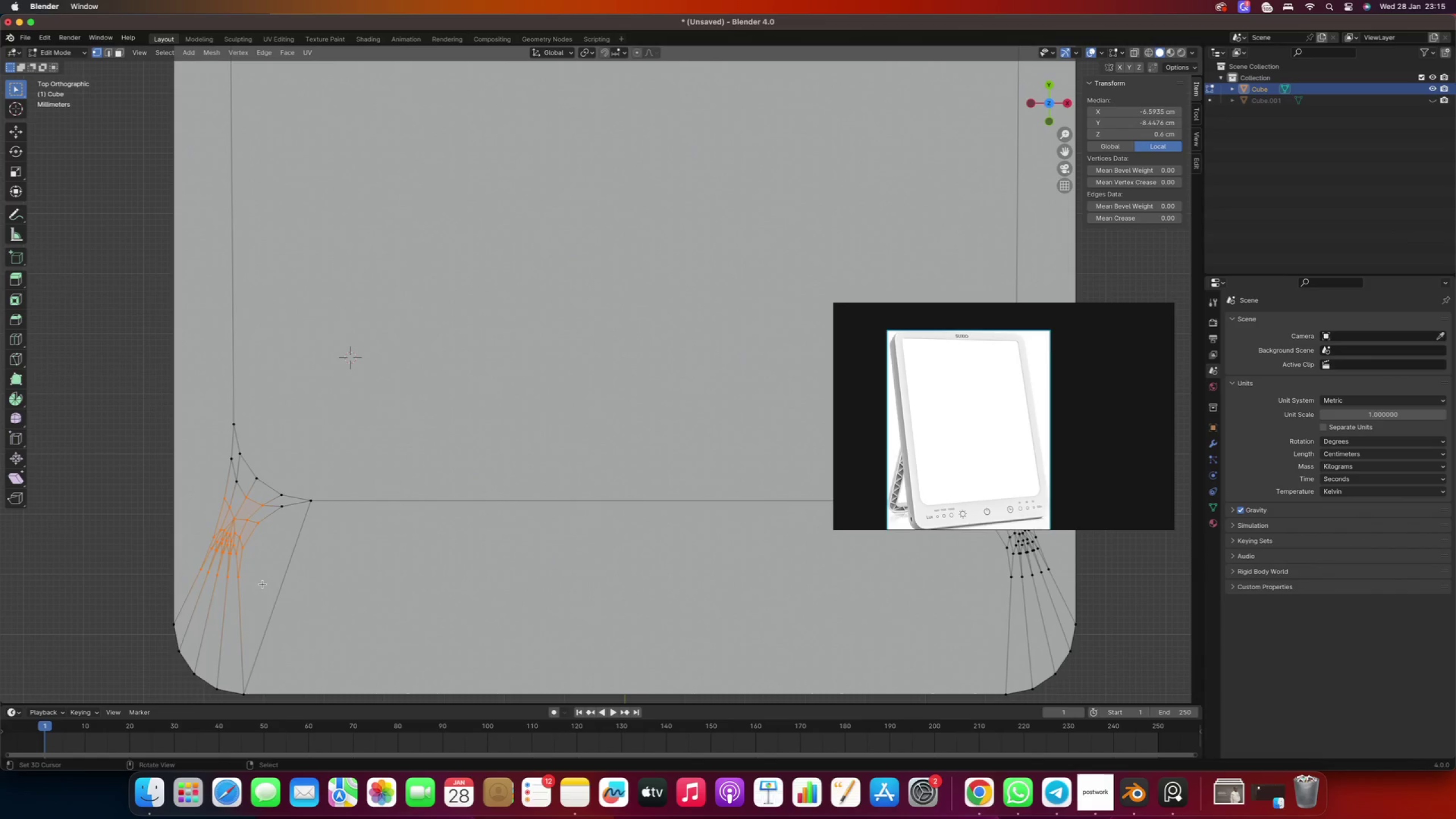 
key(Delete)
 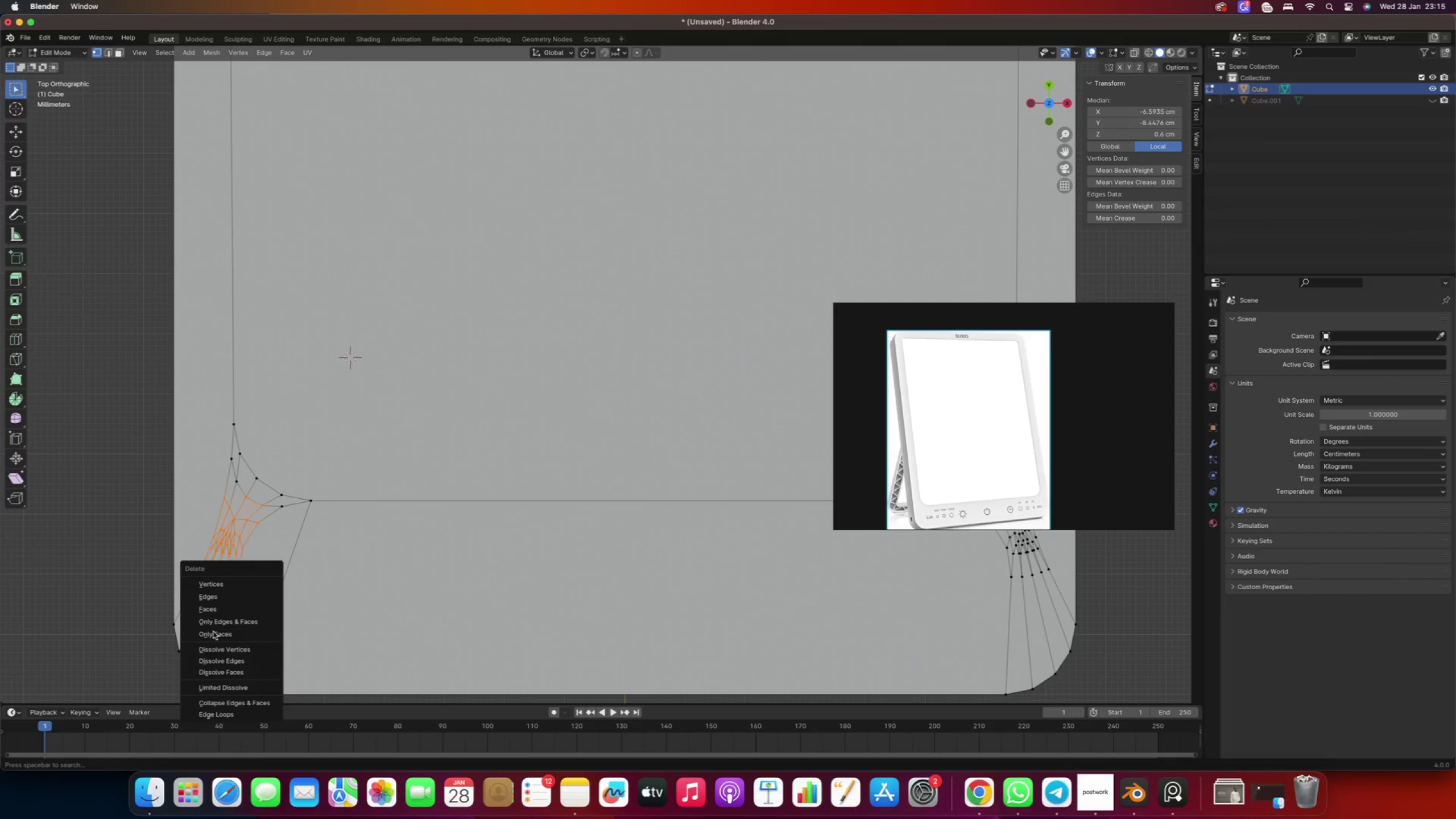 
left_click([215, 651])
 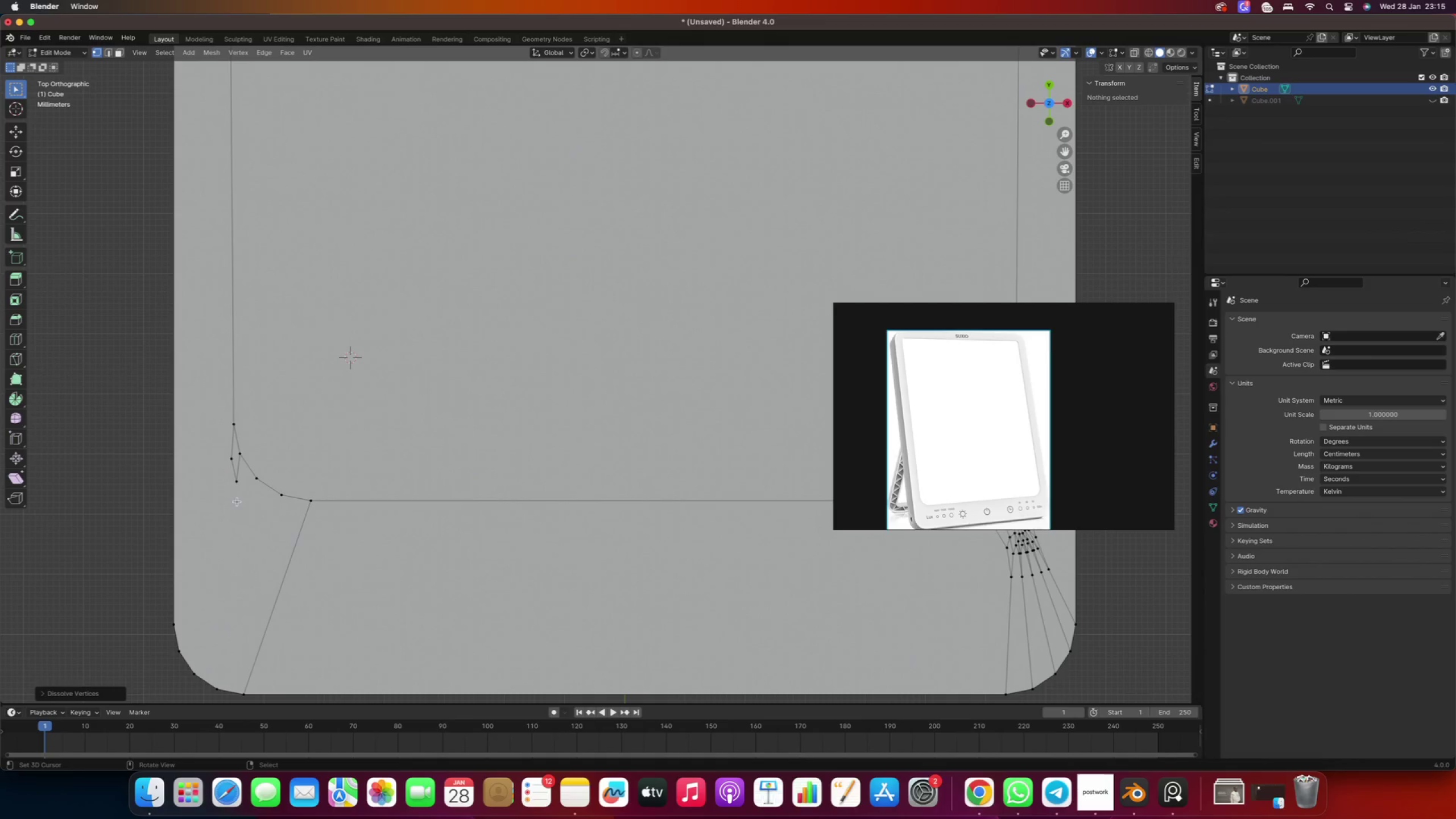 
left_click_drag(start_coordinate=[240, 500], to_coordinate=[198, 460])
 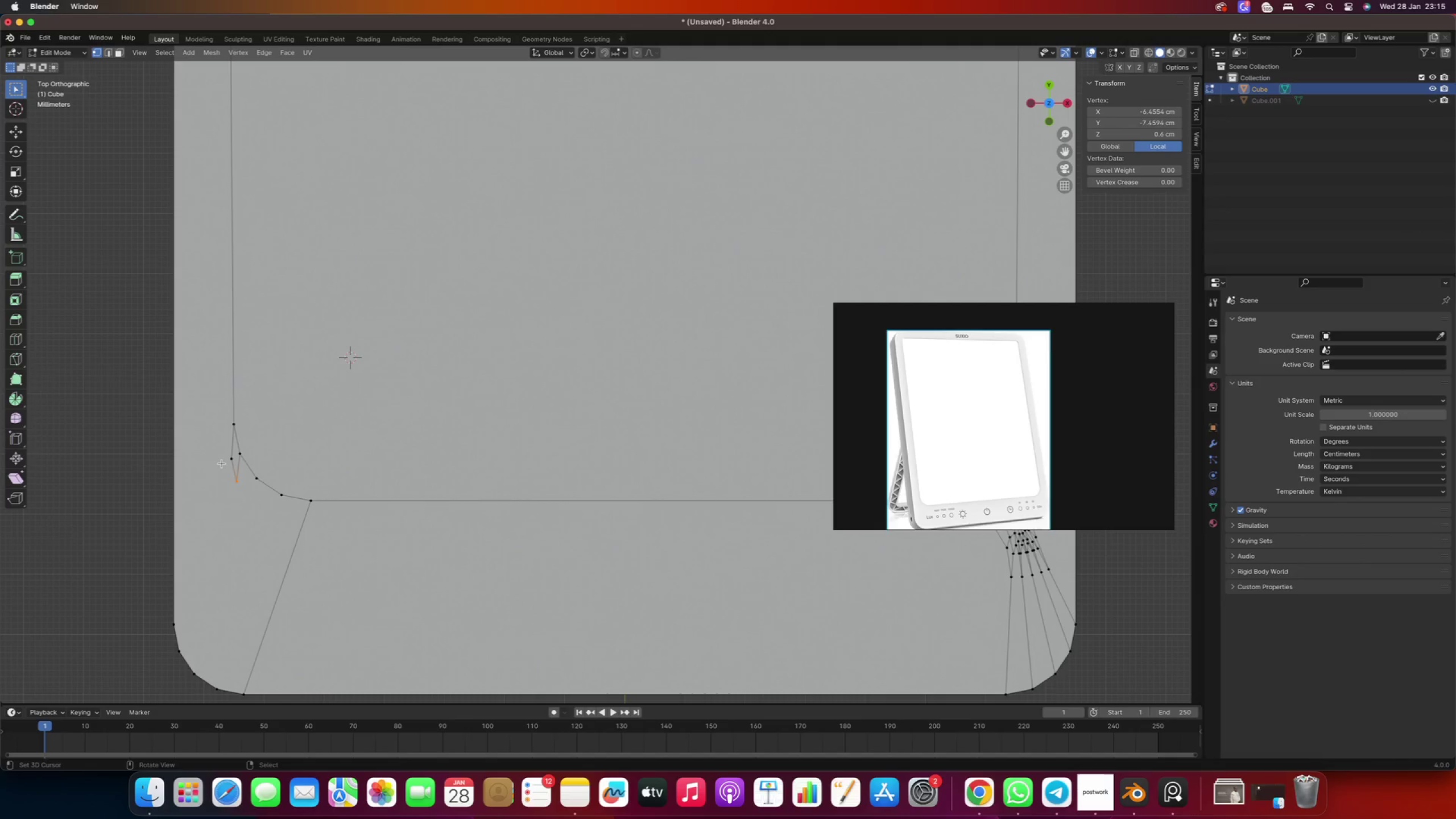 
hold_key(key=ShiftRight, duration=0.7)
right_click([227, 460])
 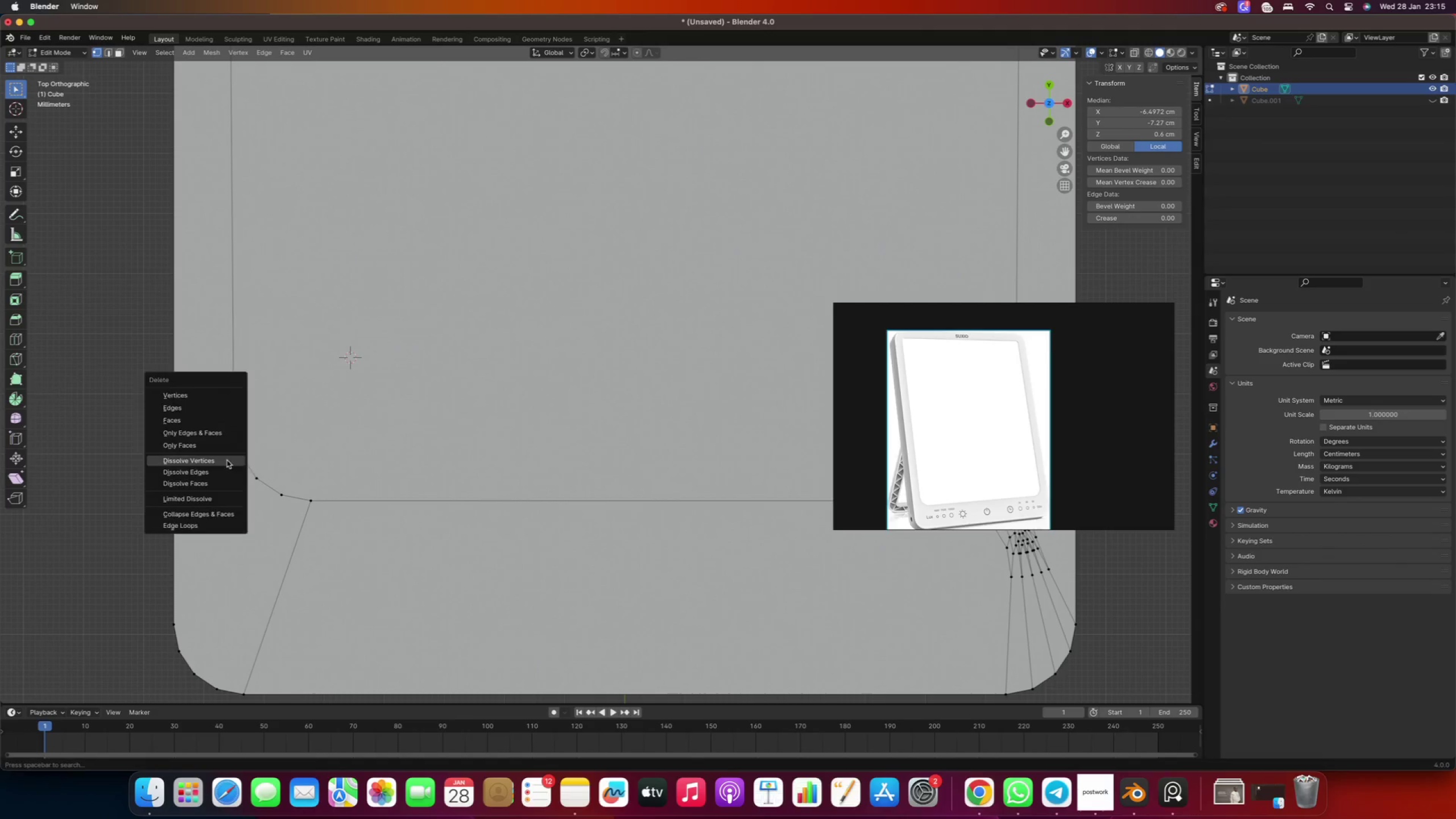 
key(Delete)
 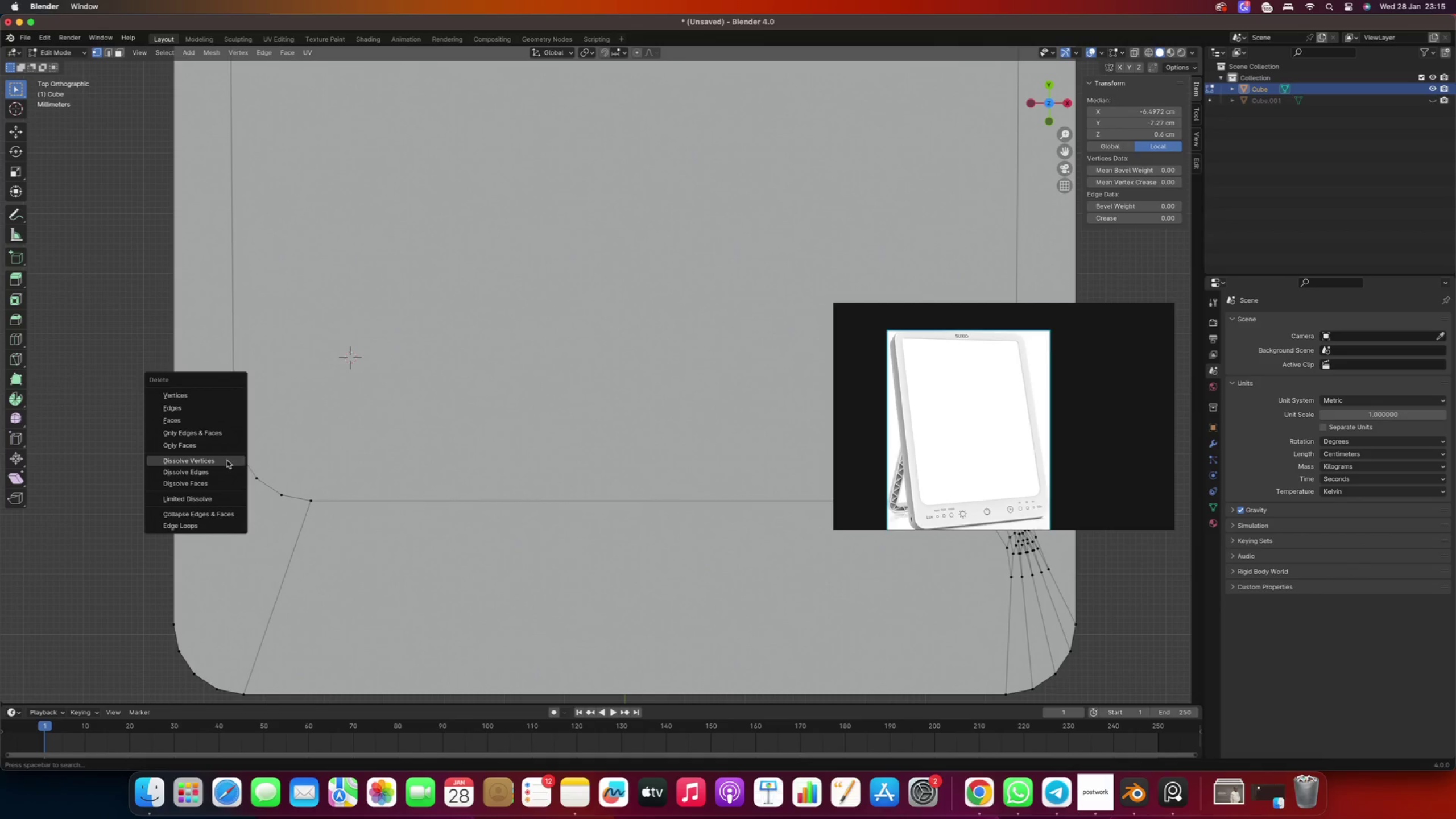 
left_click([227, 460])
 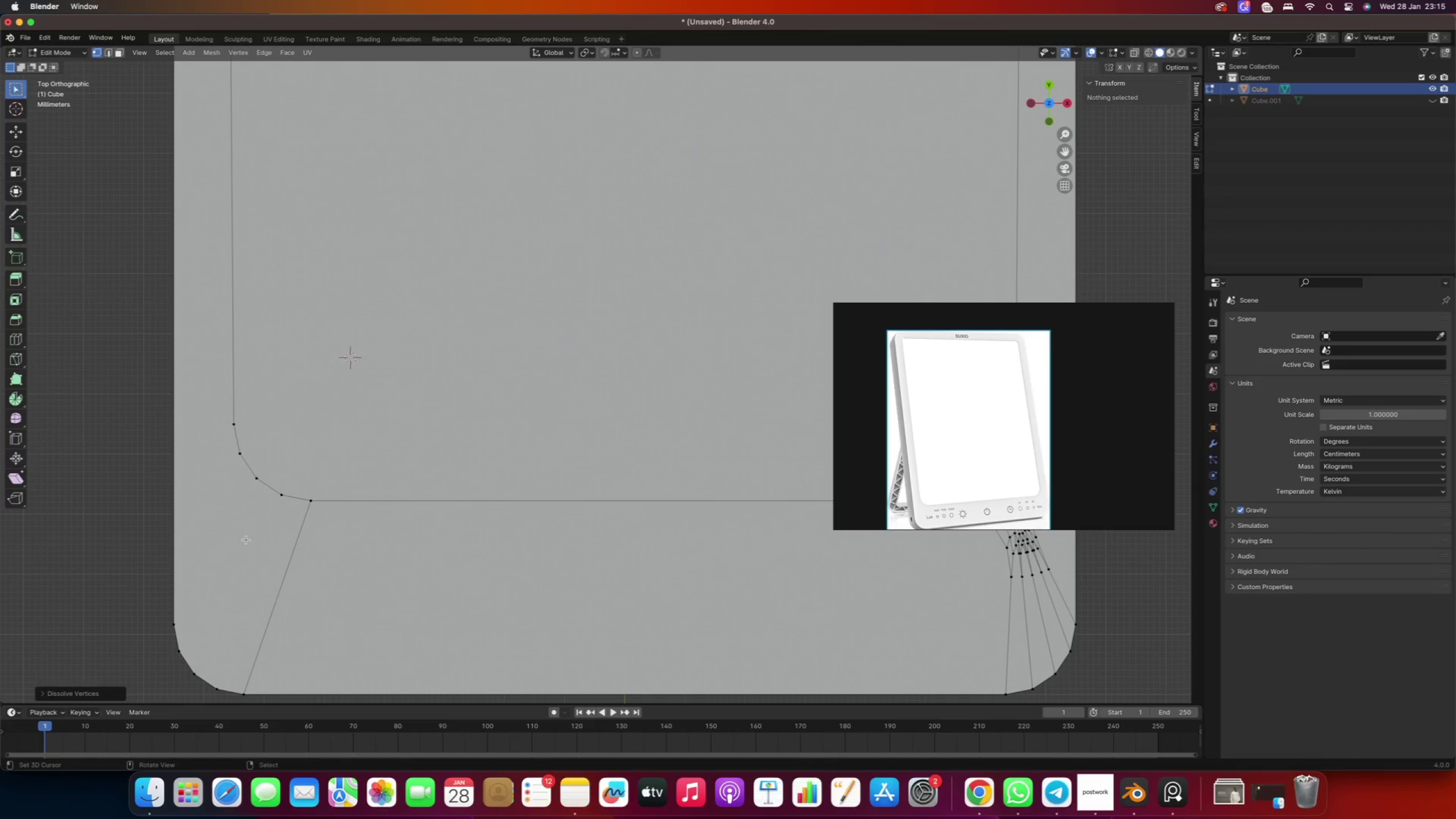 
key(K)
 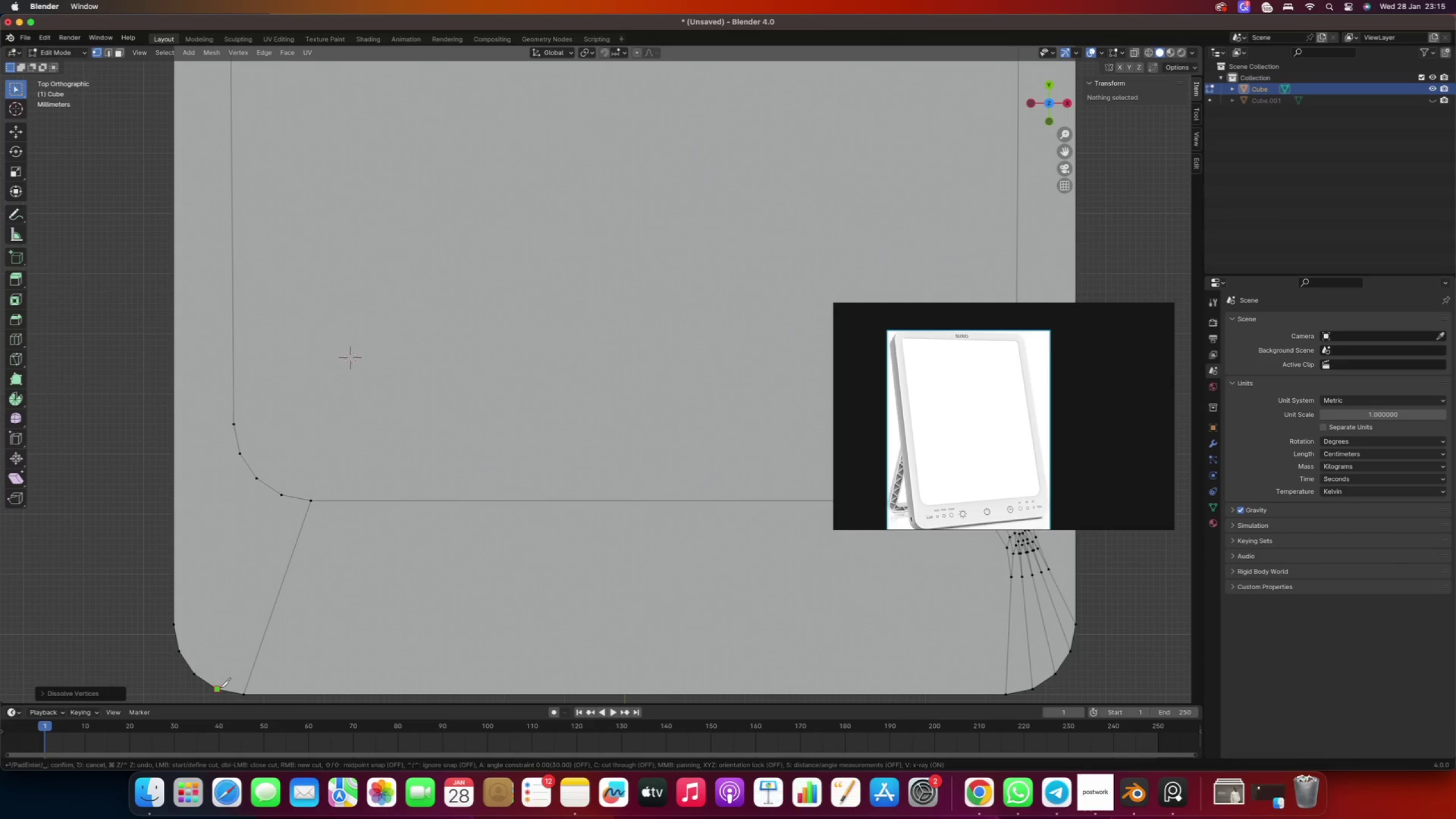 
left_click([220, 688])
 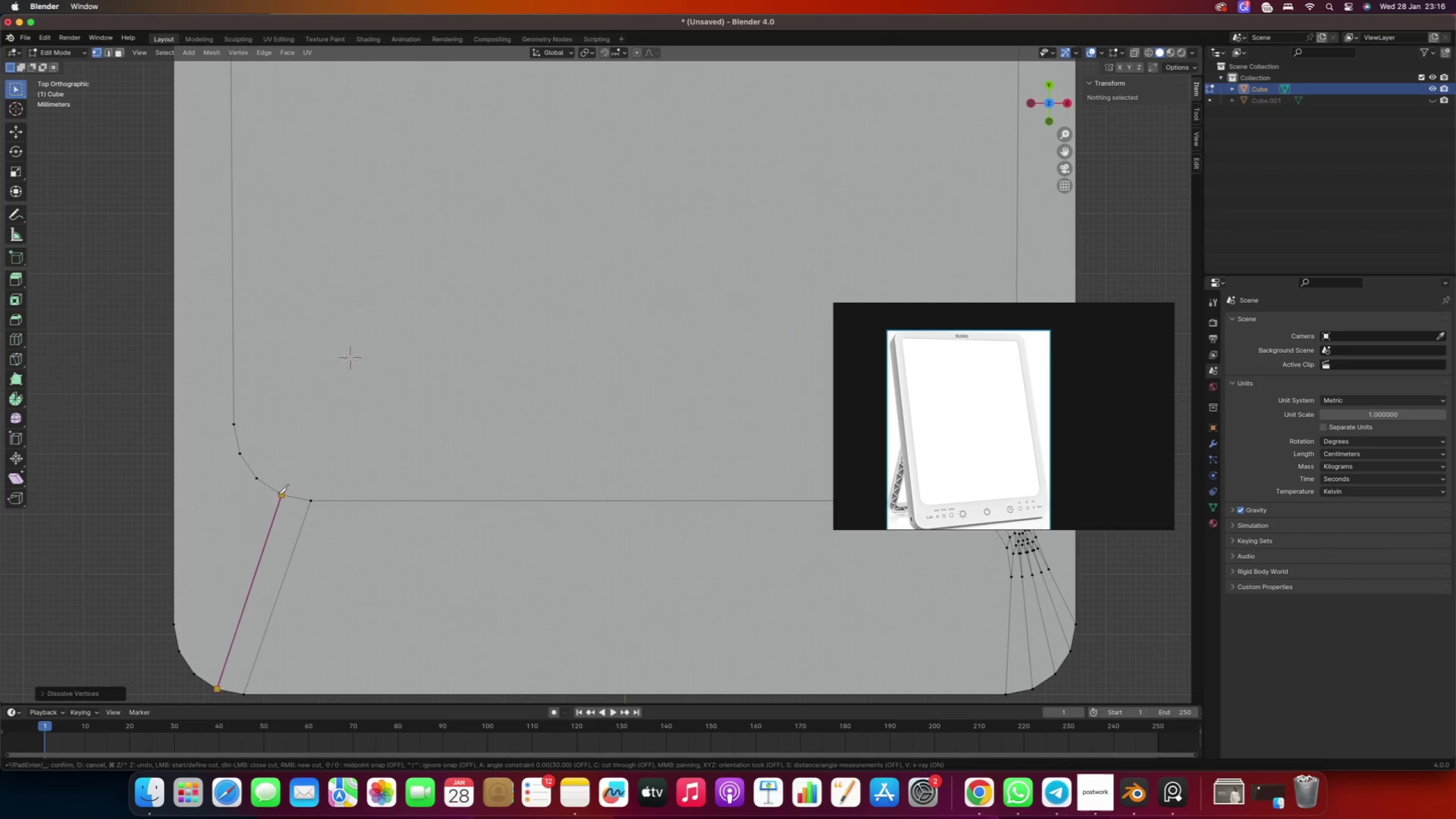 
left_click([278, 495])
 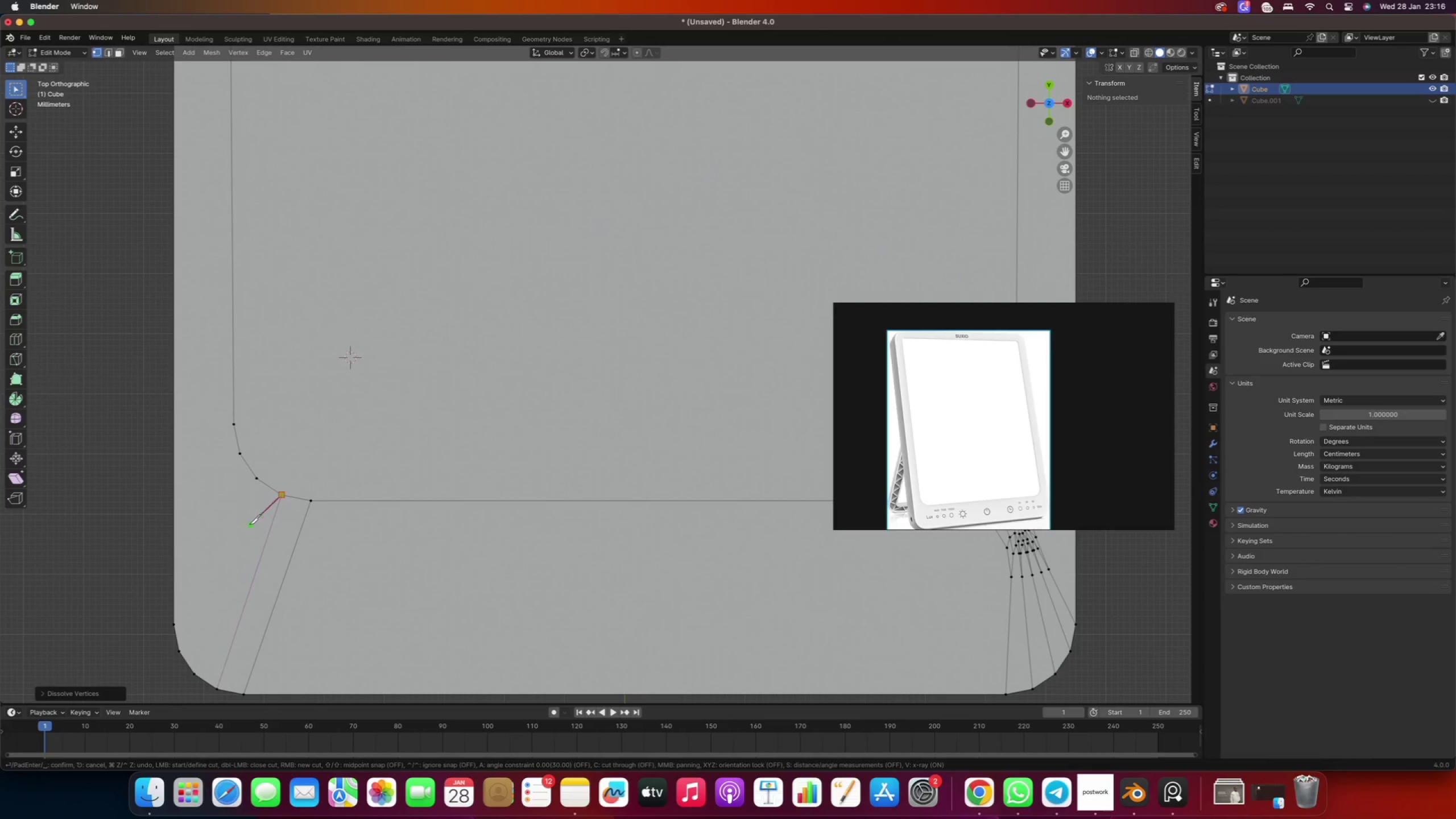 
right_click([250, 524])
 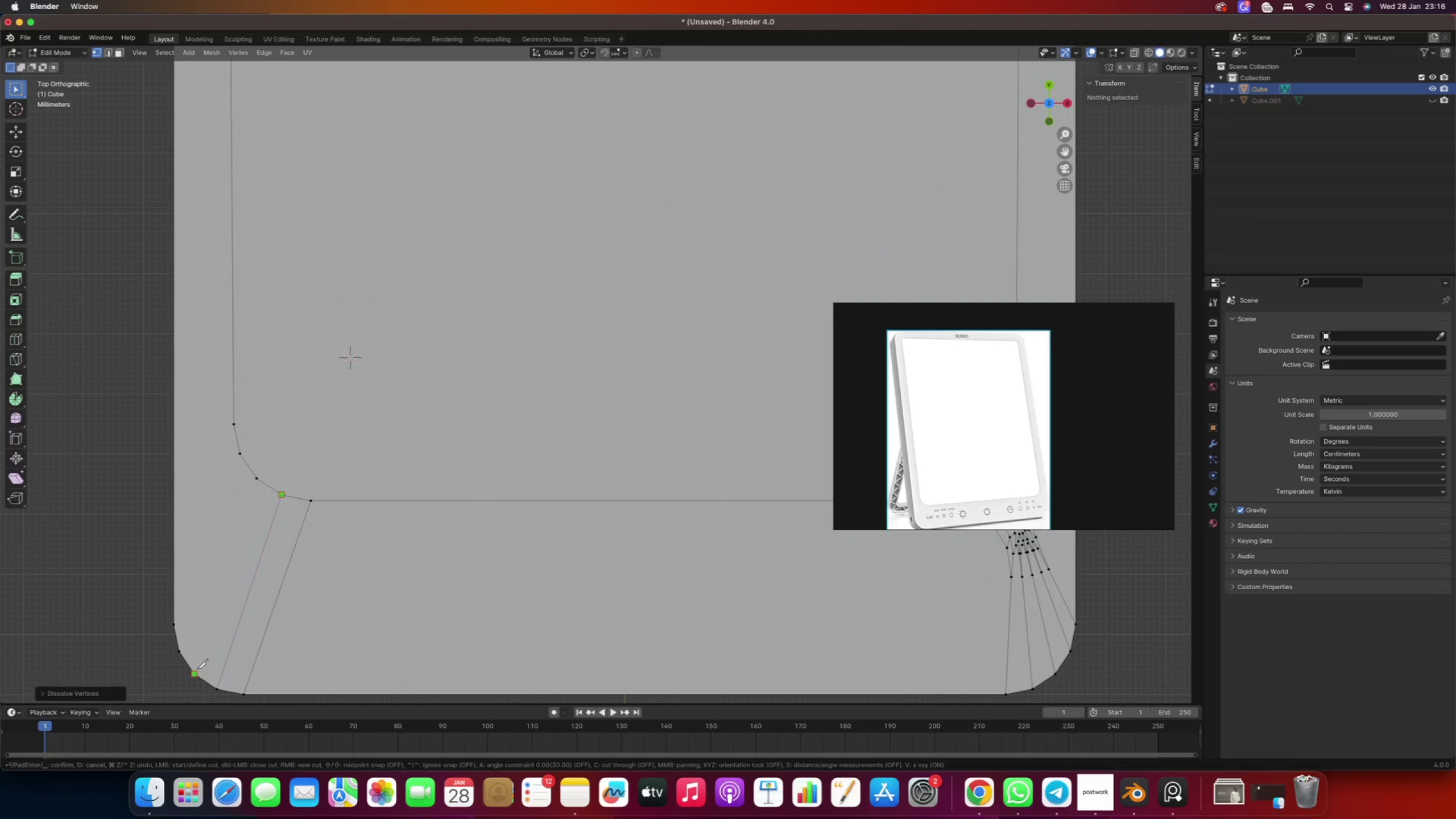 
left_click([197, 670])
 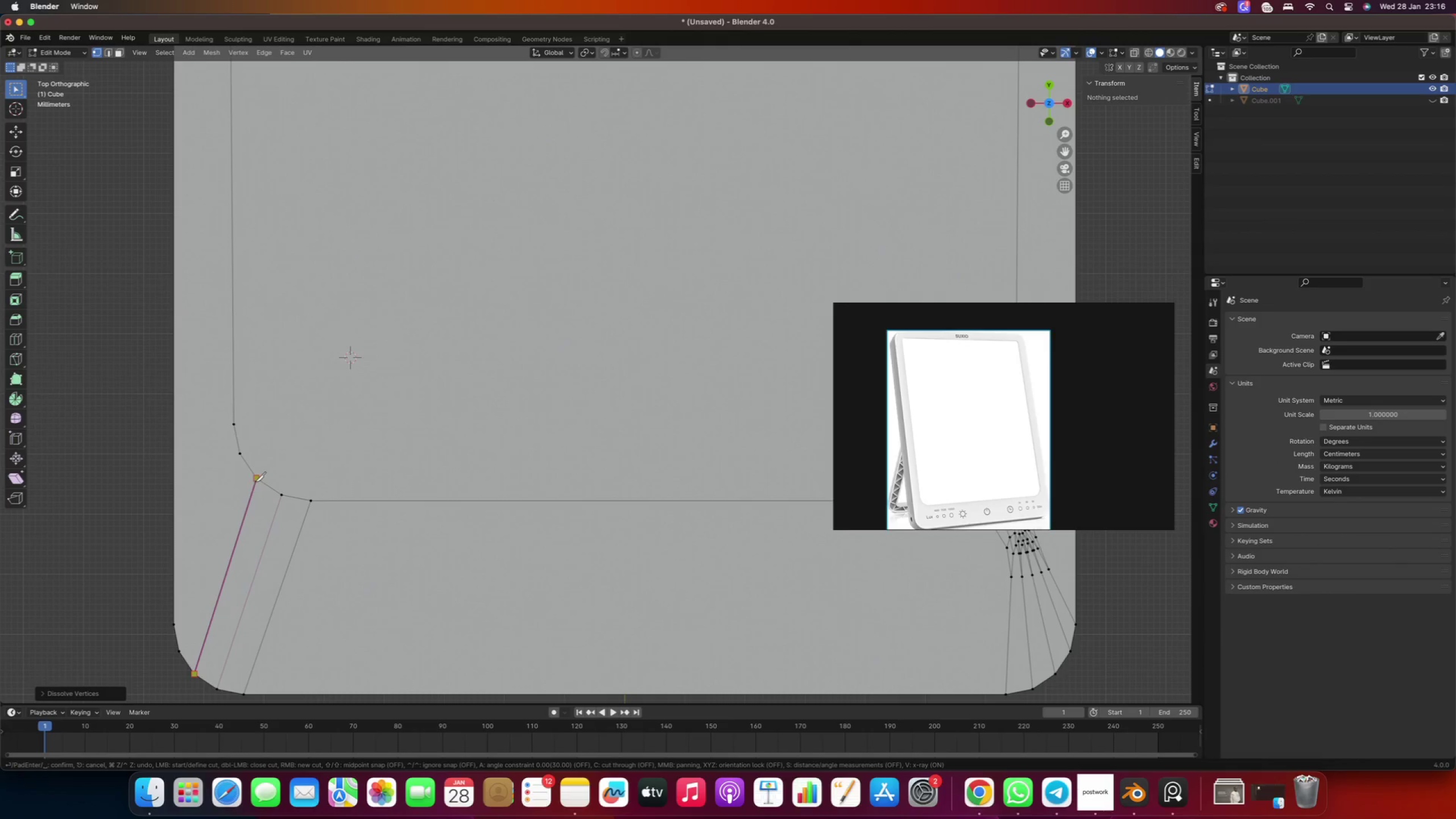 
left_click([255, 481])
 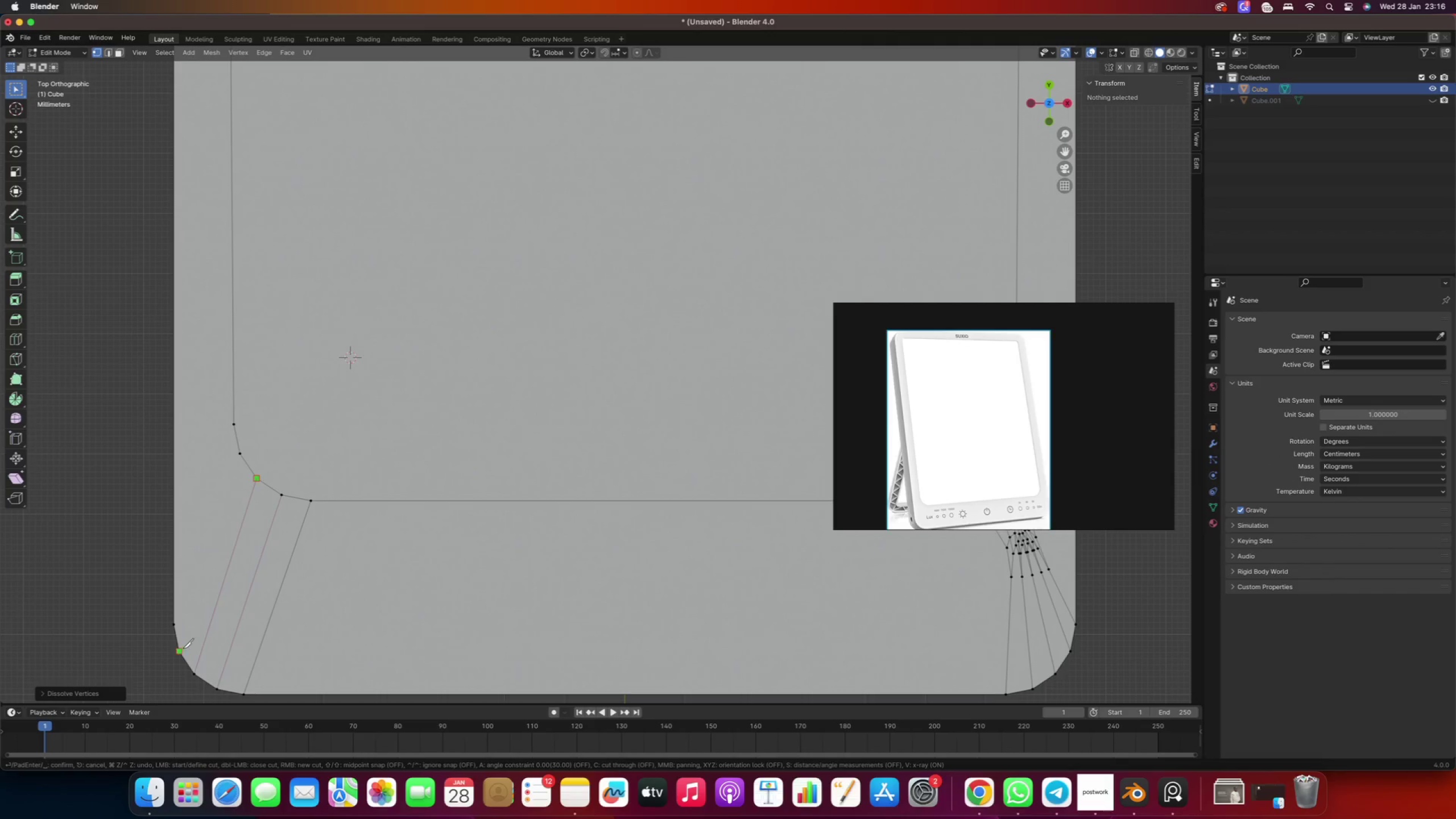 
left_click([181, 650])
 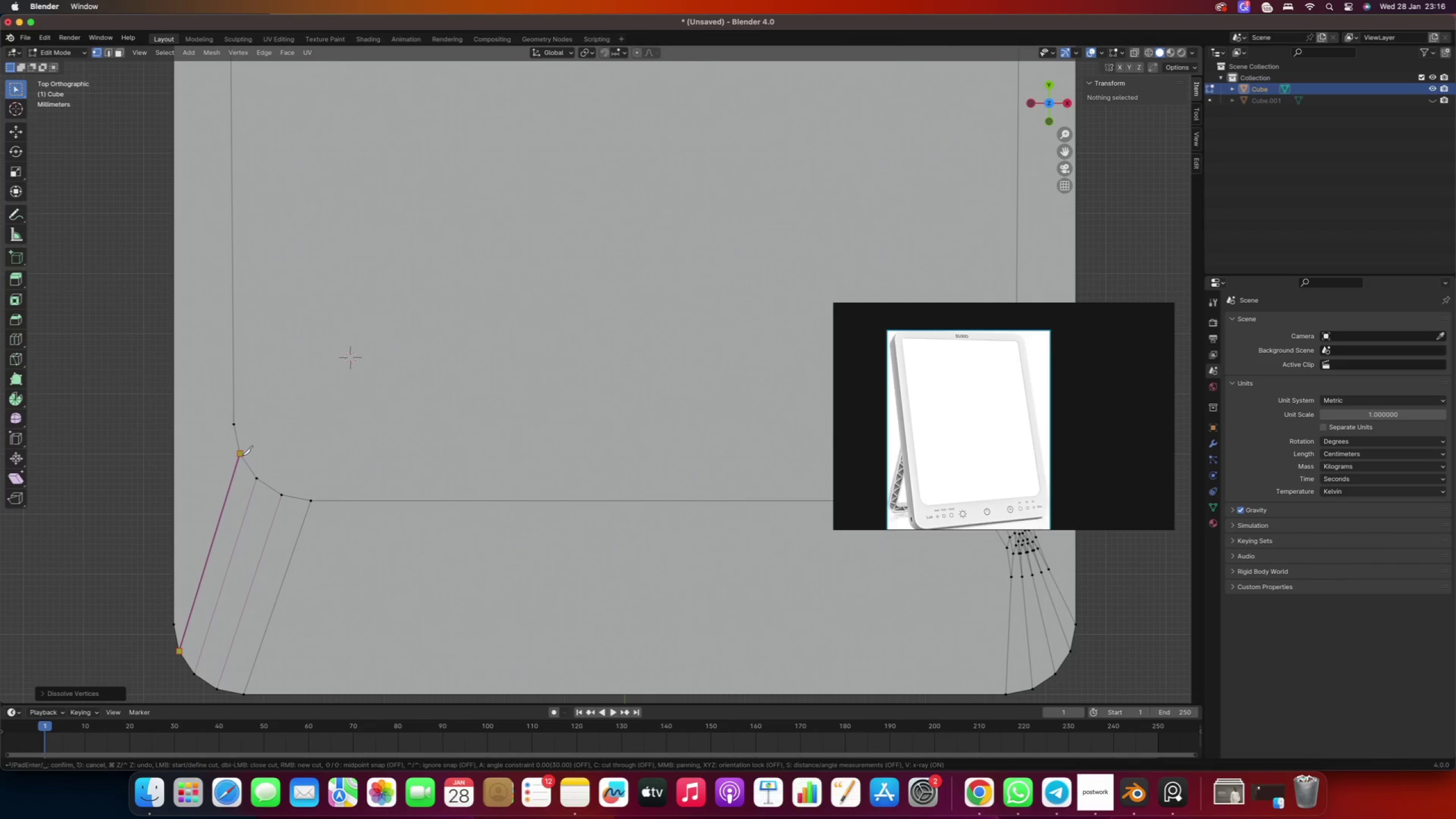 
left_click([242, 456])
 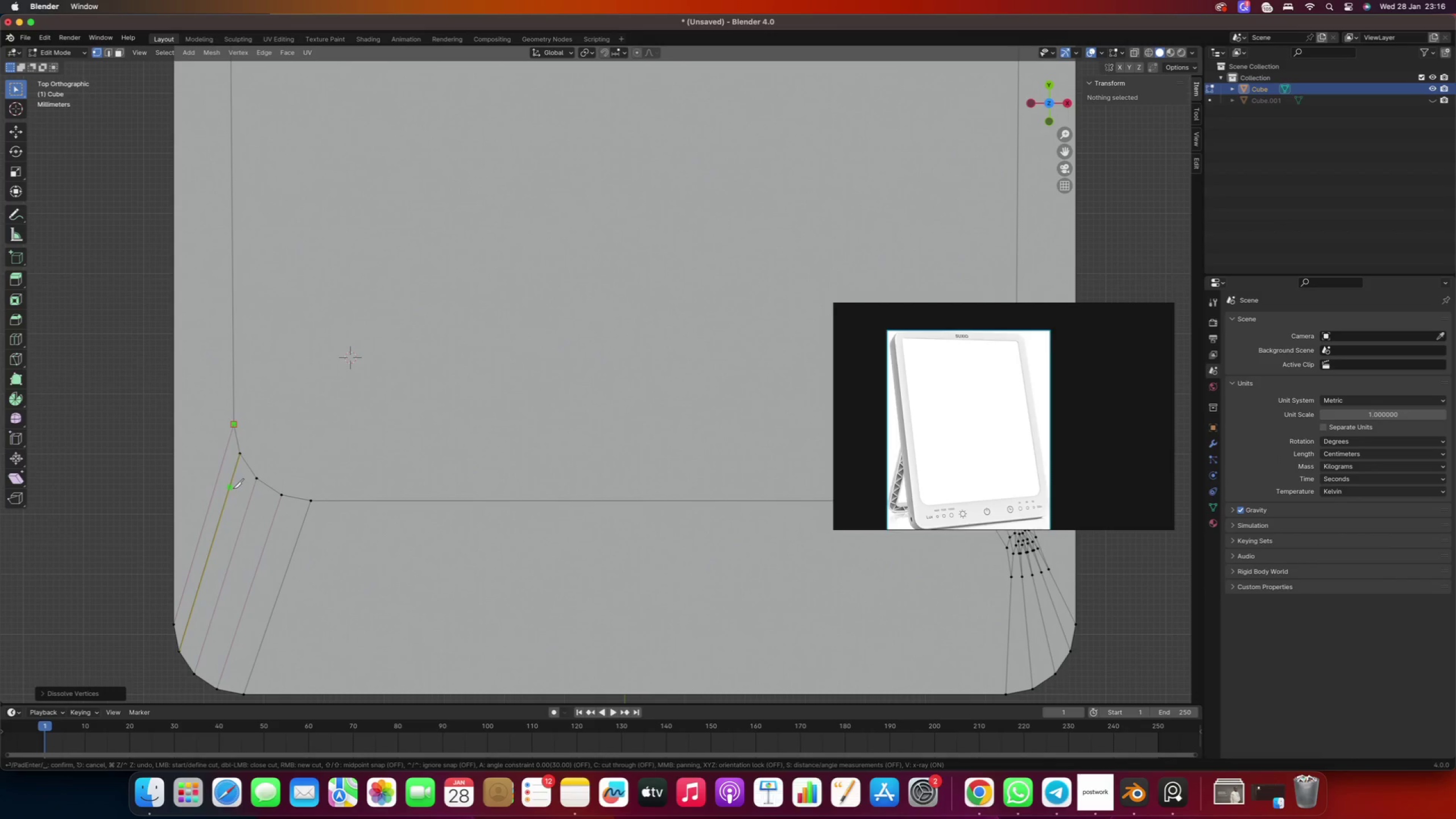 
key(Enter)
 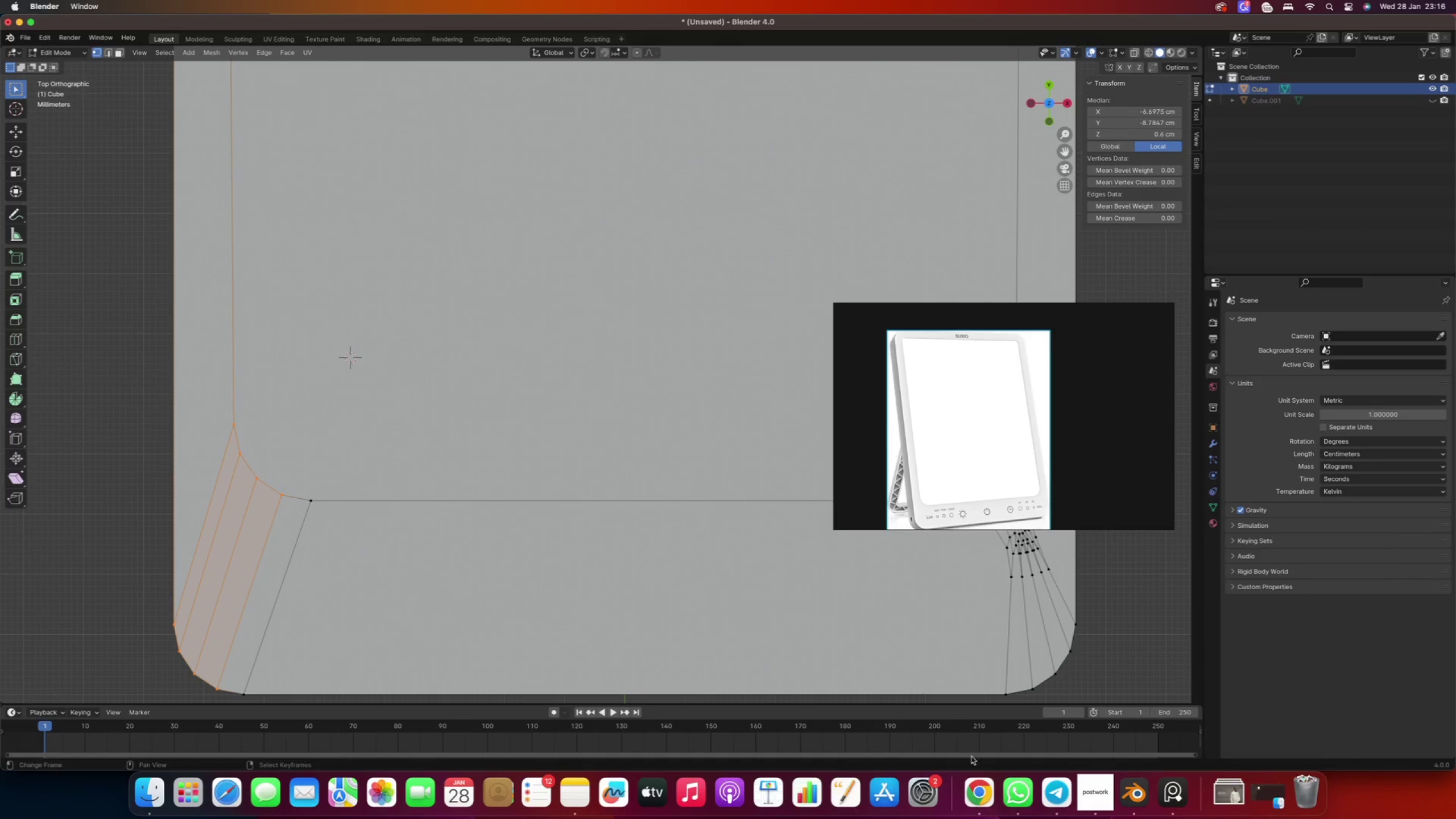 
left_click([1019, 788])
 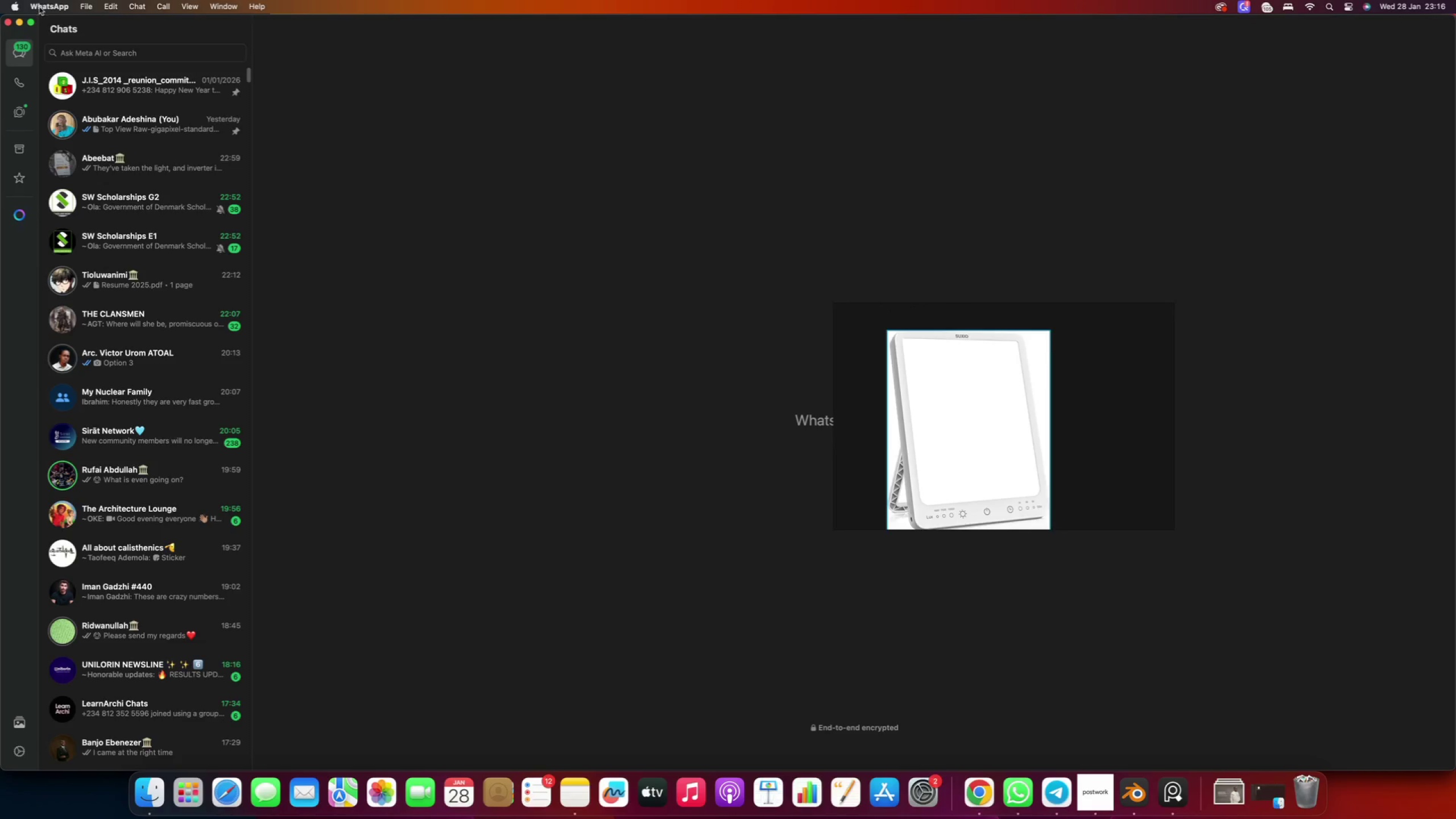 
left_click([22, 23])
 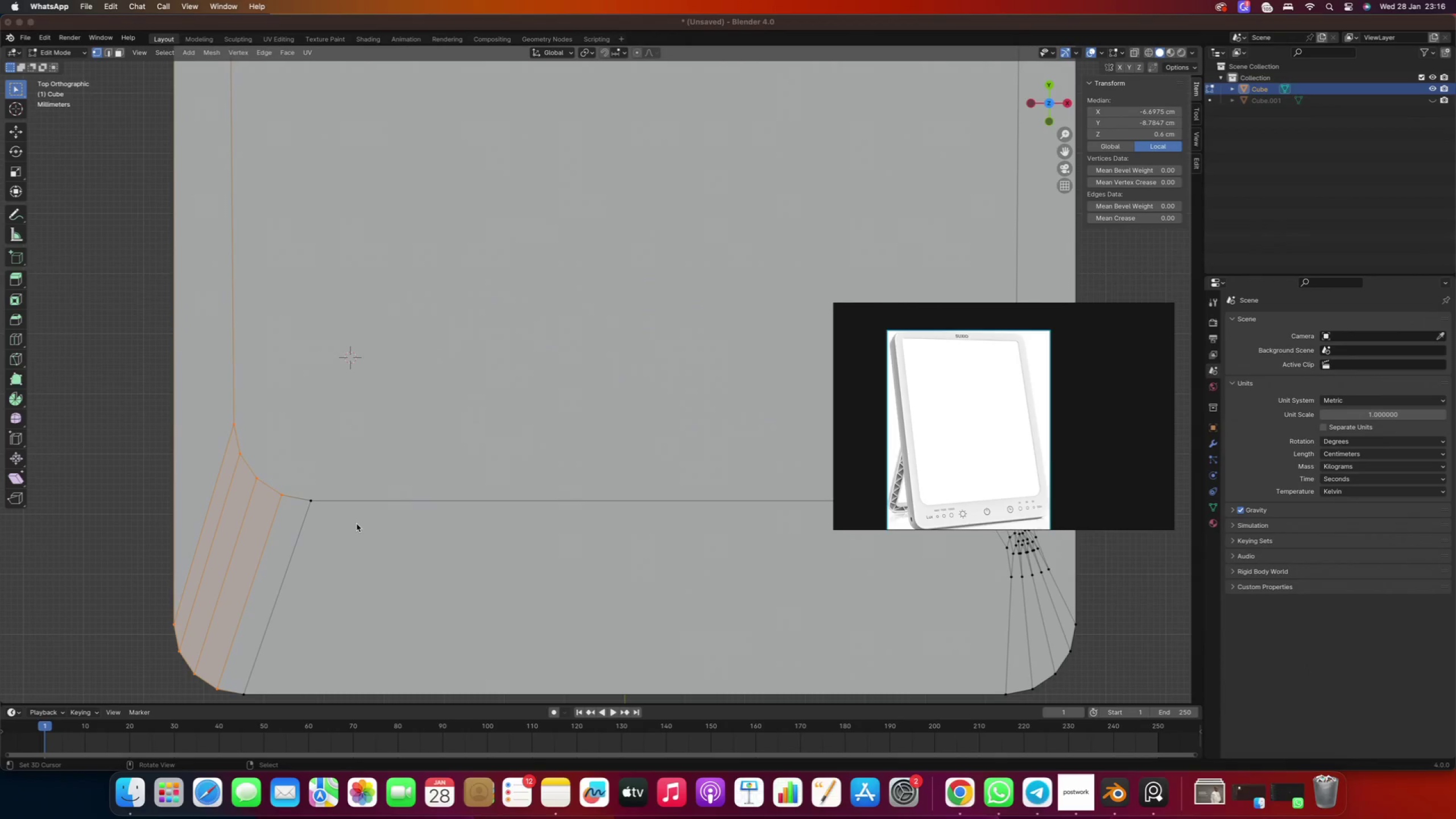 
hold_key(key=ShiftRight, duration=0.58)
 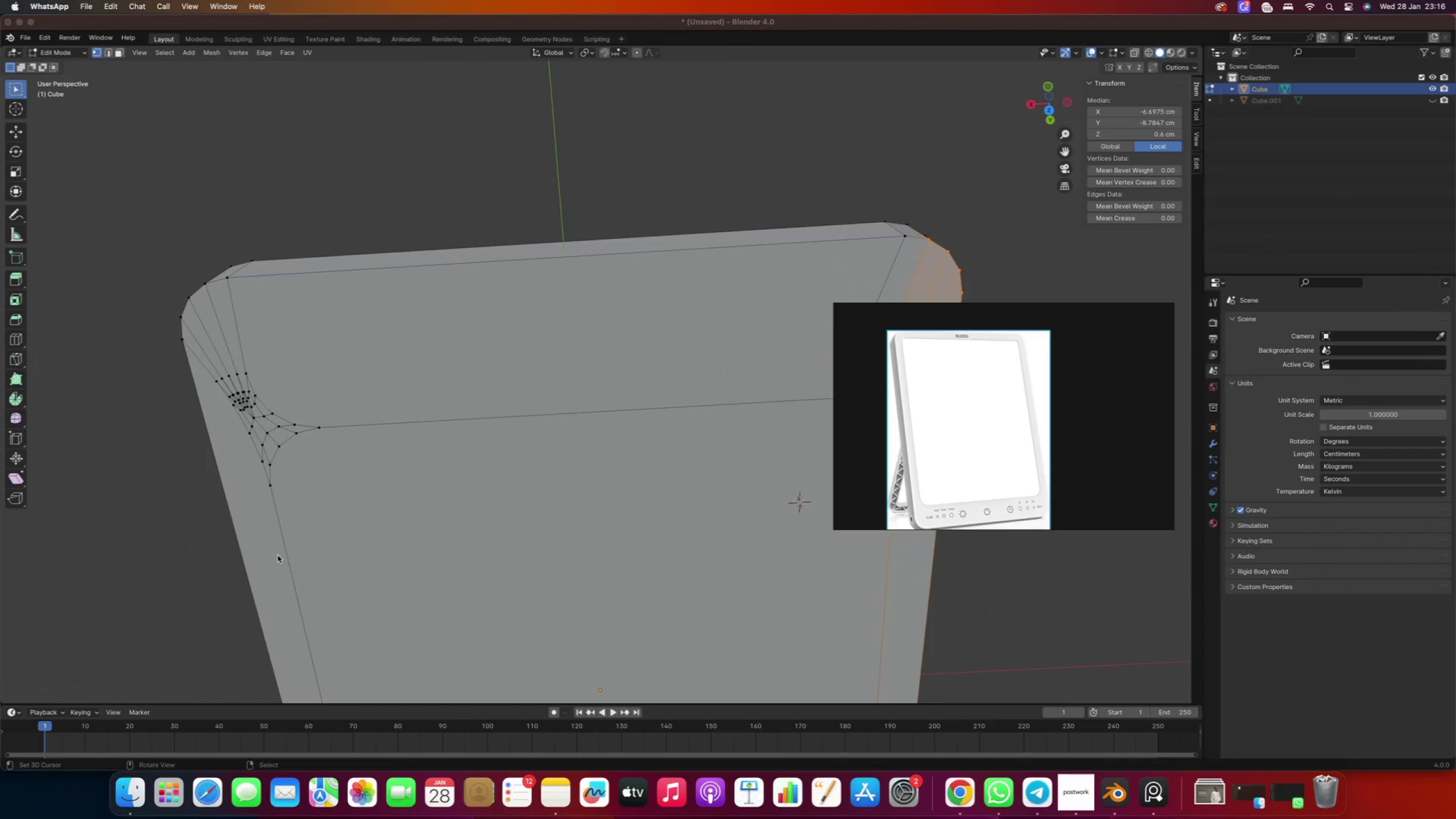 
scroll: coordinate [355, 541], scroll_direction: down, amount: 4.0
 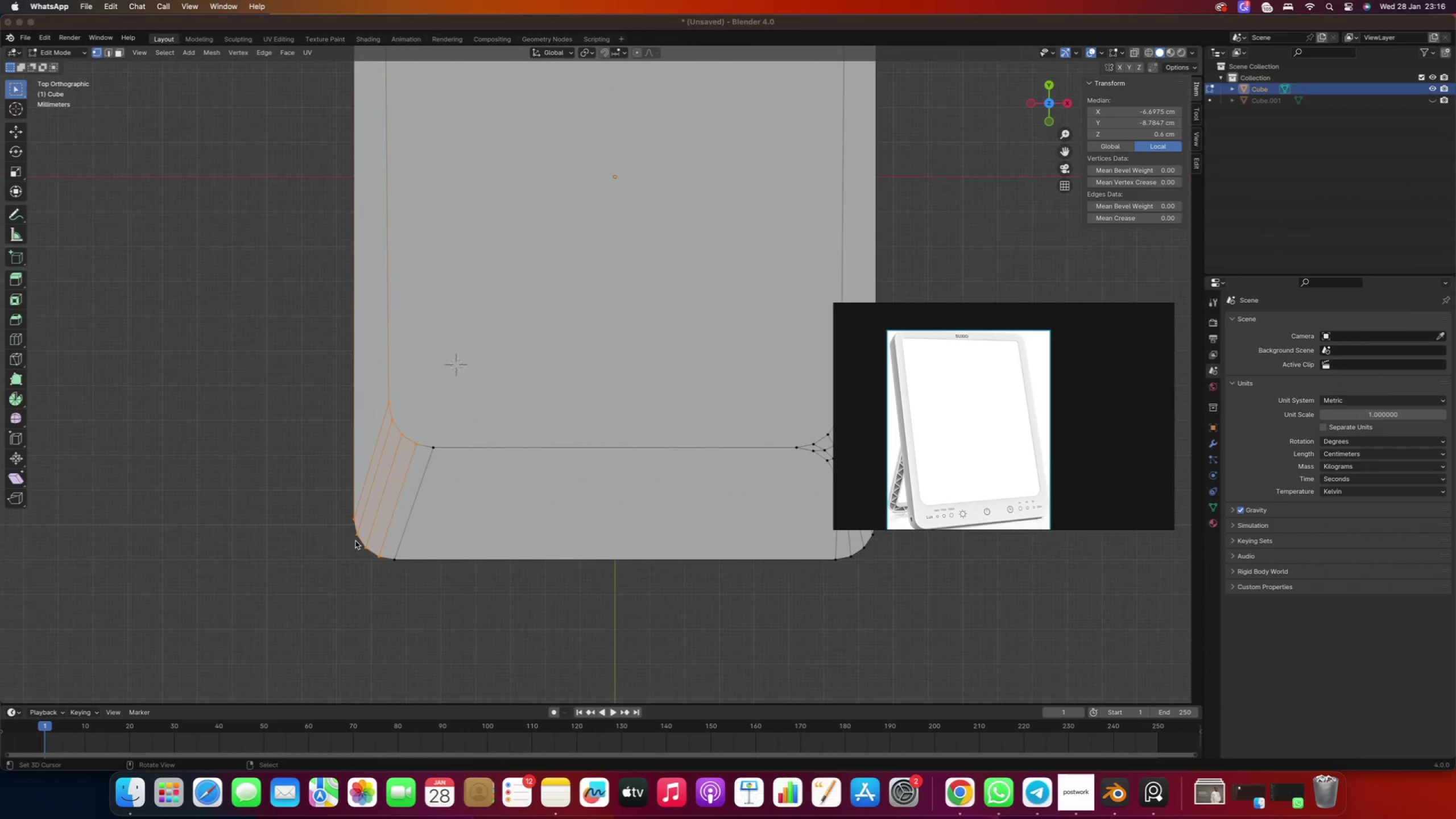 
key(Numpad7)
 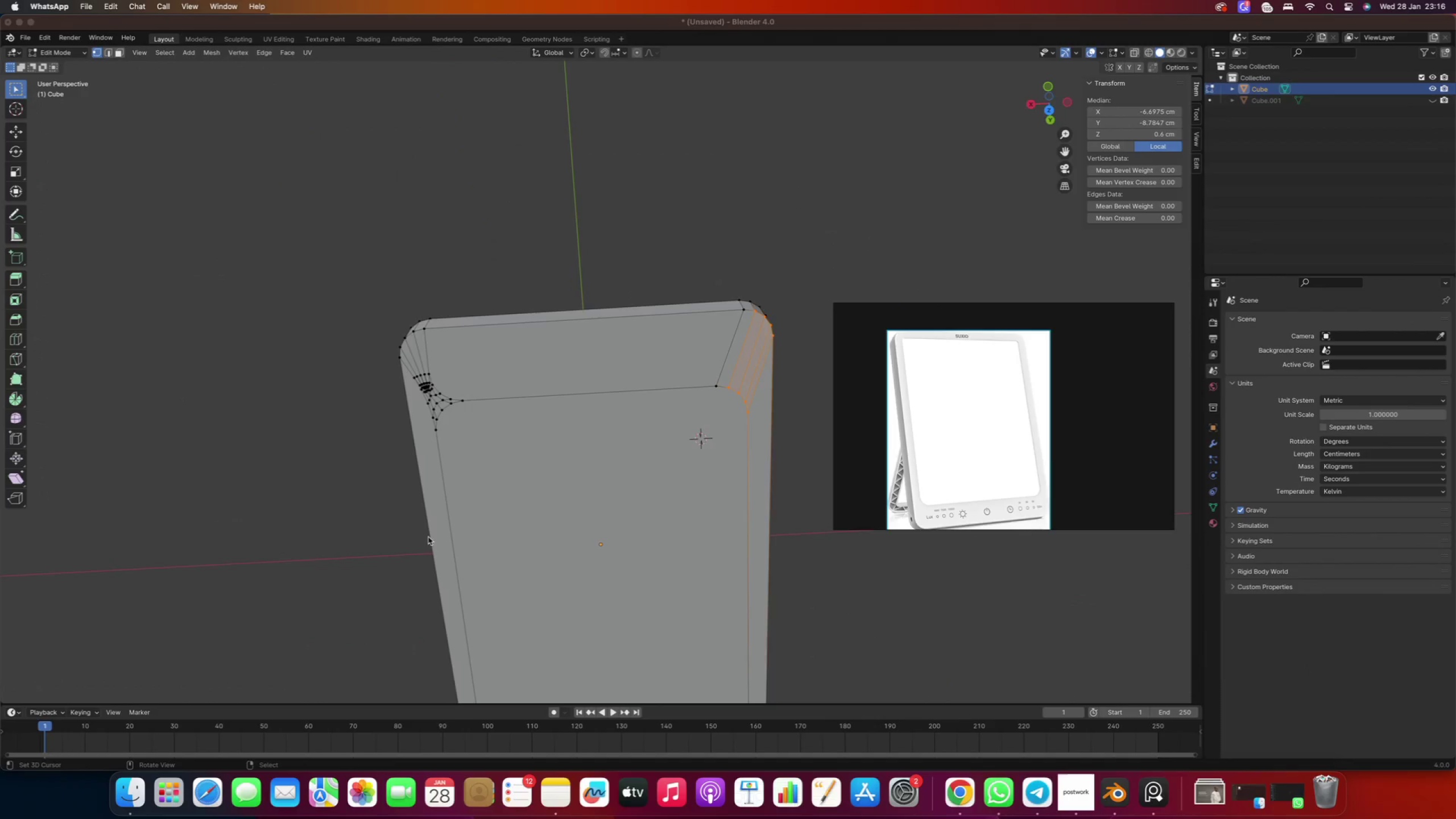 
scroll: coordinate [533, 453], scroll_direction: down, amount: 11.0
 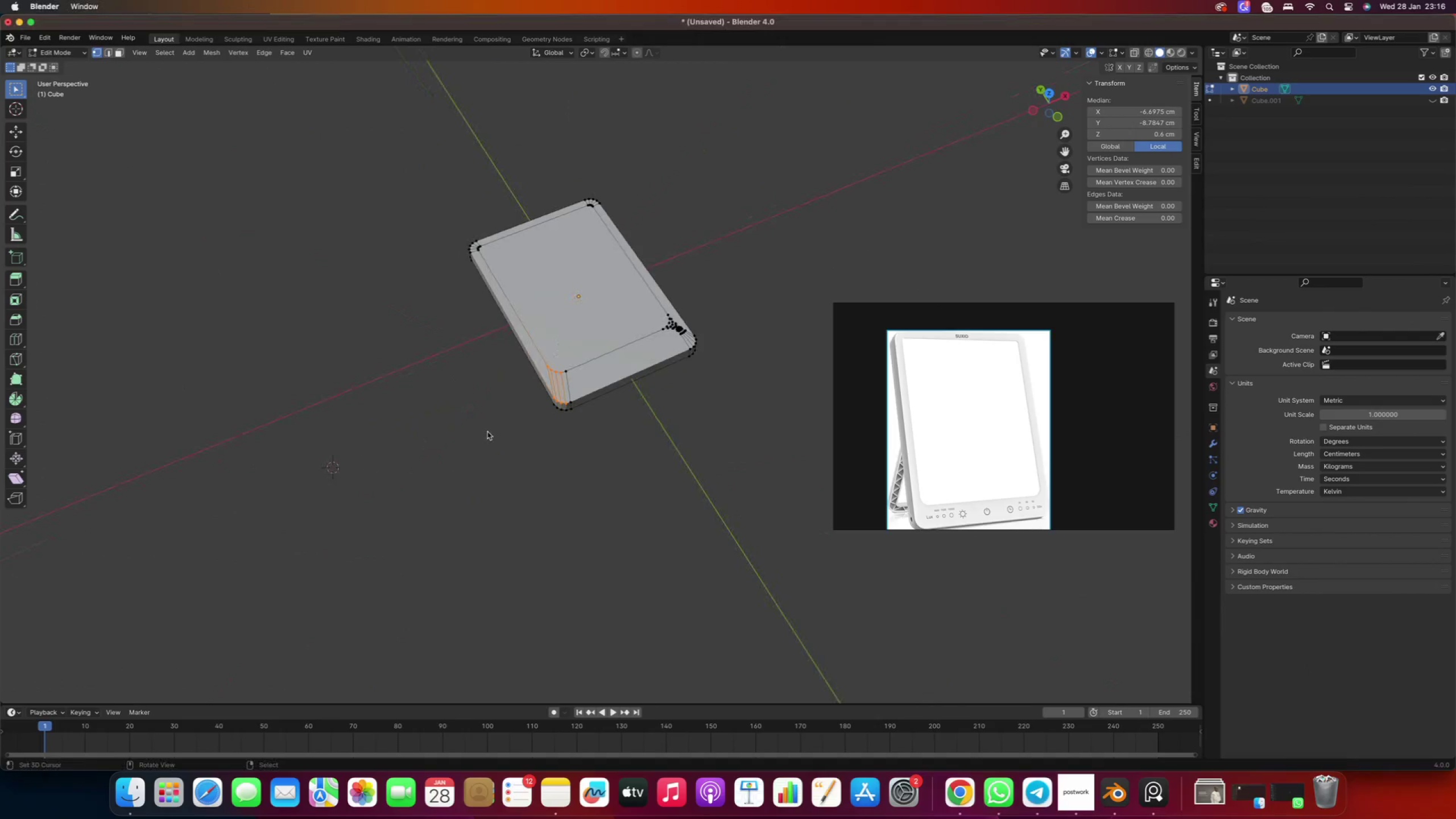 
key(Numpad7)
 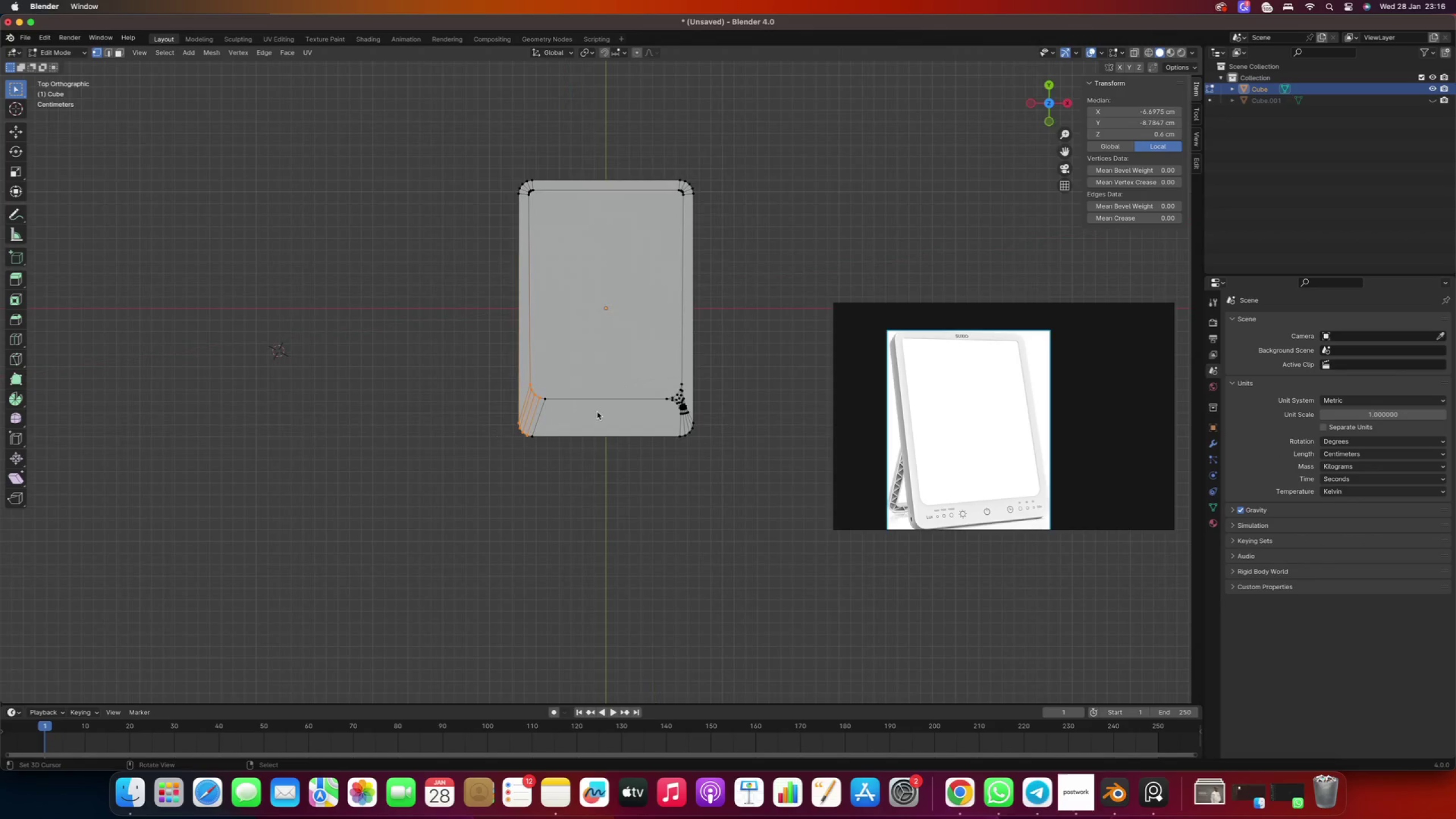 
scroll: coordinate [495, 429], scroll_direction: up, amount: 1.0
 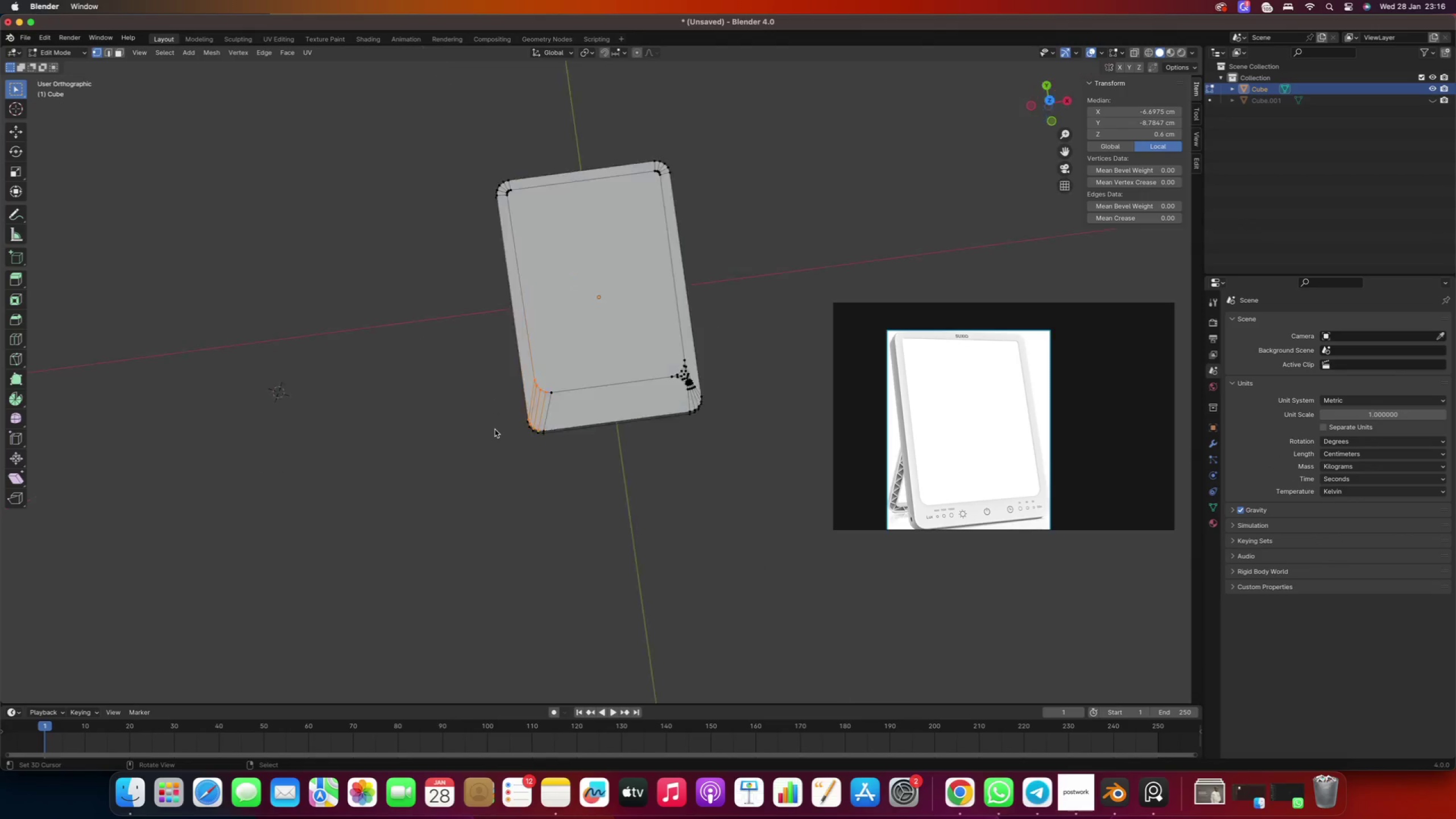 
hold_key(key=ShiftRight, duration=0.39)
 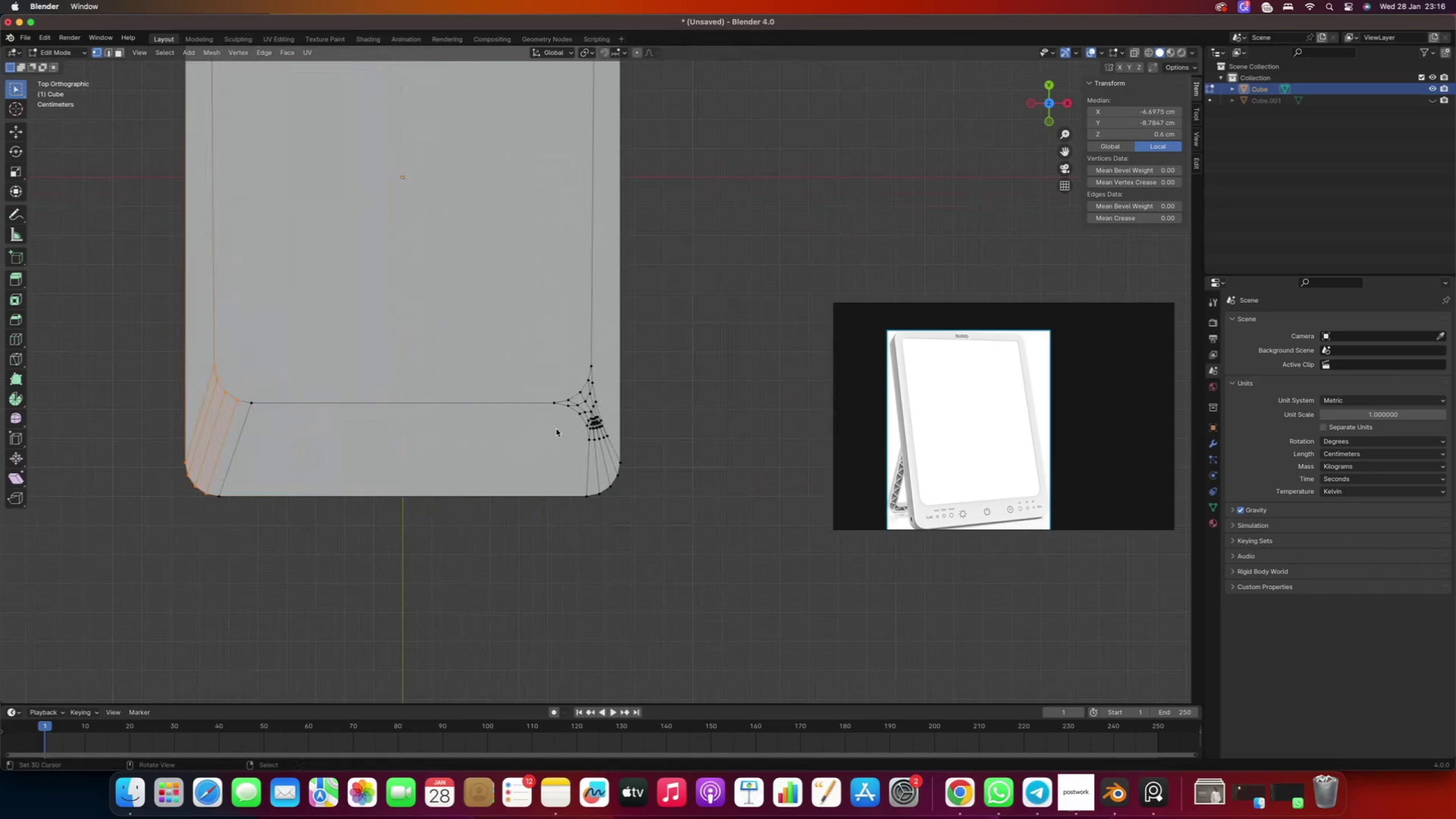 
scroll: coordinate [559, 429], scroll_direction: up, amount: 18.0
 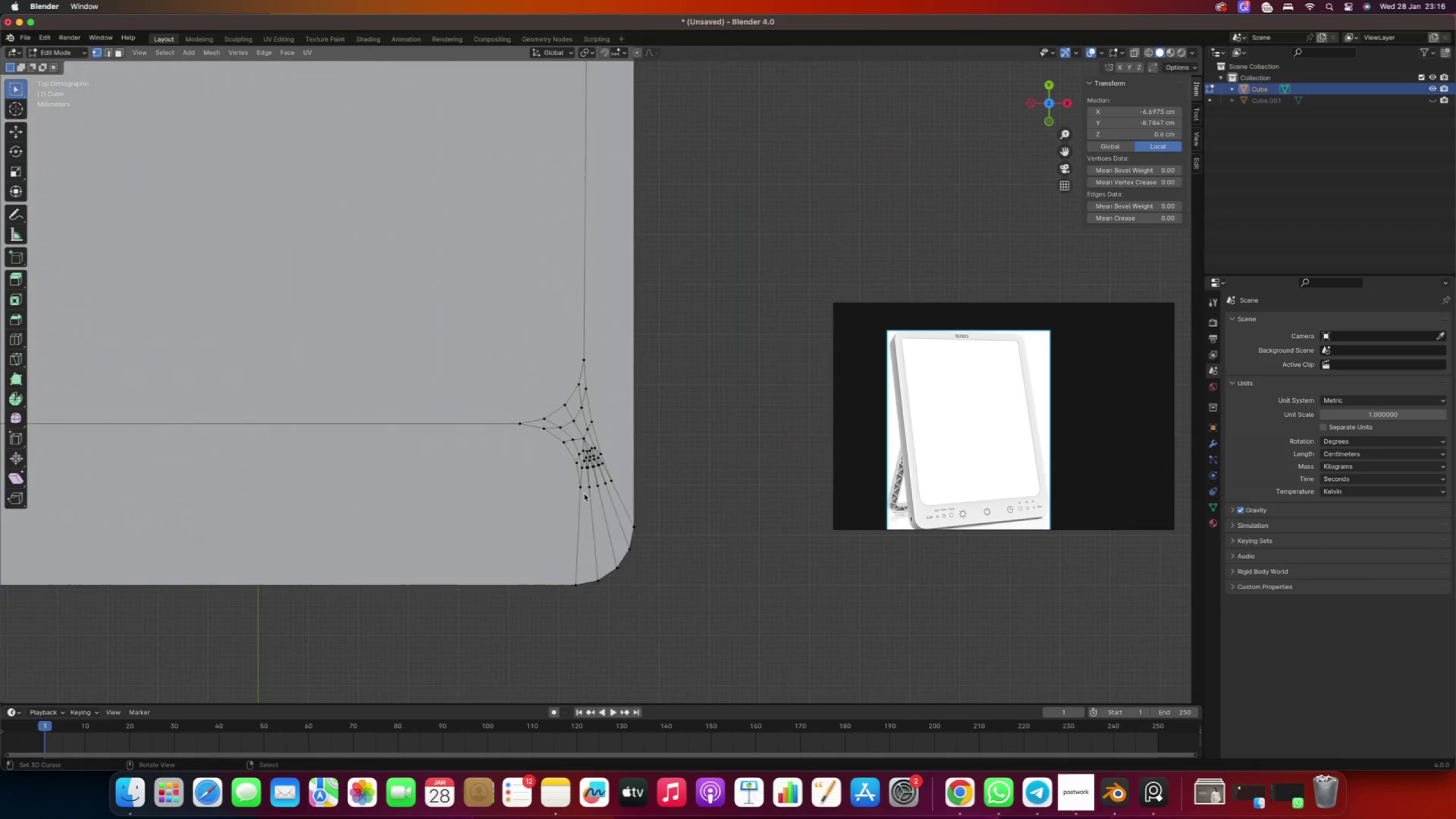 
right_click([582, 493])
 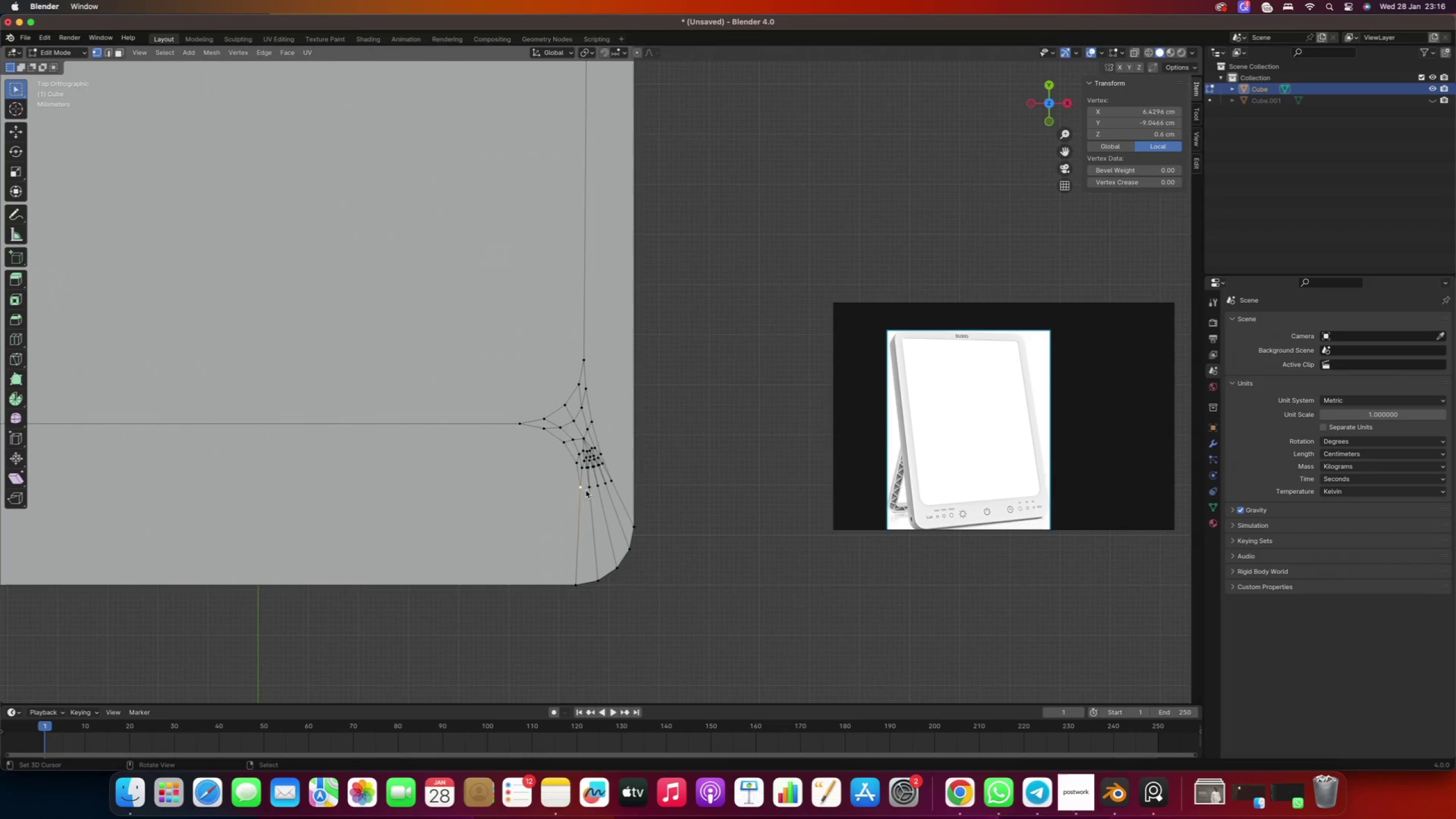 
key(Shift+ShiftRight)
 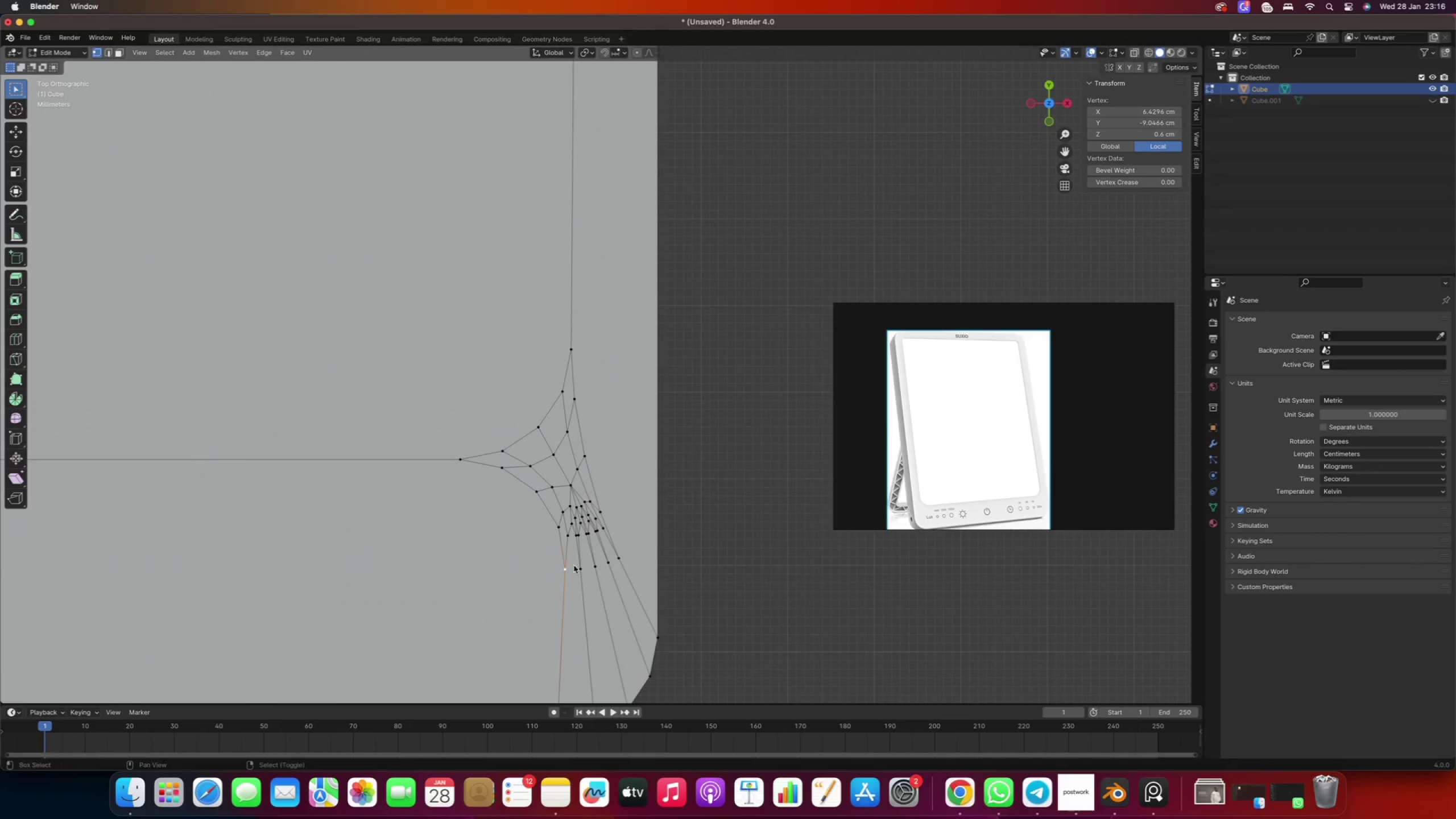 
scroll: coordinate [586, 490], scroll_direction: up, amount: 5.0
 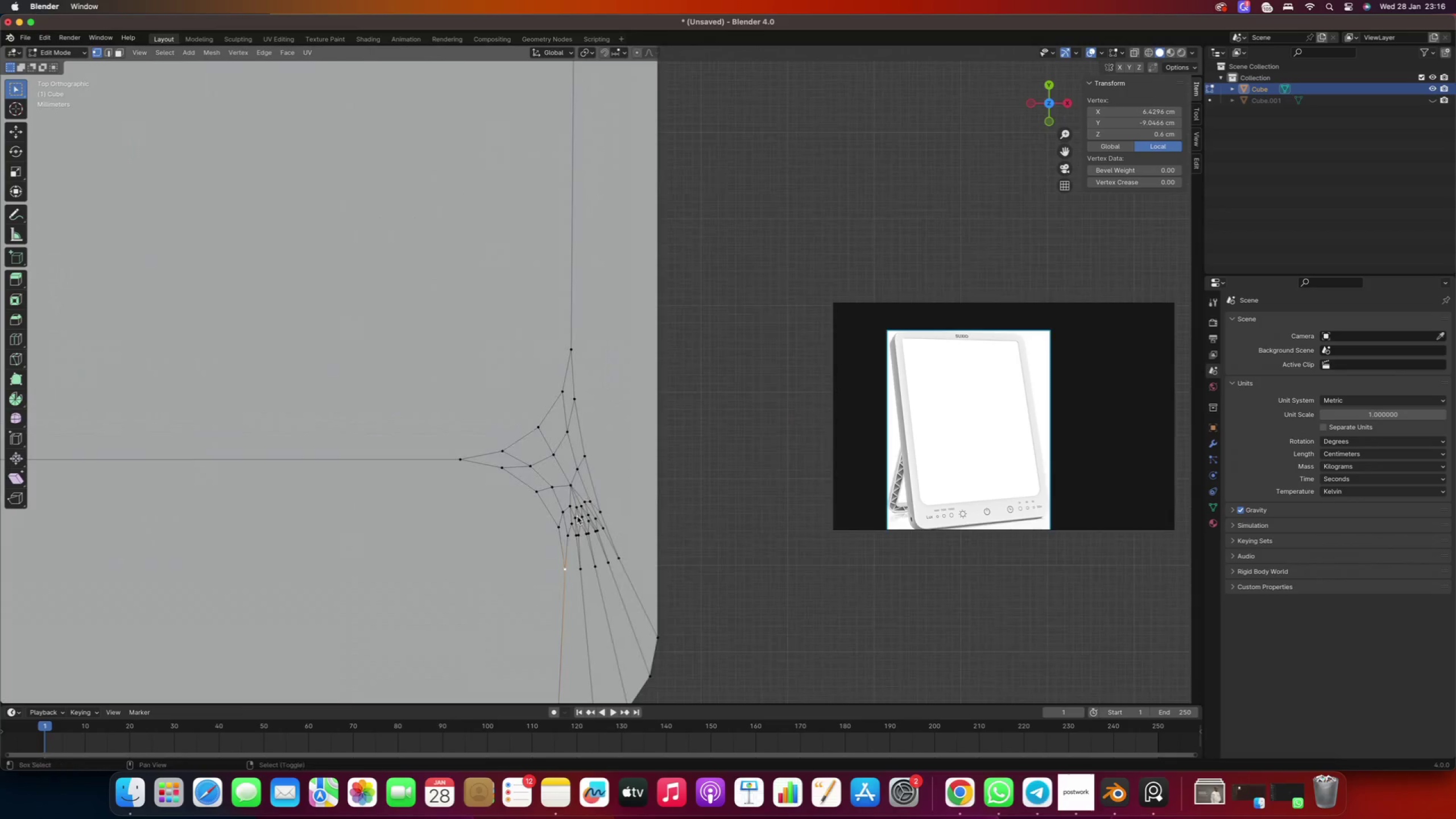 
hold_key(key=ShiftRight, duration=1.3)
right_click([593, 567])
 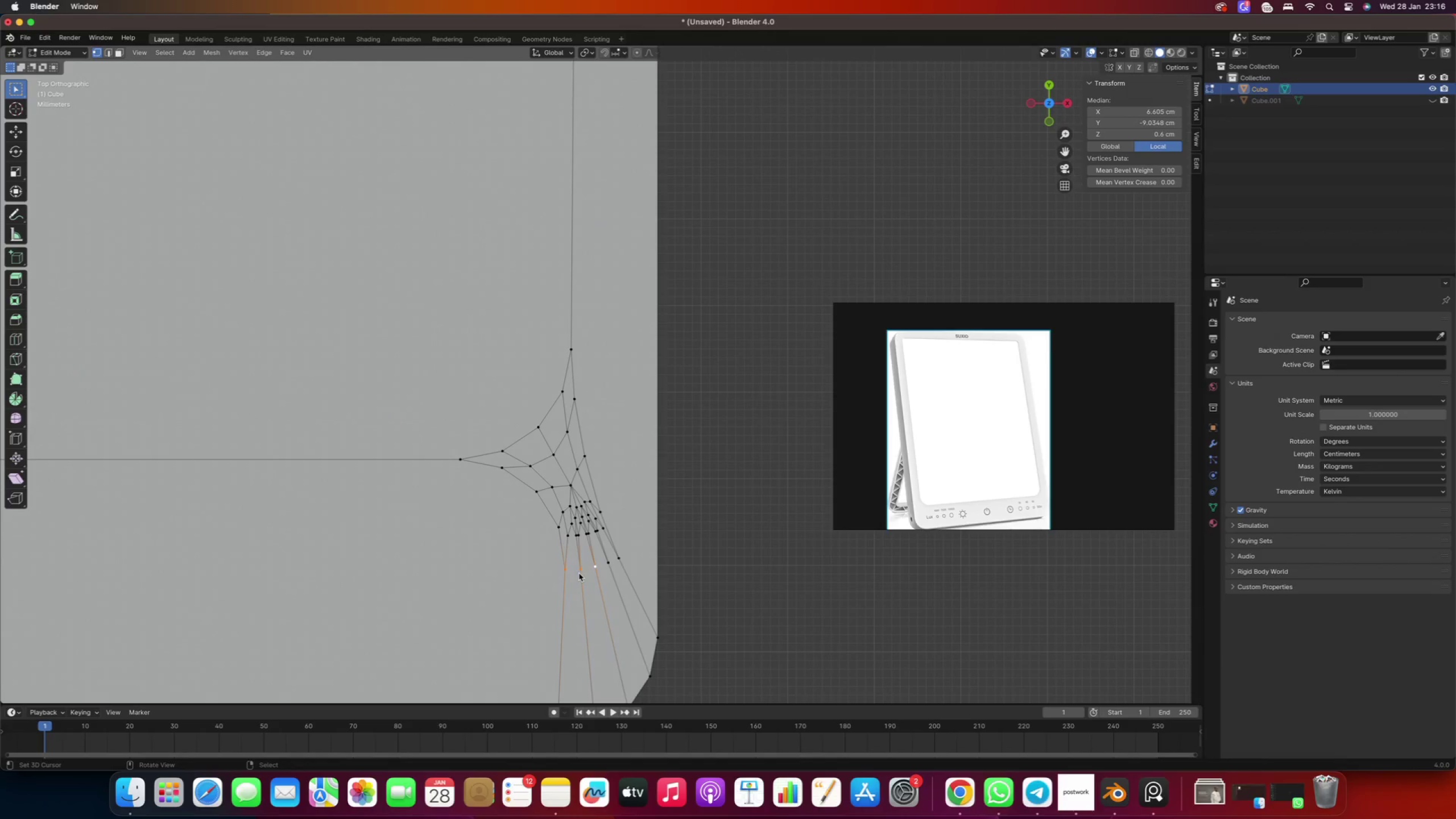 
key(C)
 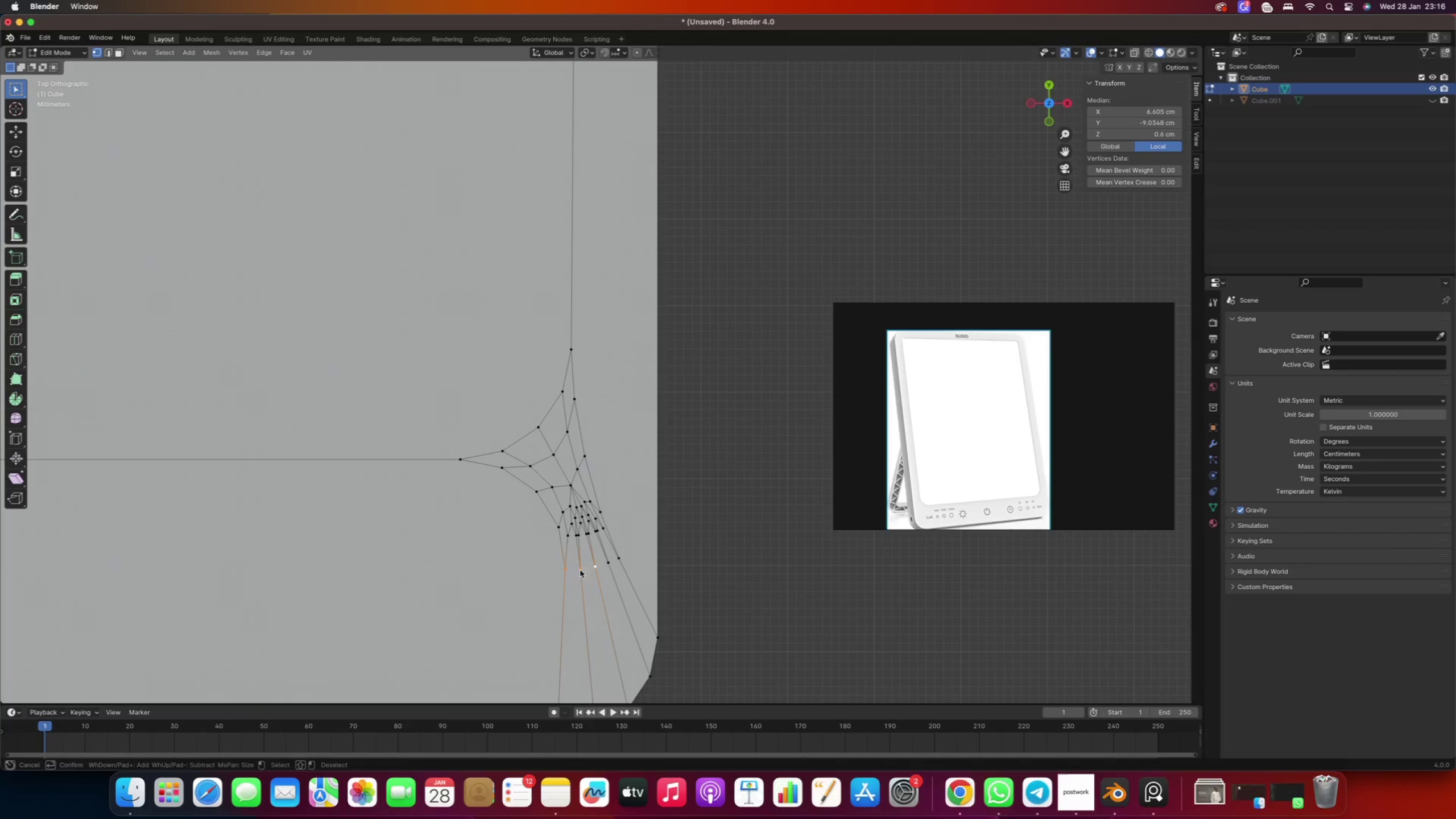 
left_click_drag(start_coordinate=[579, 569], to_coordinate=[601, 533])
 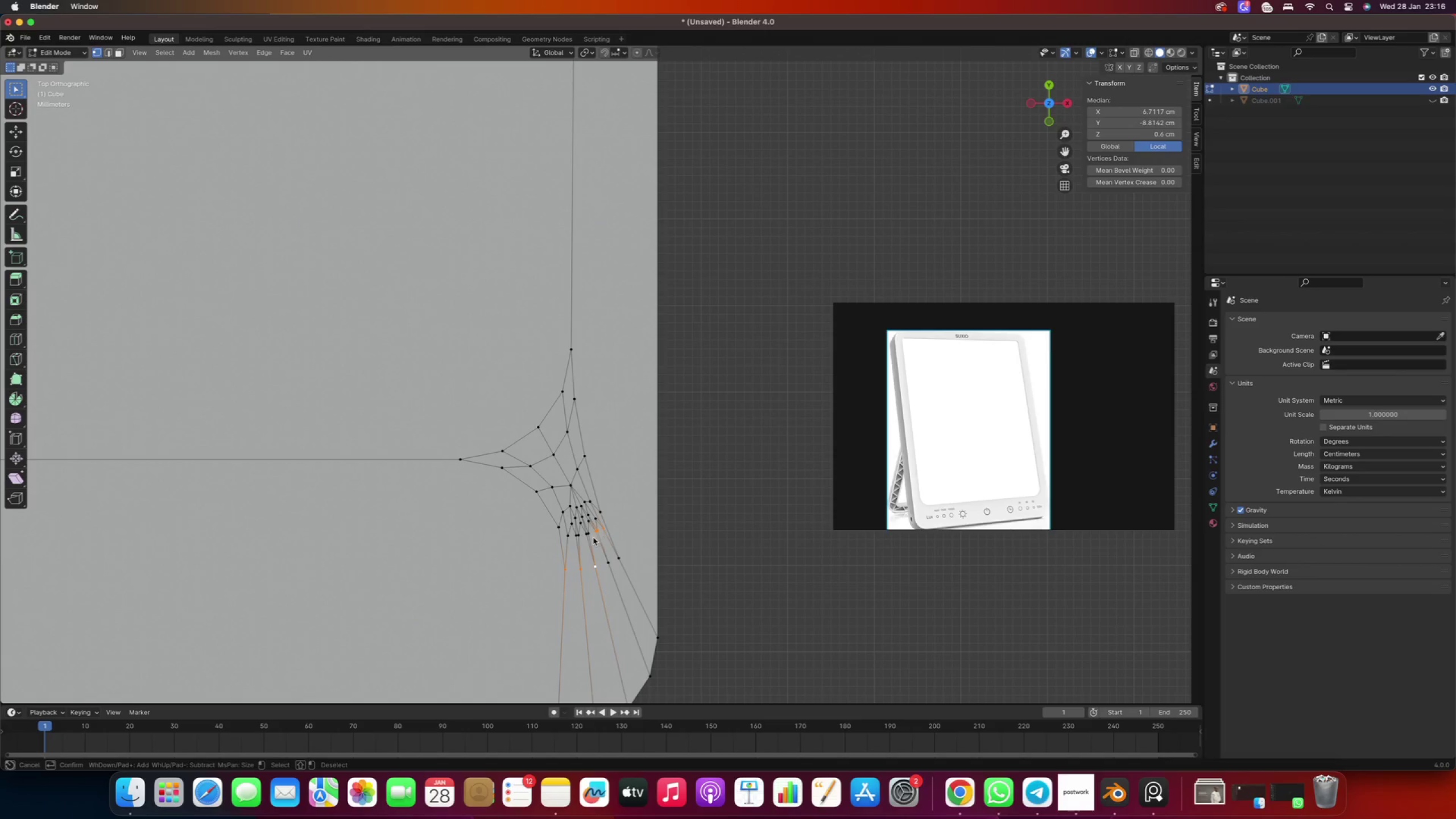 
scroll: coordinate [592, 541], scroll_direction: down, amount: 63.0
 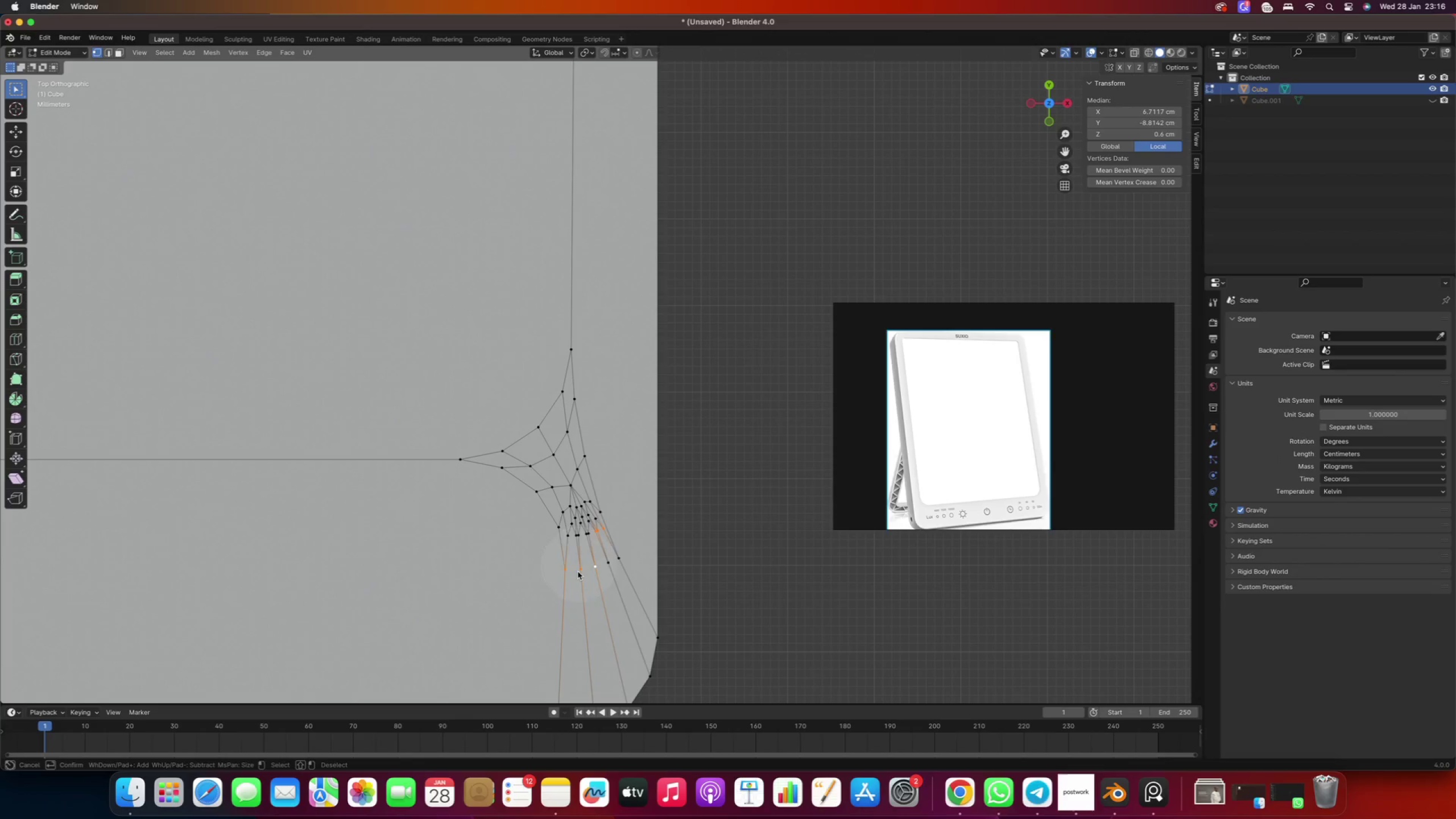 
left_click_drag(start_coordinate=[578, 571], to_coordinate=[520, 496])
 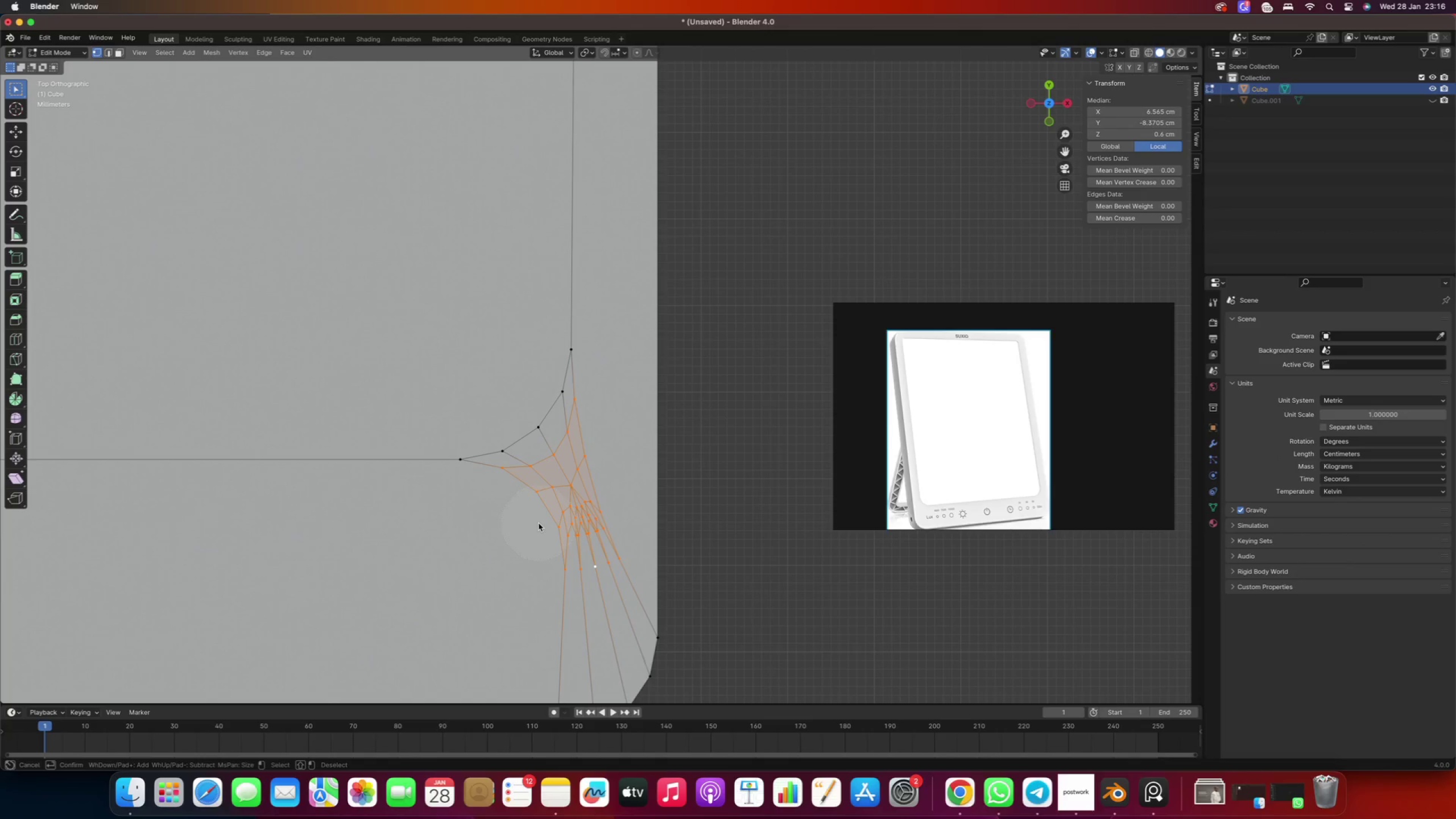 
right_click([539, 523])
 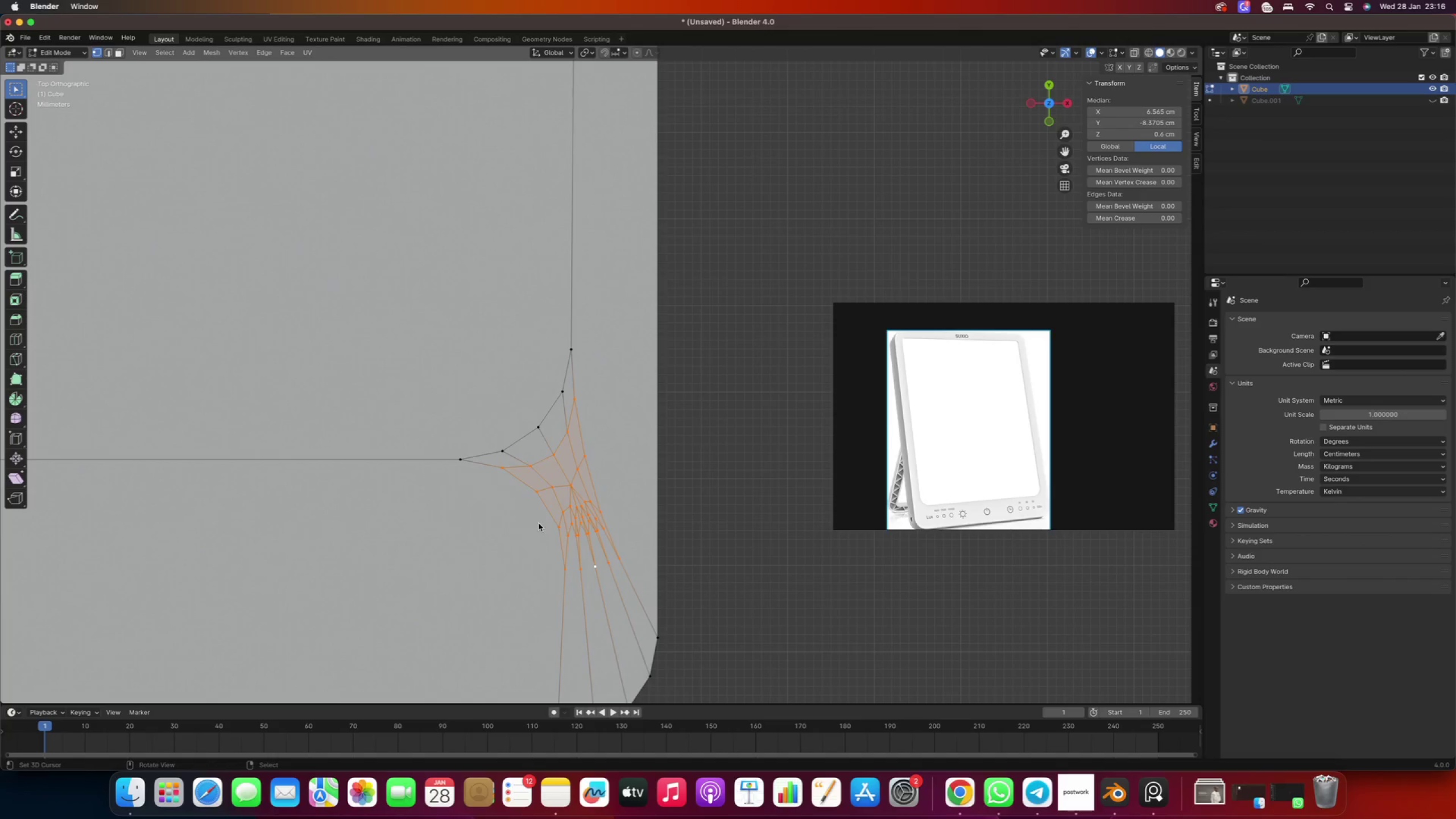 
key(Delete)
 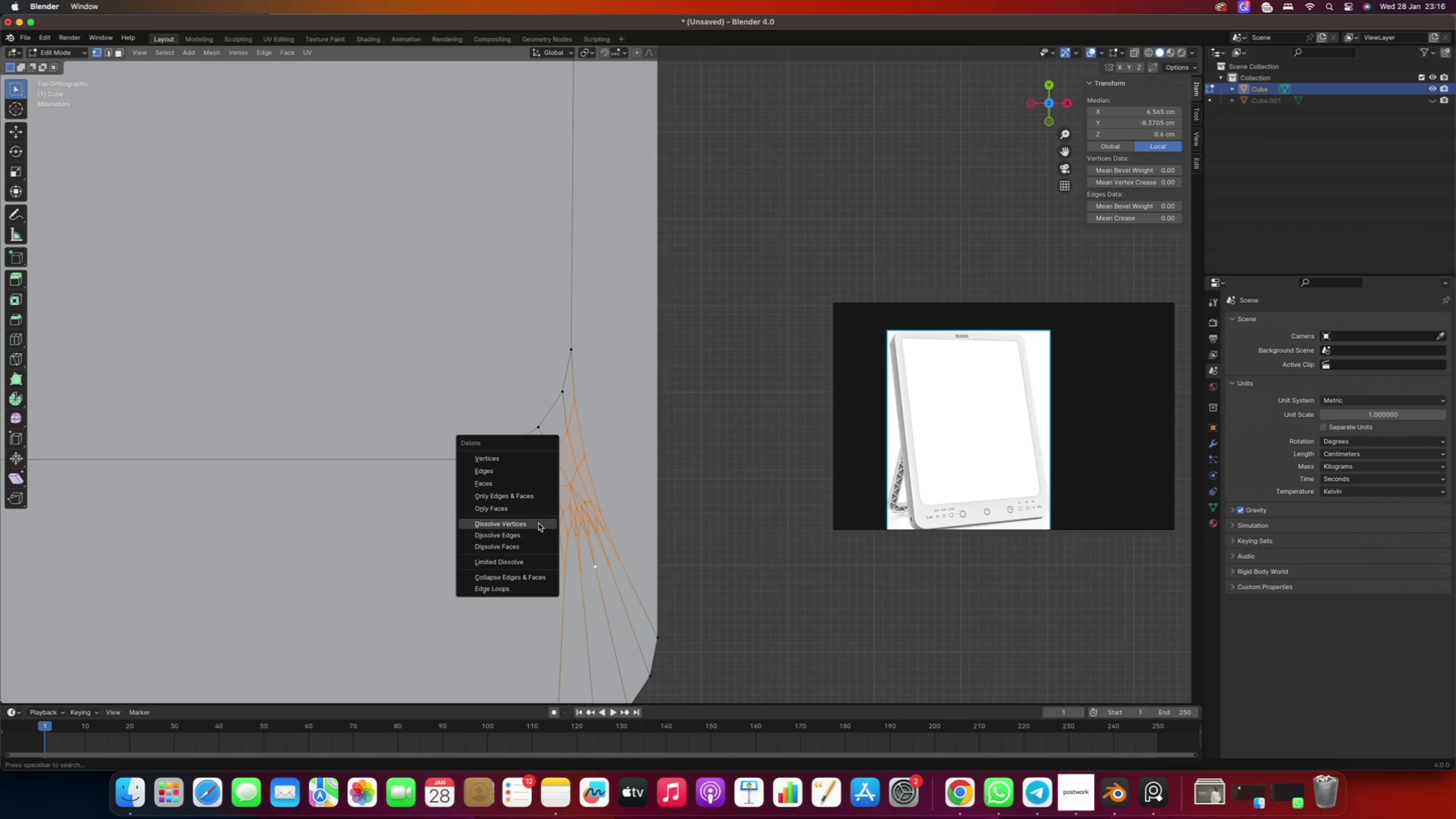 
left_click([539, 523])
 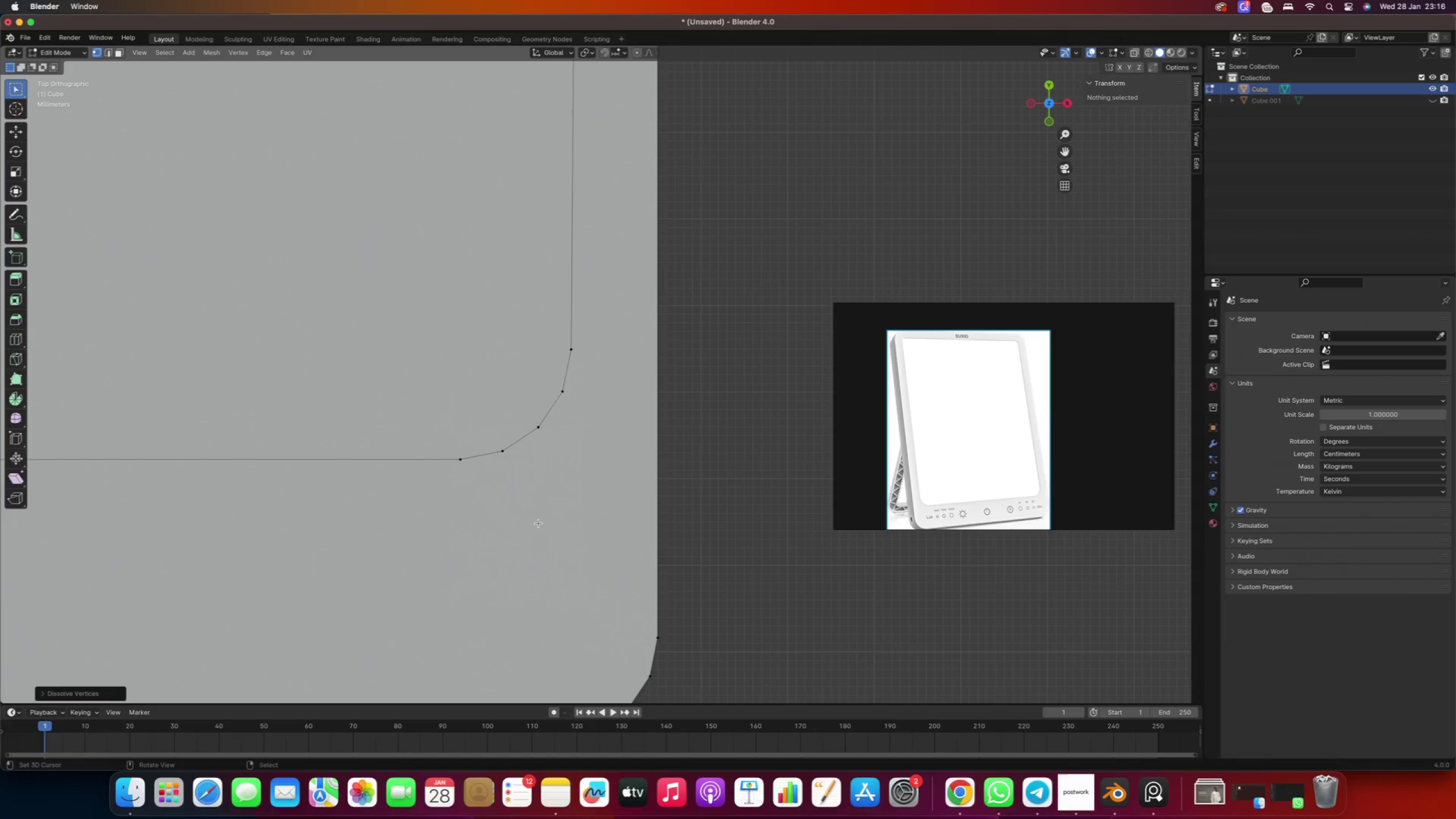 
hold_key(key=ShiftRight, duration=0.46)
 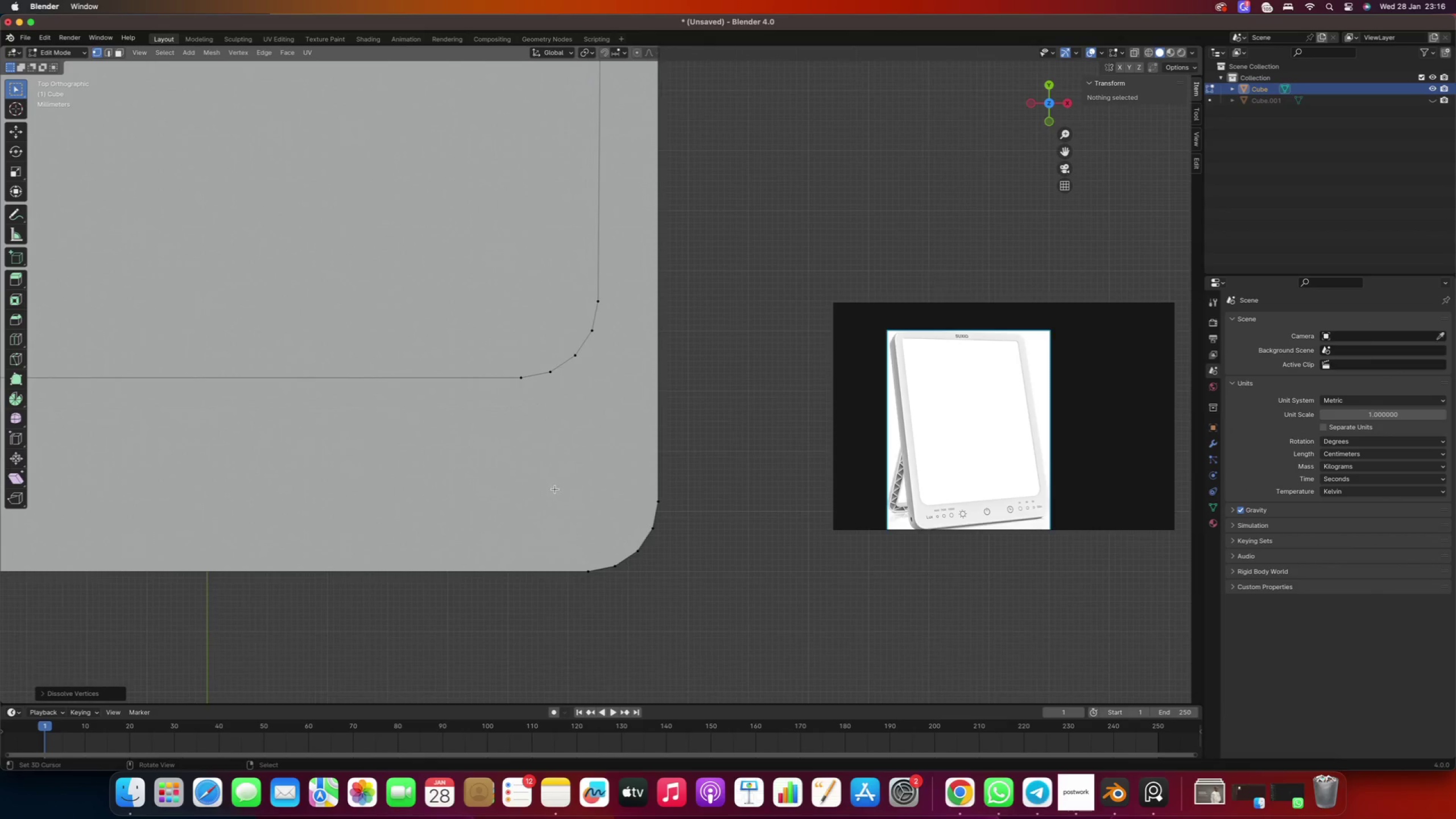 
scroll: coordinate [539, 524], scroll_direction: down, amount: 2.0
 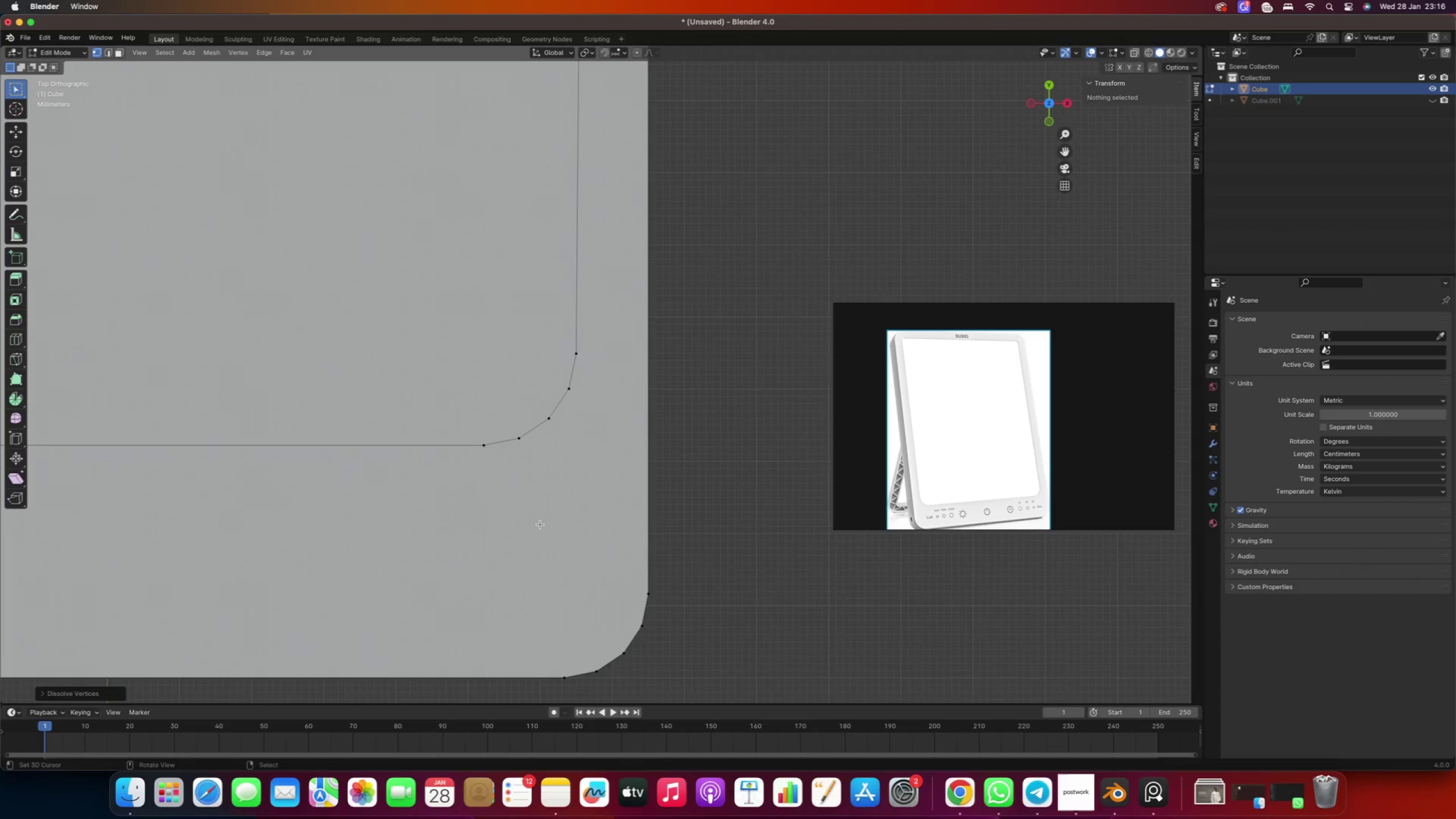 
scroll: coordinate [555, 489], scroll_direction: up, amount: 1.0
 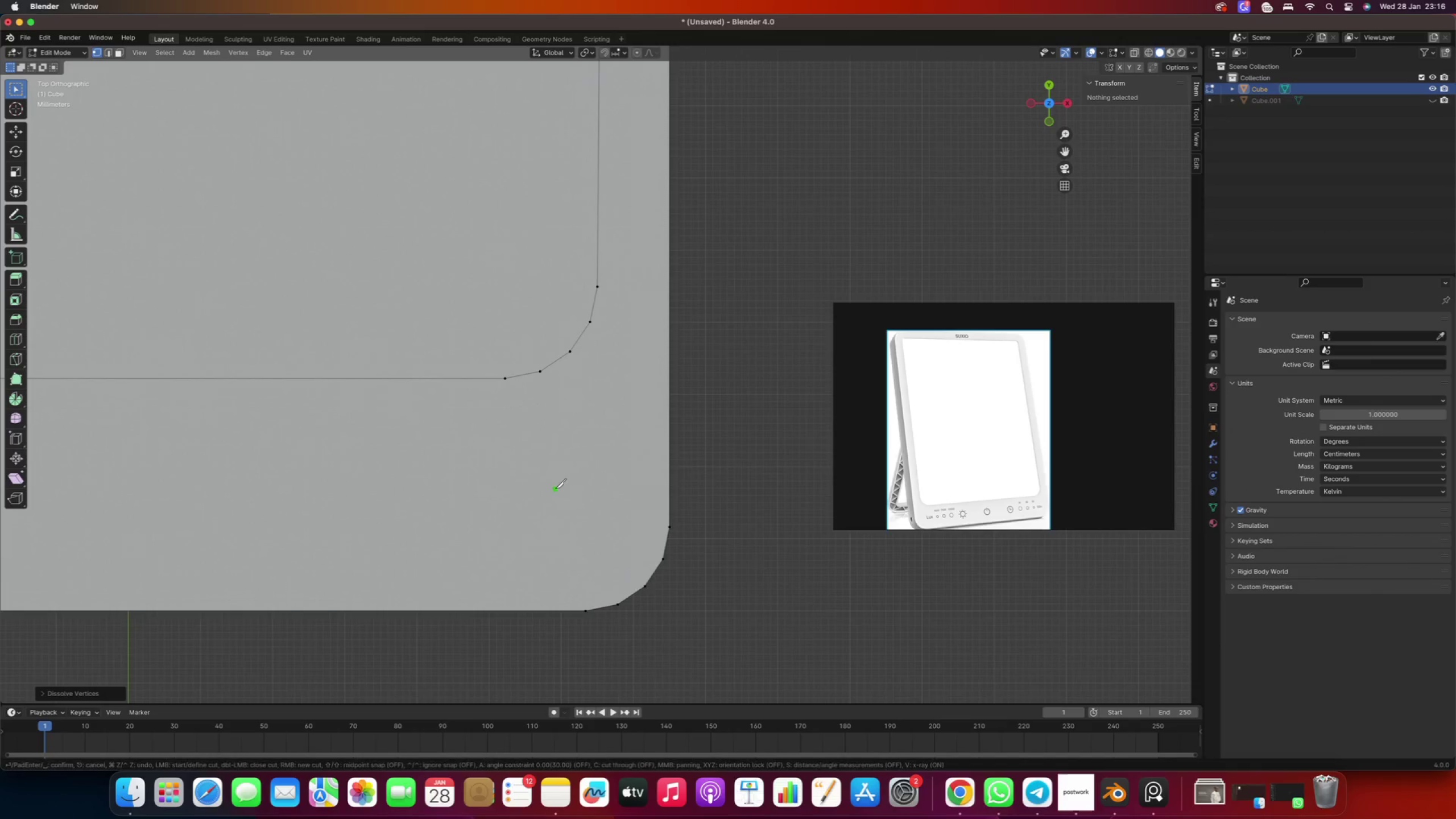 
key(K)
 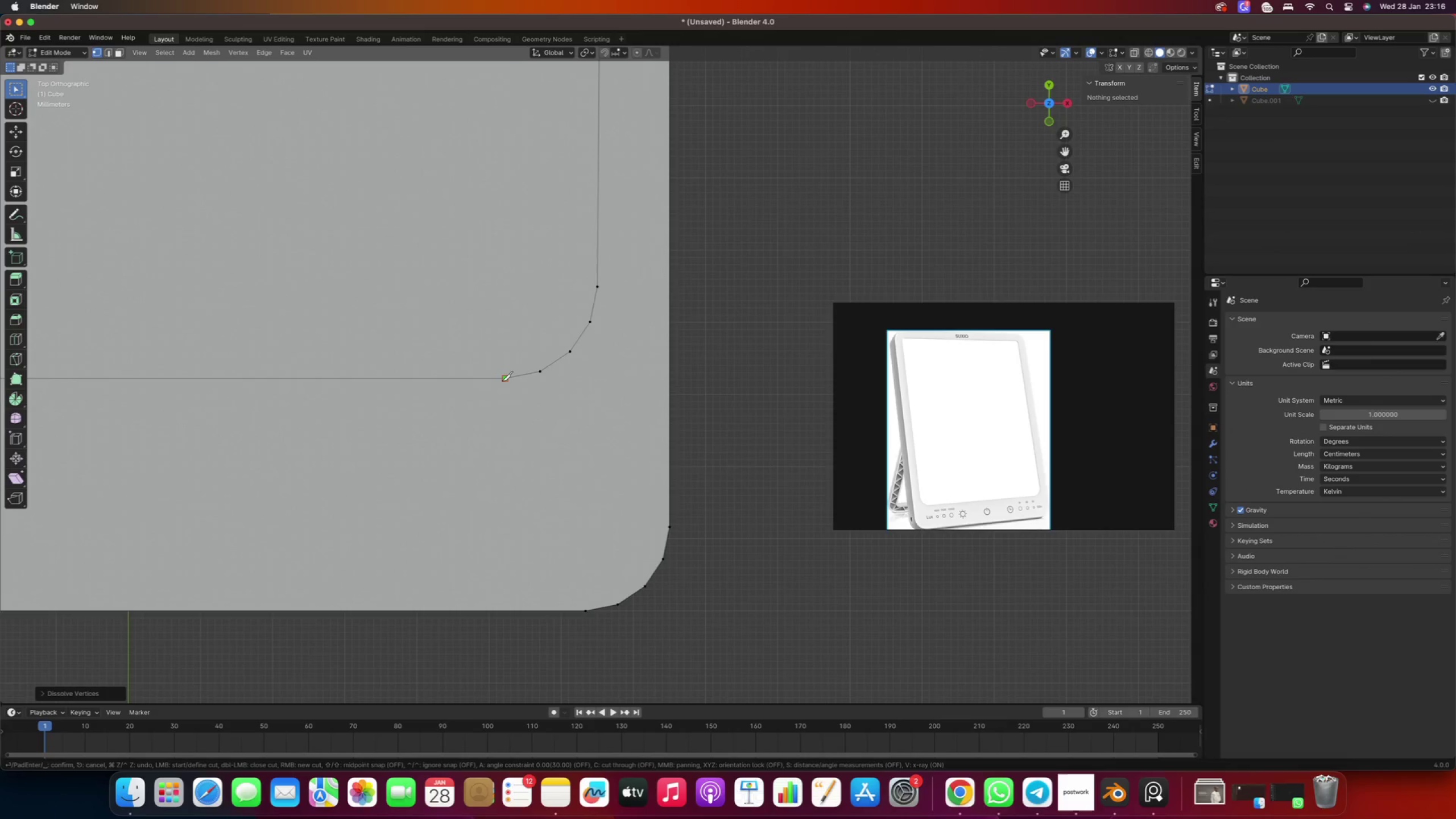 
left_click([502, 381])
 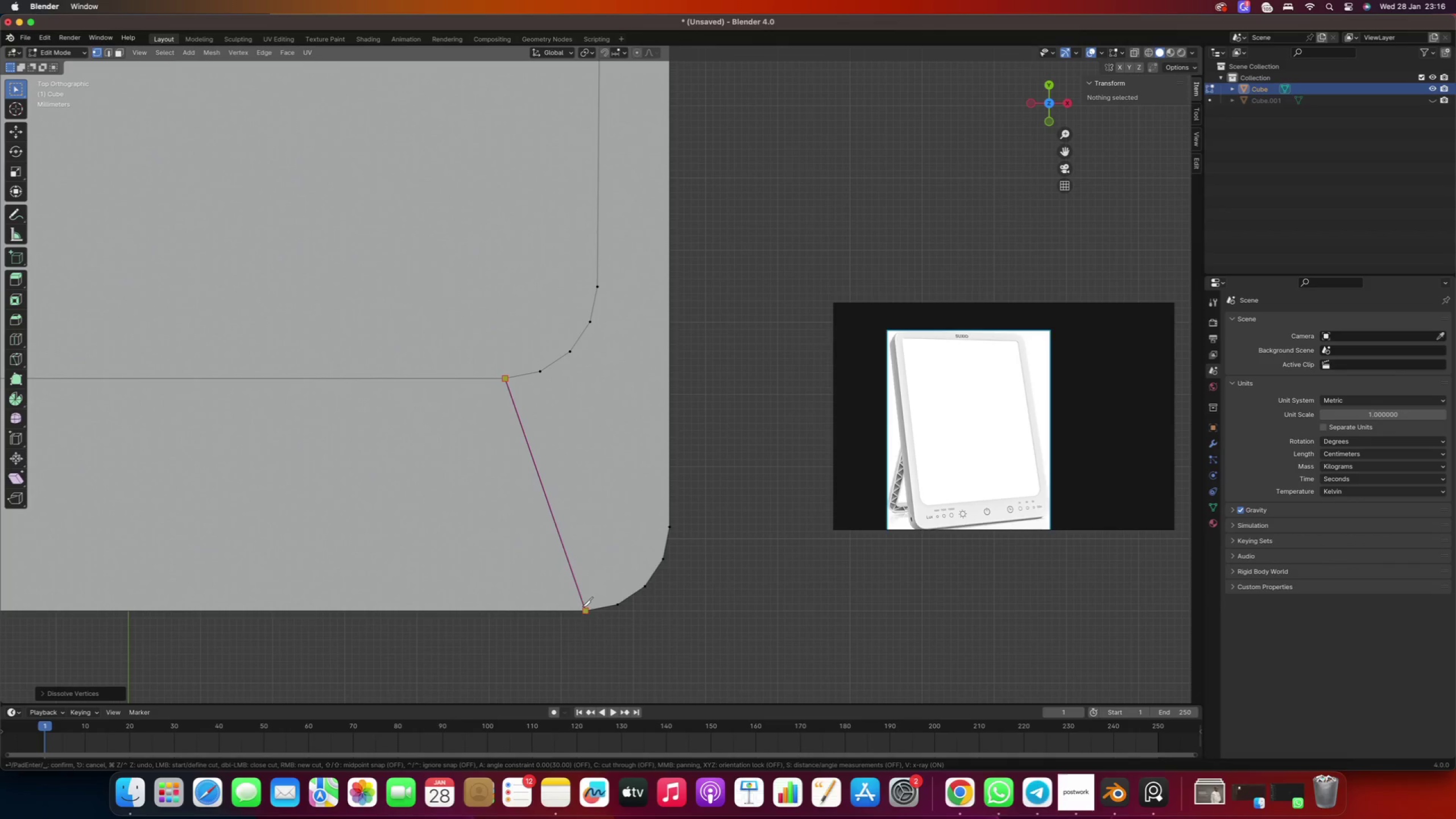 
left_click([583, 608])
 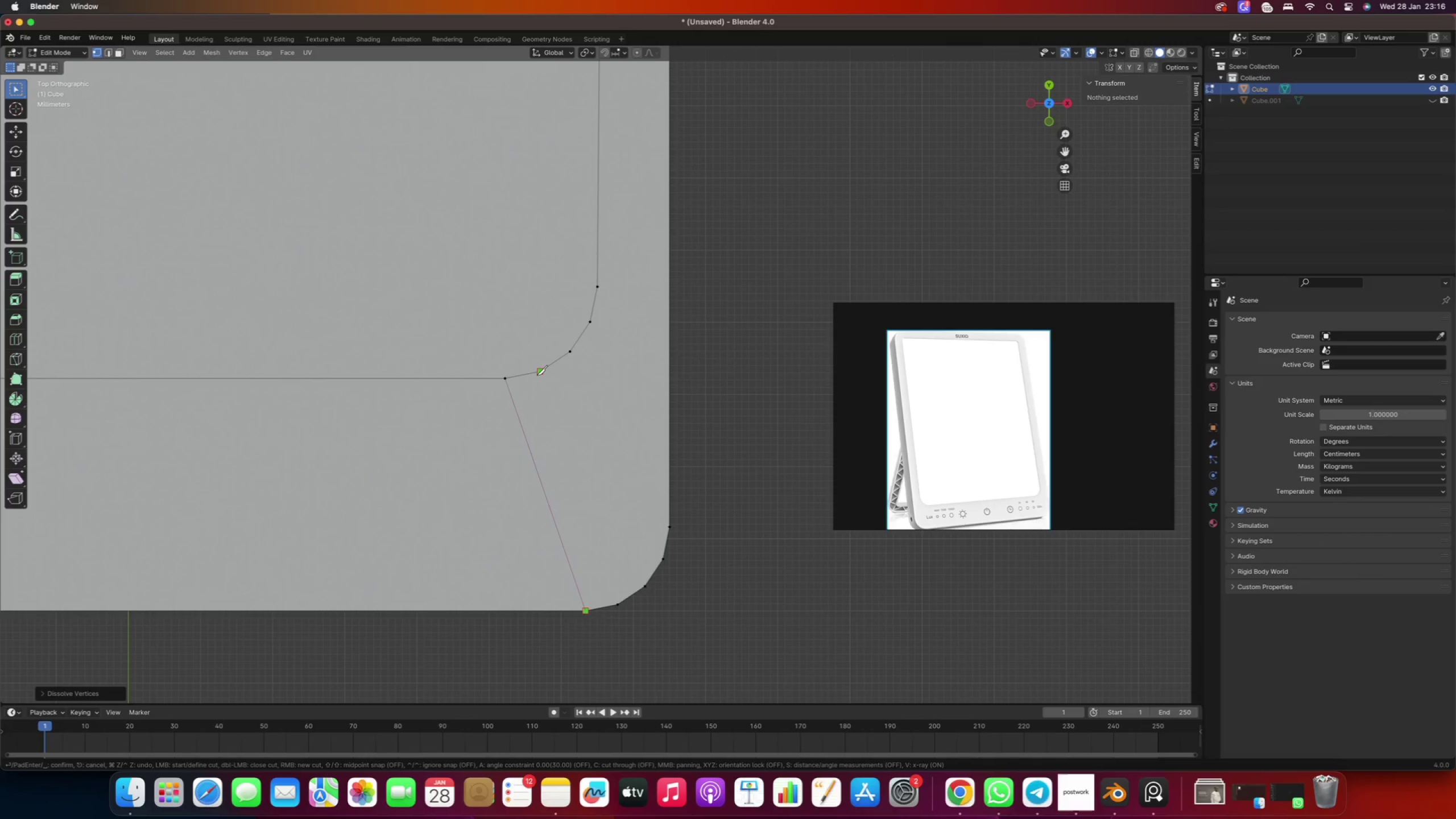 
left_click([537, 375])
 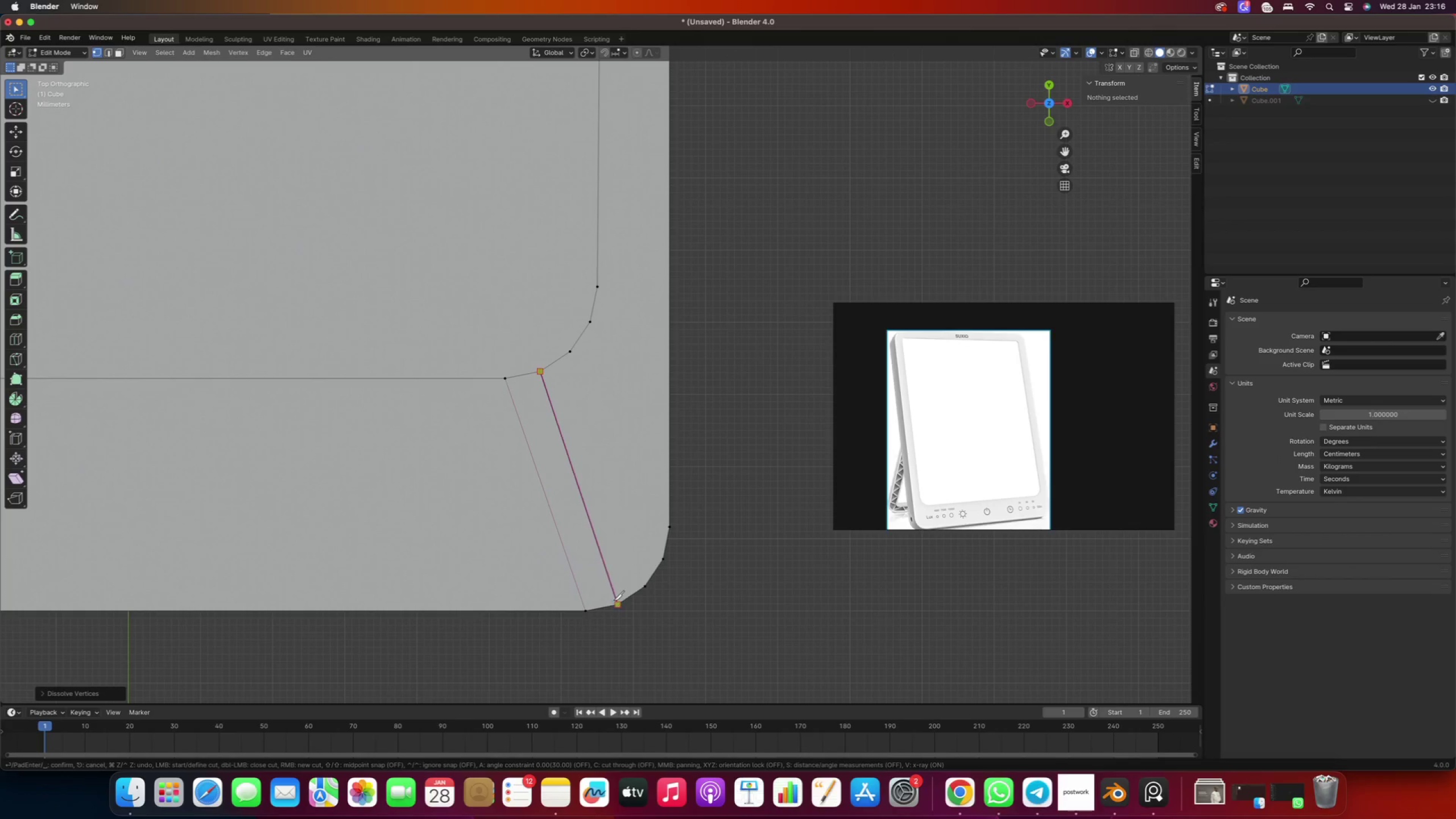 
left_click([614, 601])
 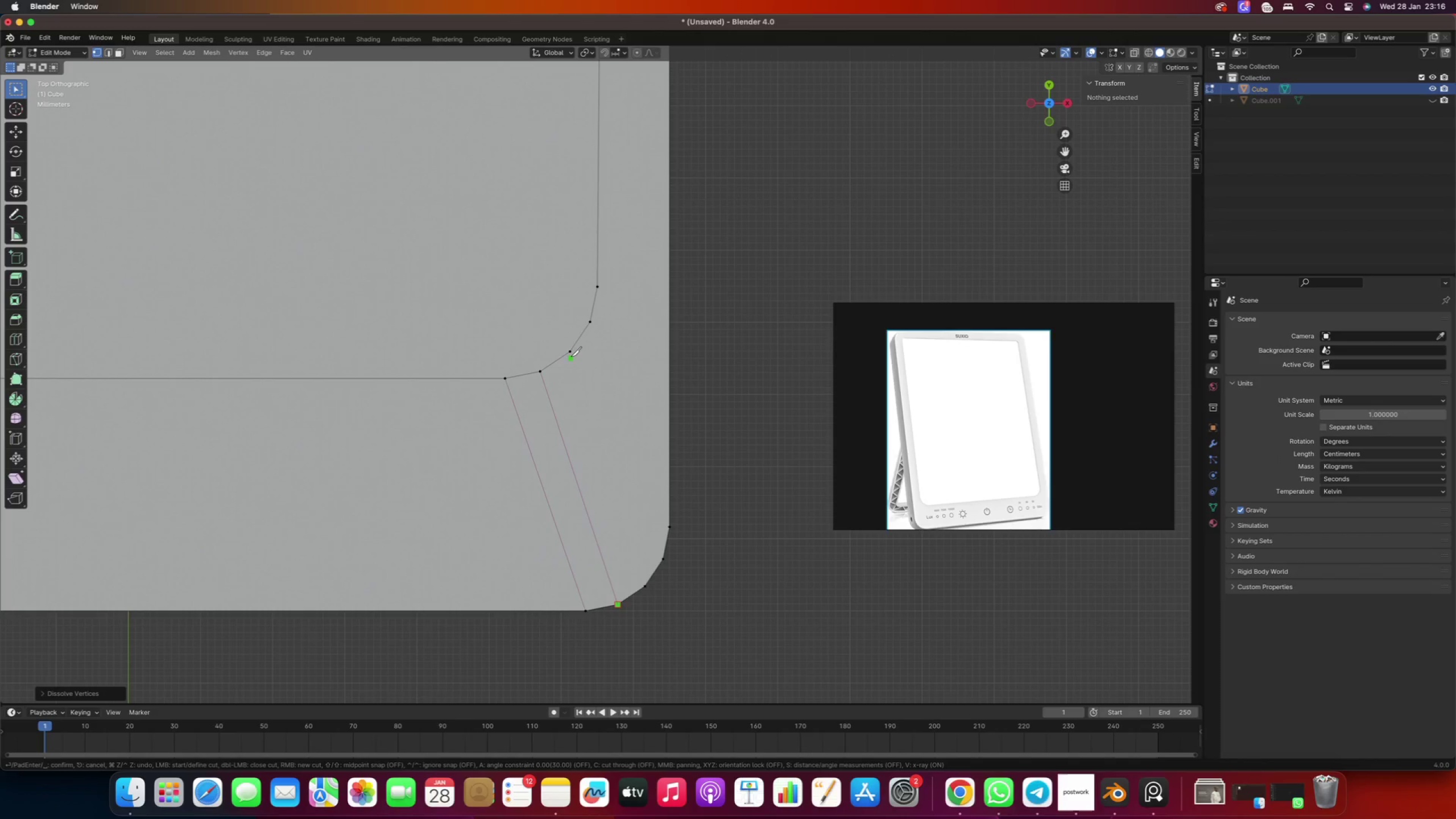 
left_click([573, 353])
 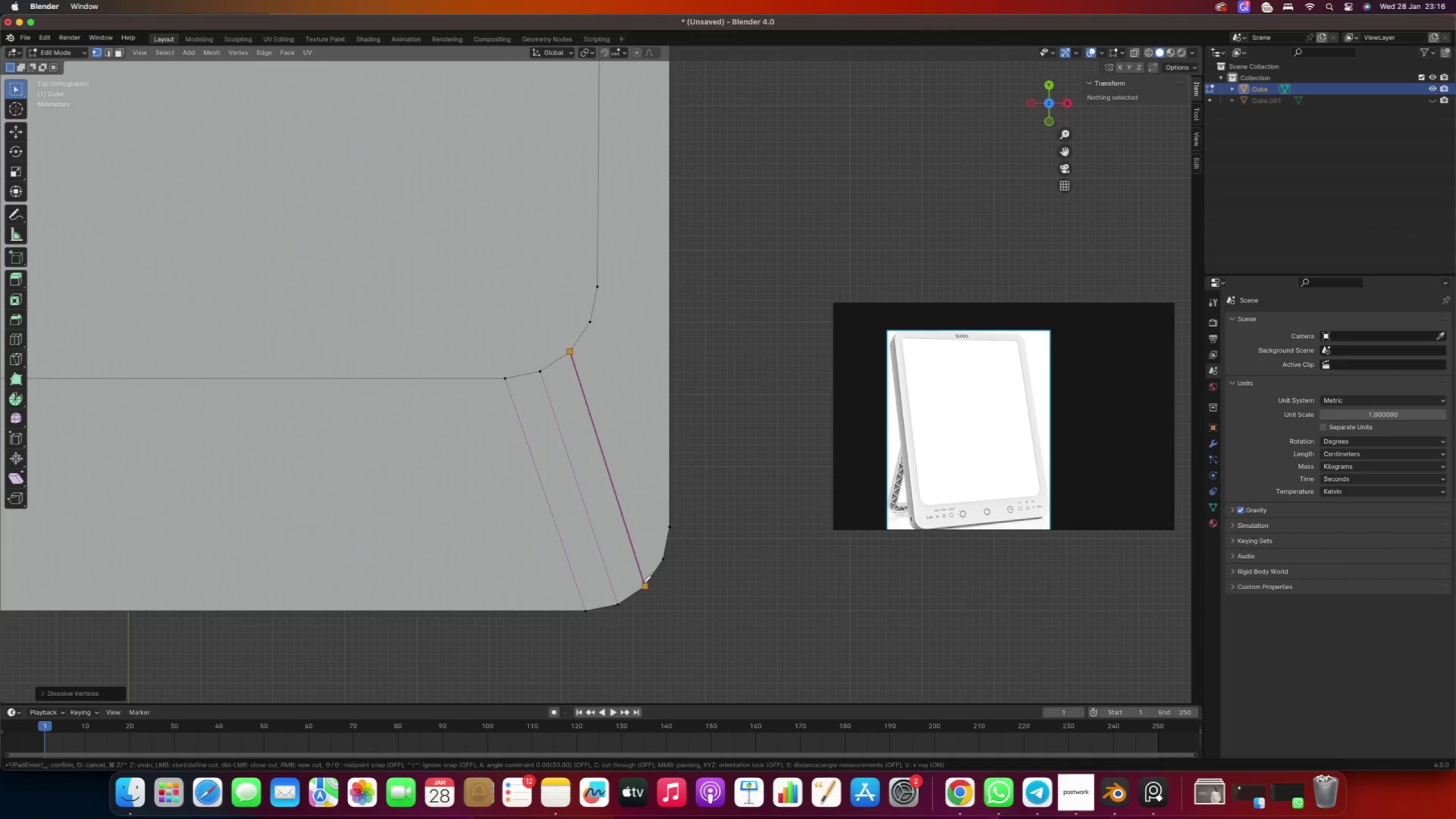 
left_click([643, 583])
 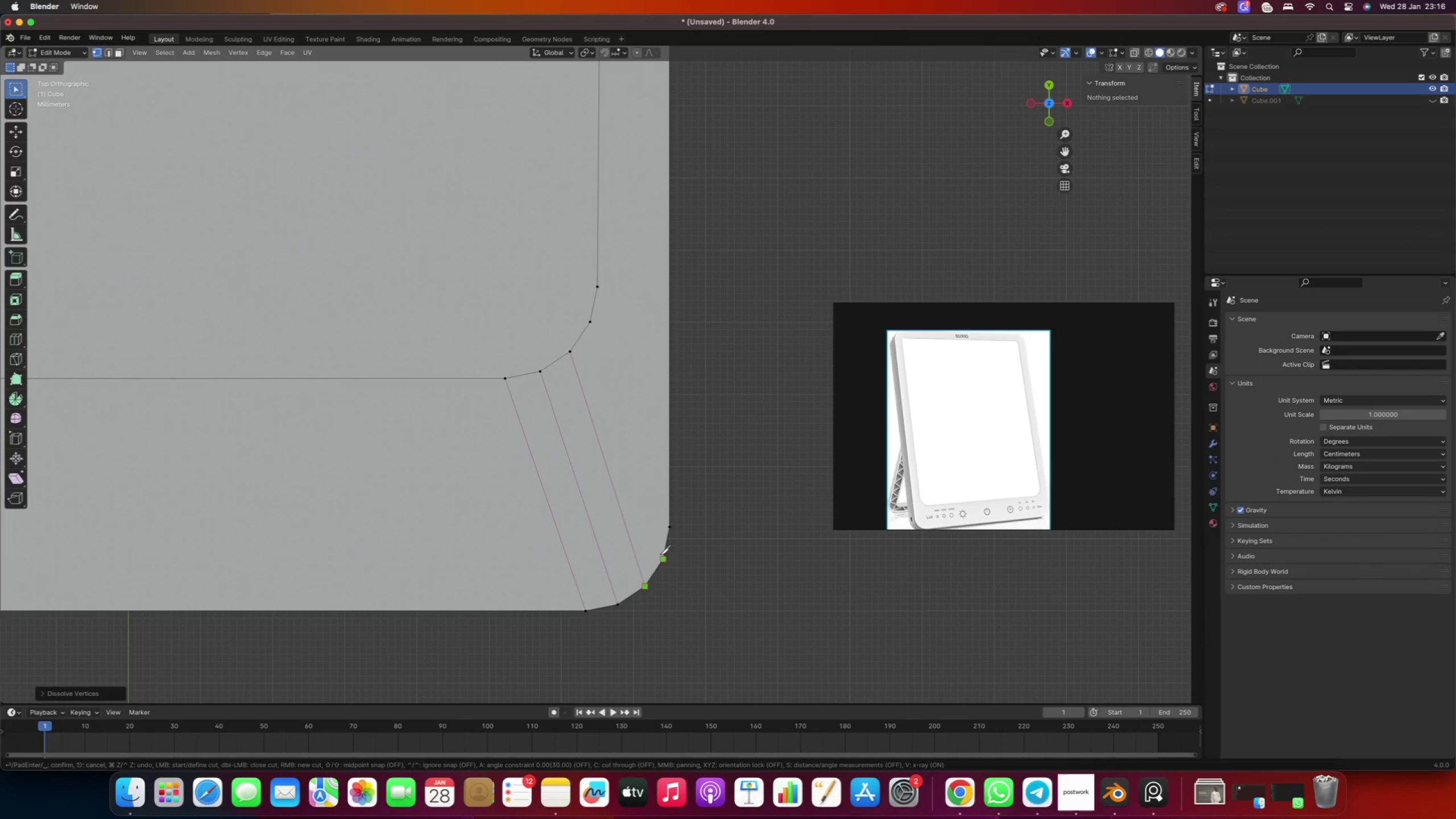 
left_click_drag(start_coordinate=[660, 555], to_coordinate=[659, 547])
 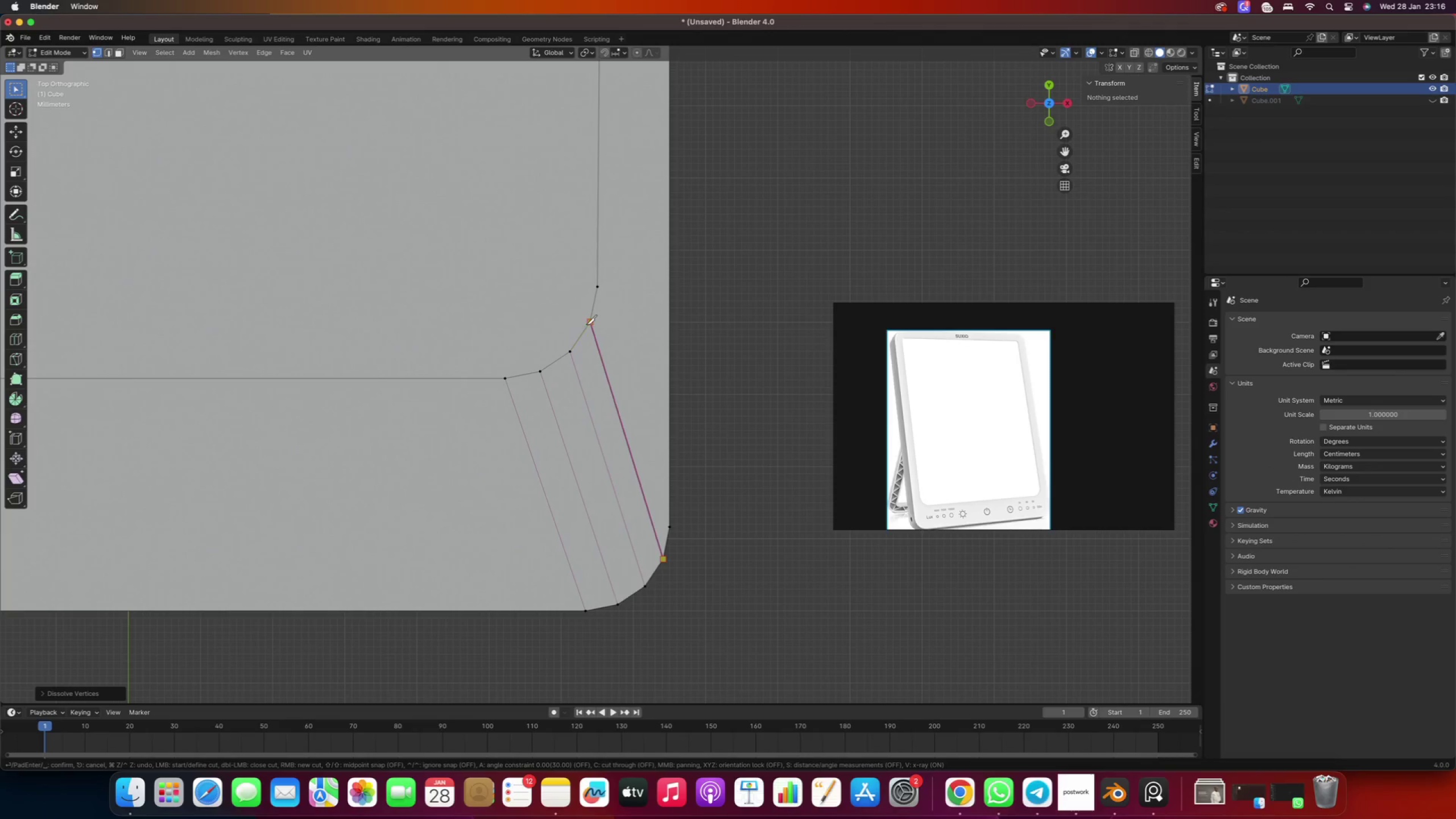 
left_click([586, 324])
 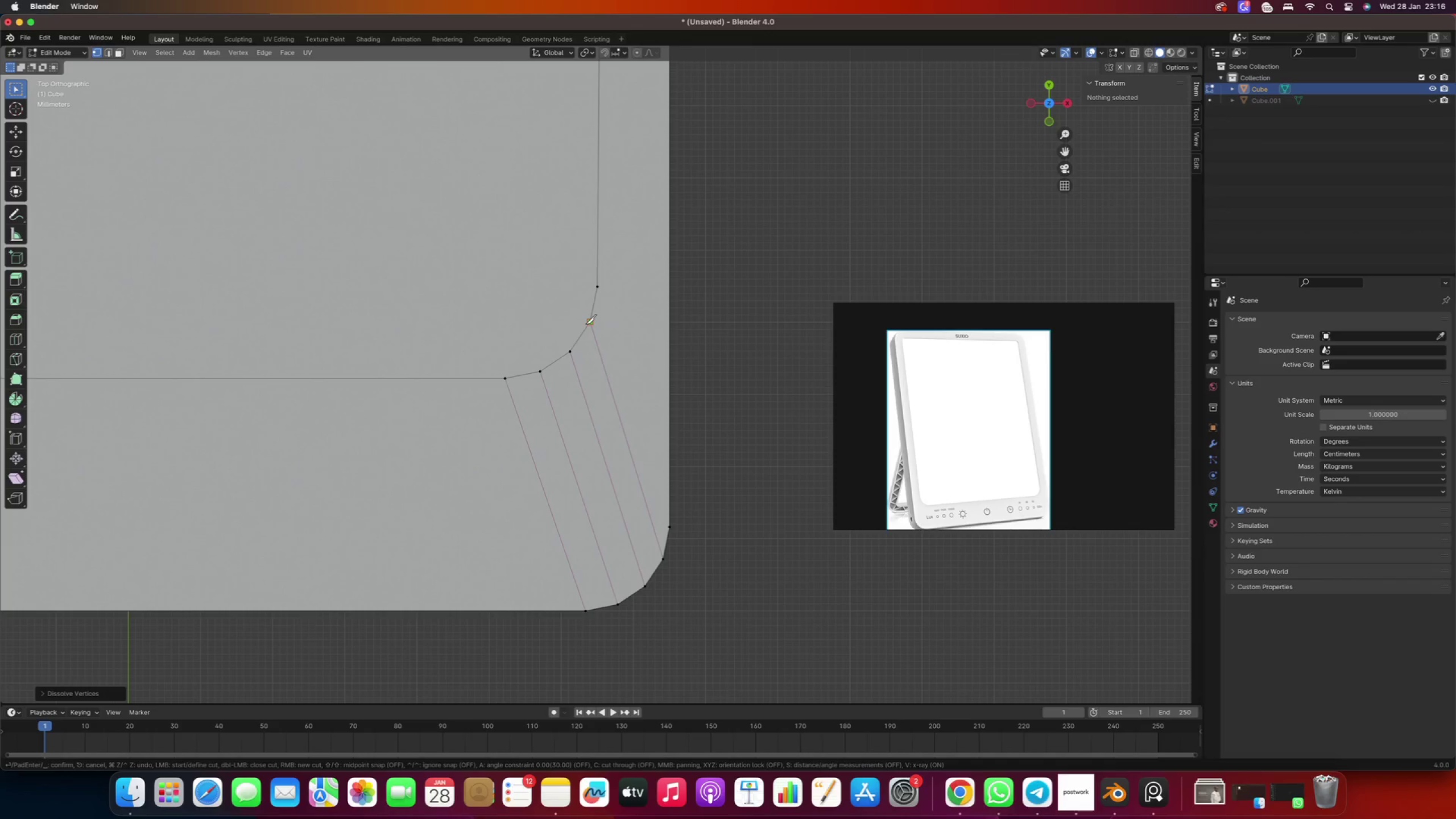 
right_click([586, 324])
 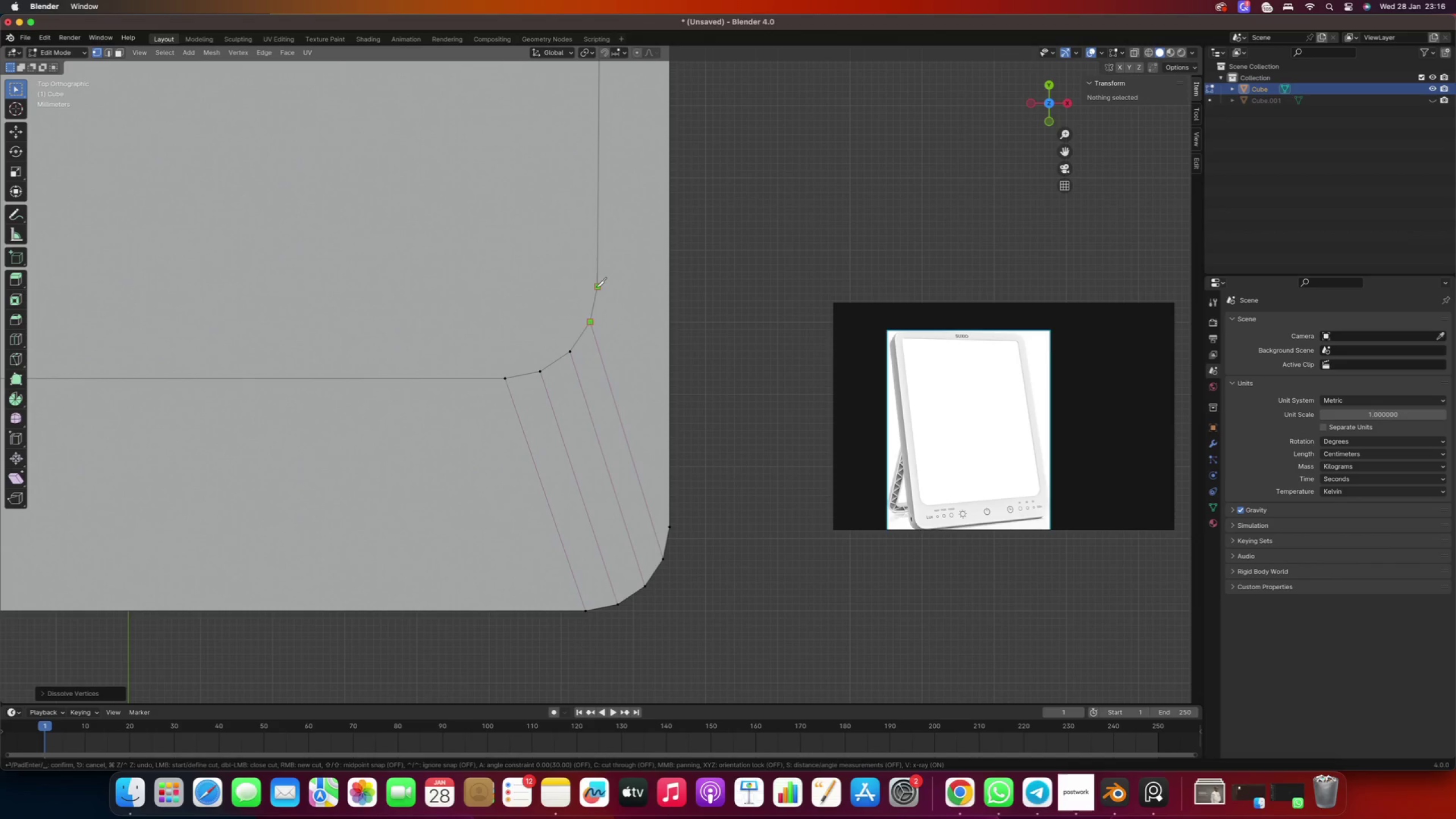 
left_click([596, 287])
 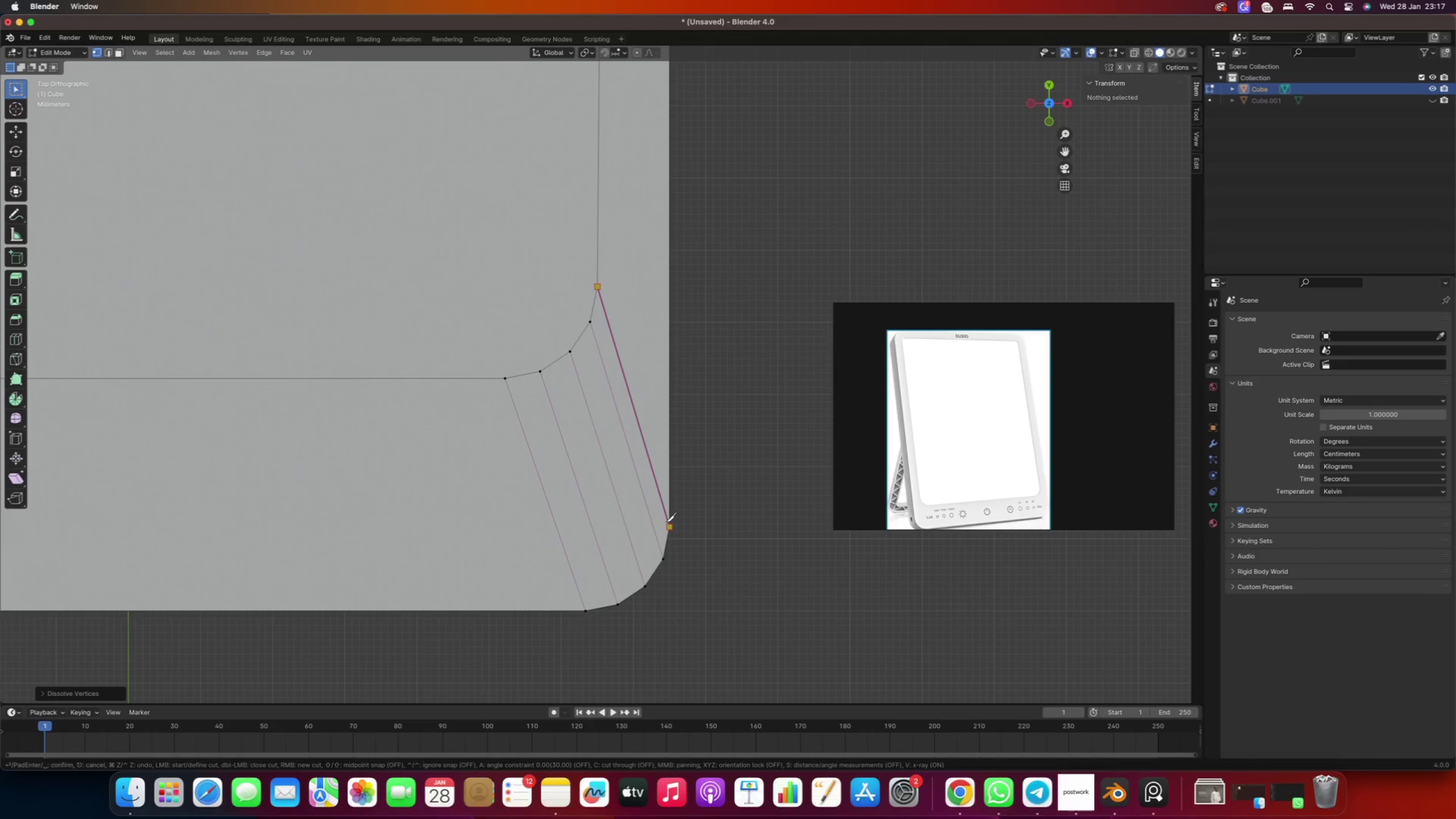 
left_click([666, 523])
 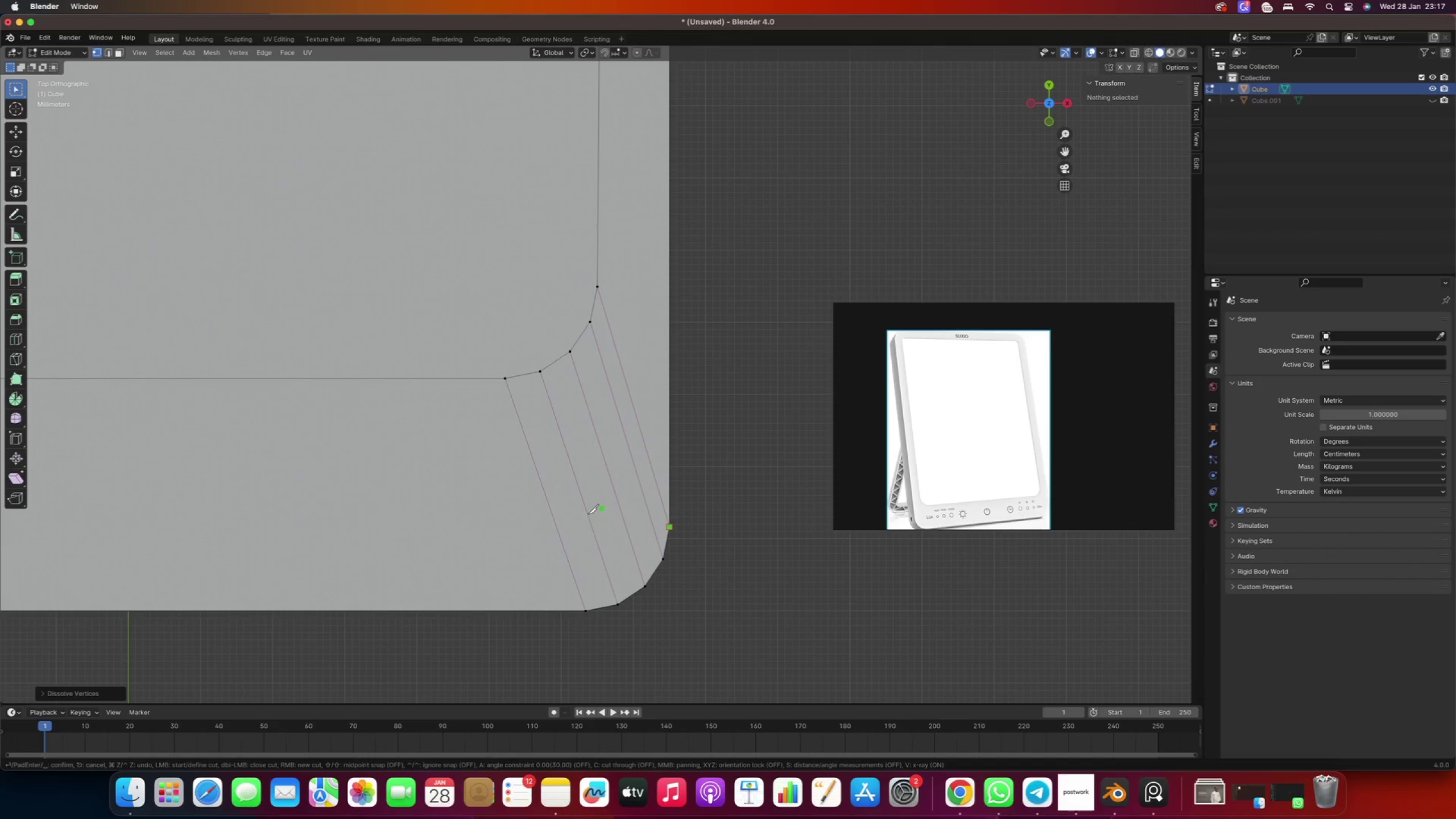 
hold_key(key=ShiftRight, duration=0.38)
 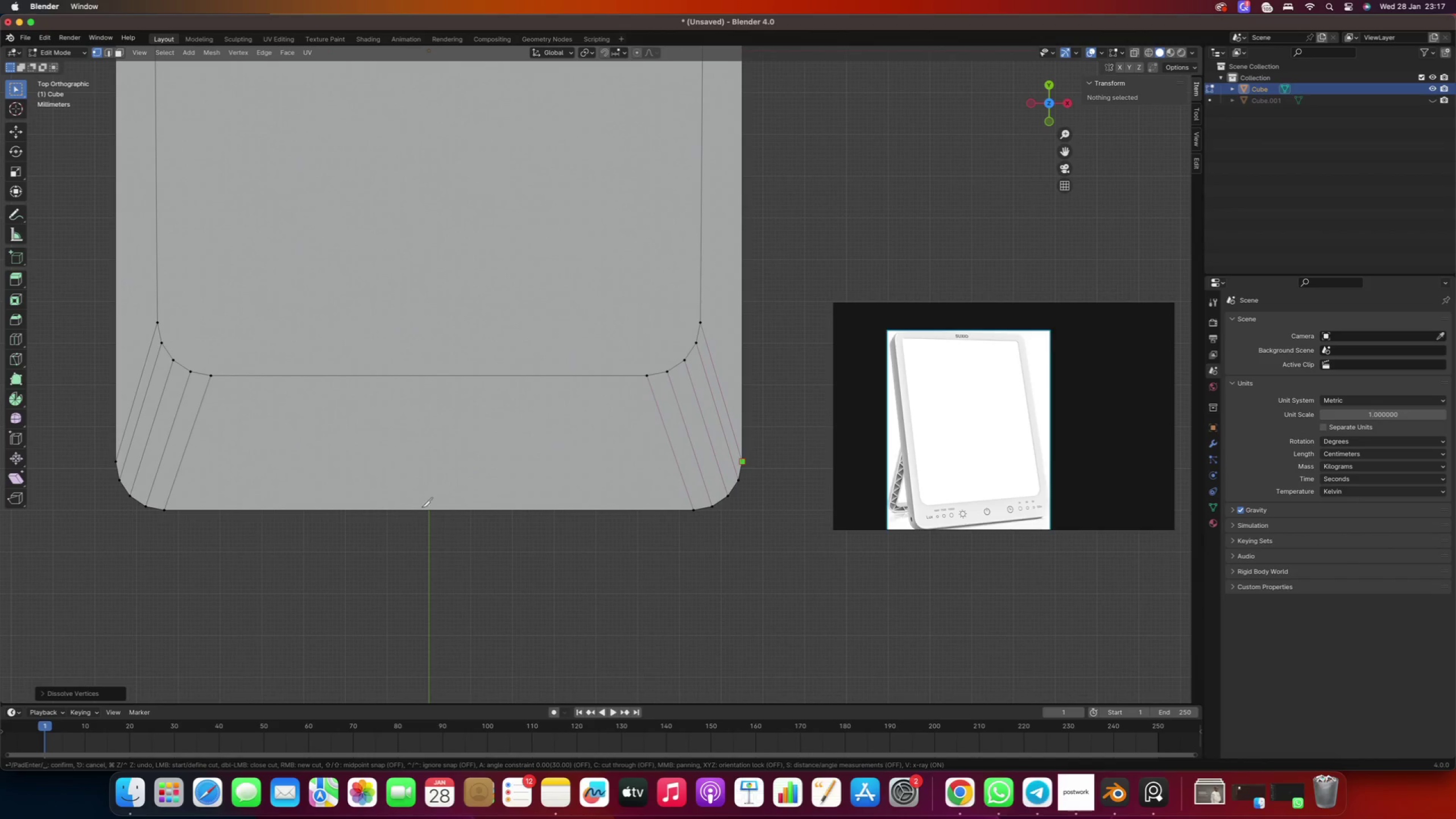 
scroll: coordinate [557, 524], scroll_direction: down, amount: 5.0
 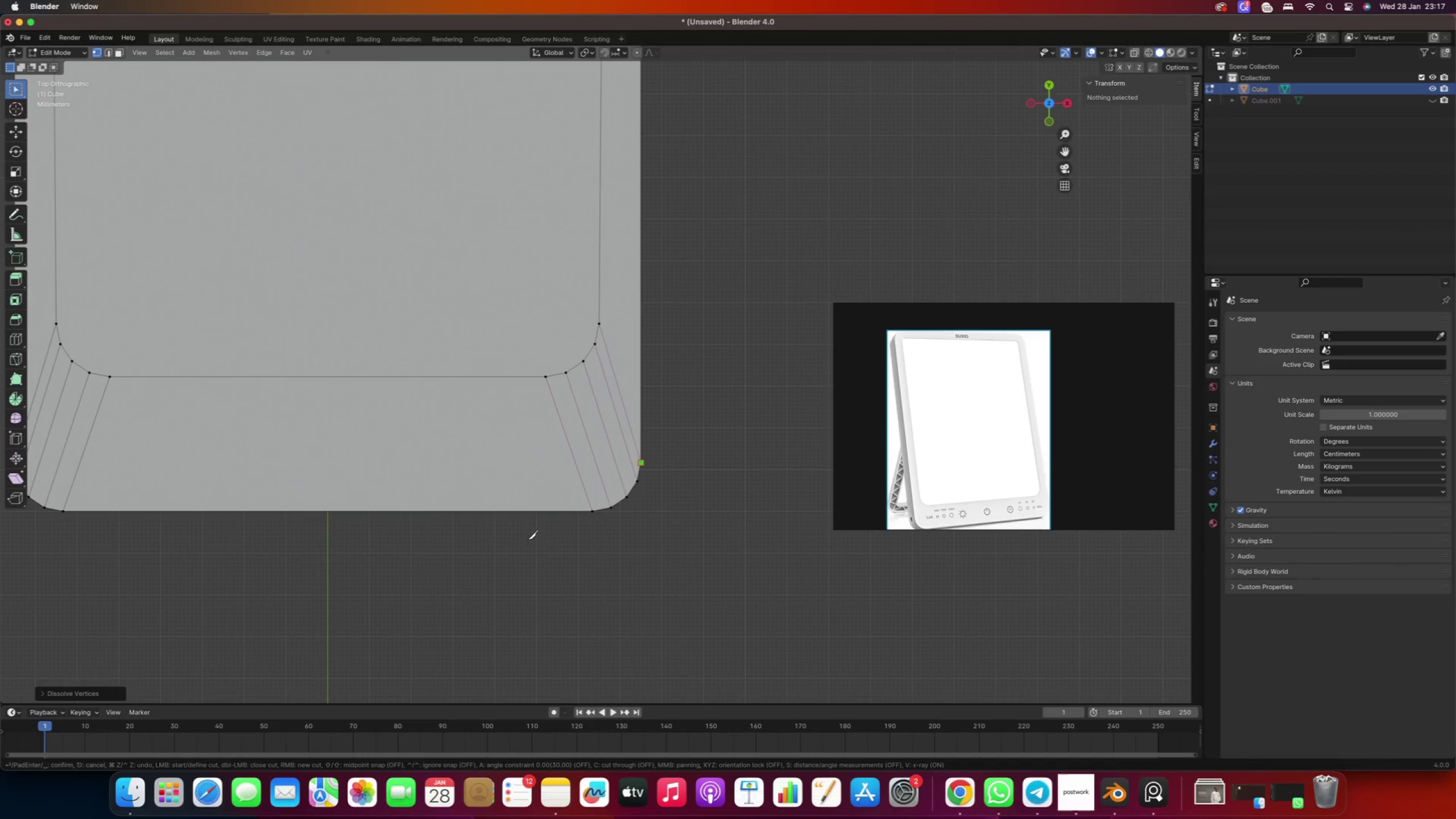 
key(Enter)
 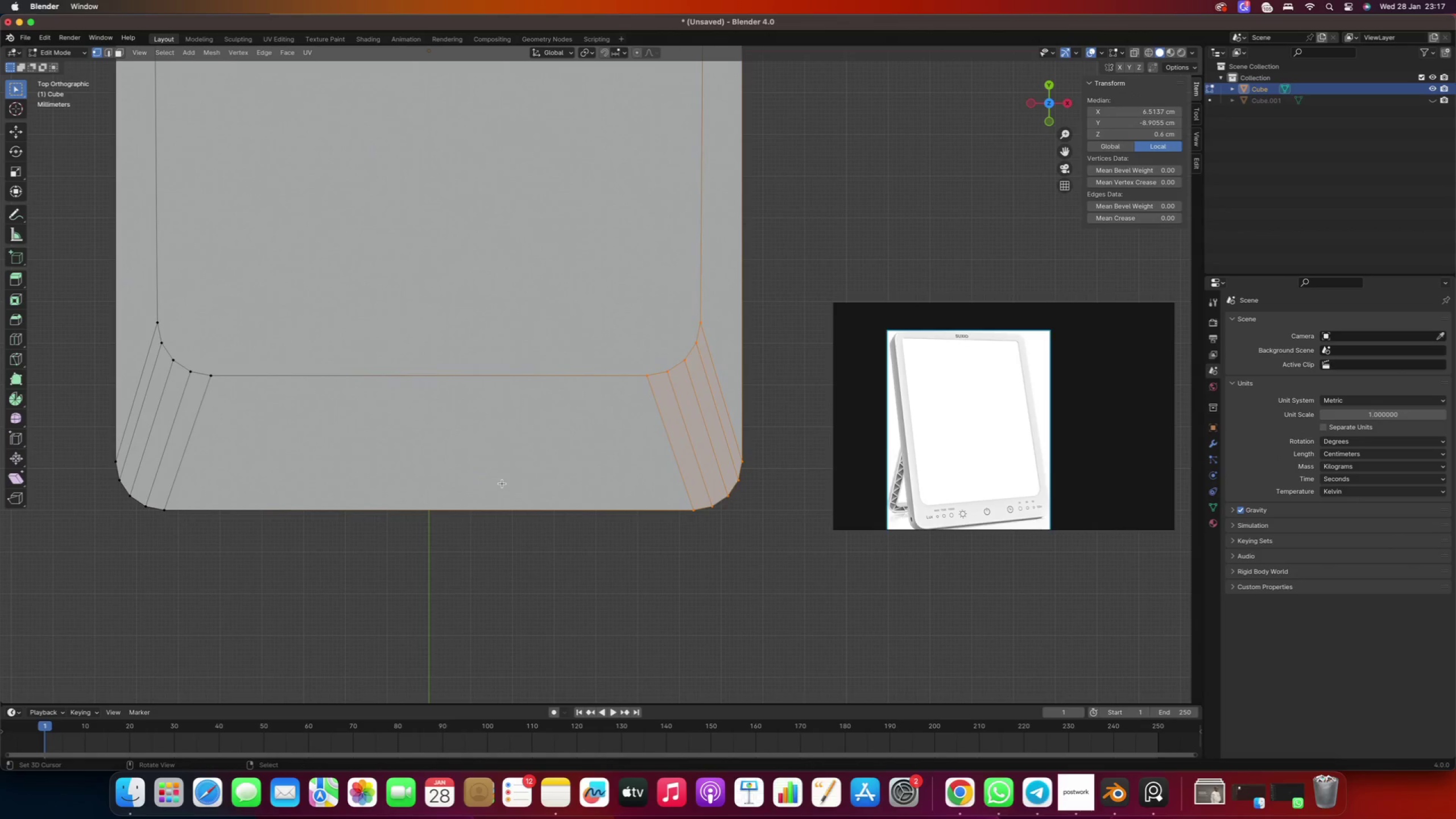 
scroll: coordinate [502, 483], scroll_direction: down, amount: 5.0
 